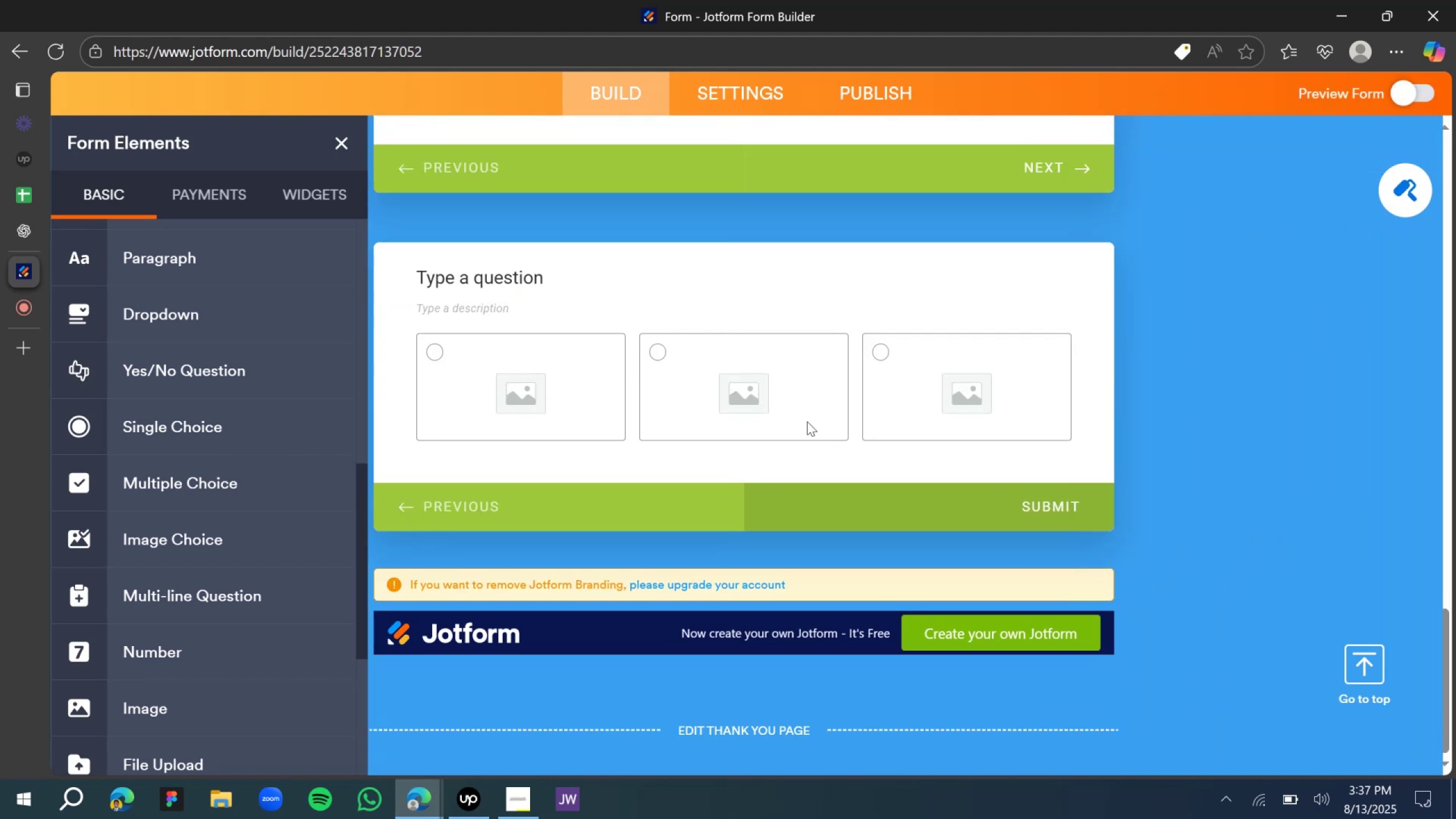 
wait(5.99)
 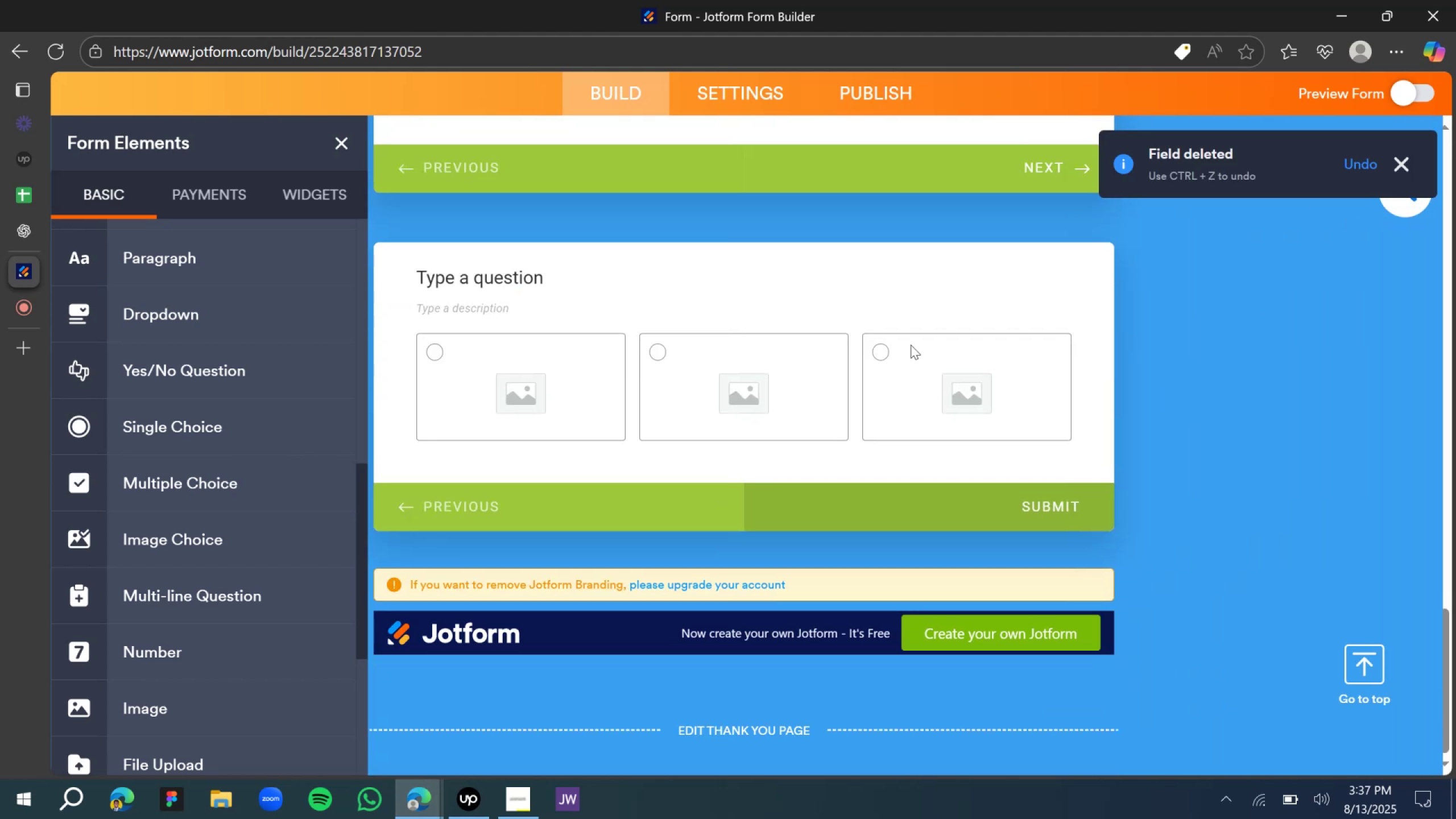 
left_click([479, 416])
 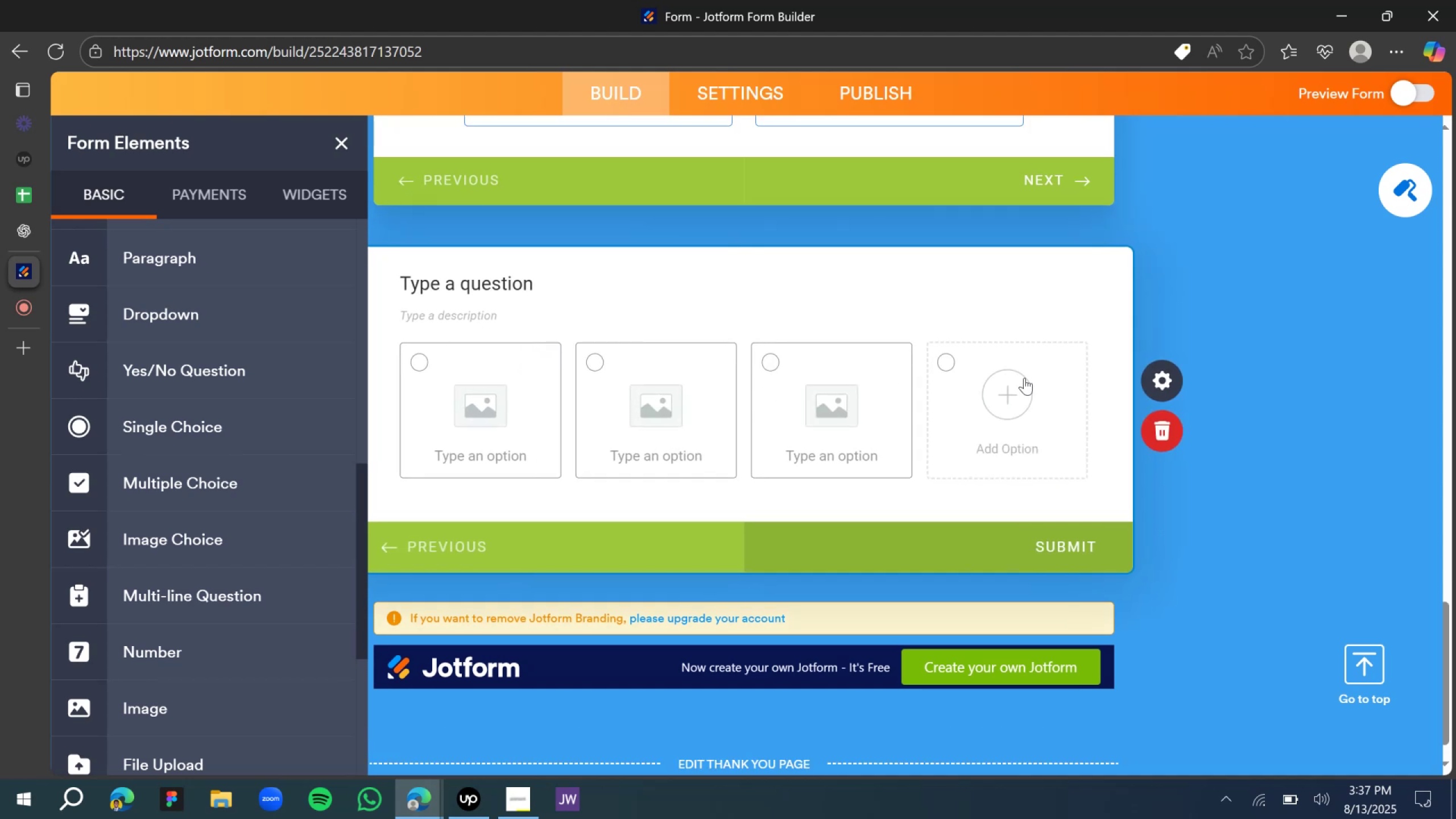 
scroll: coordinate [626, 435], scroll_direction: up, amount: 1.0
 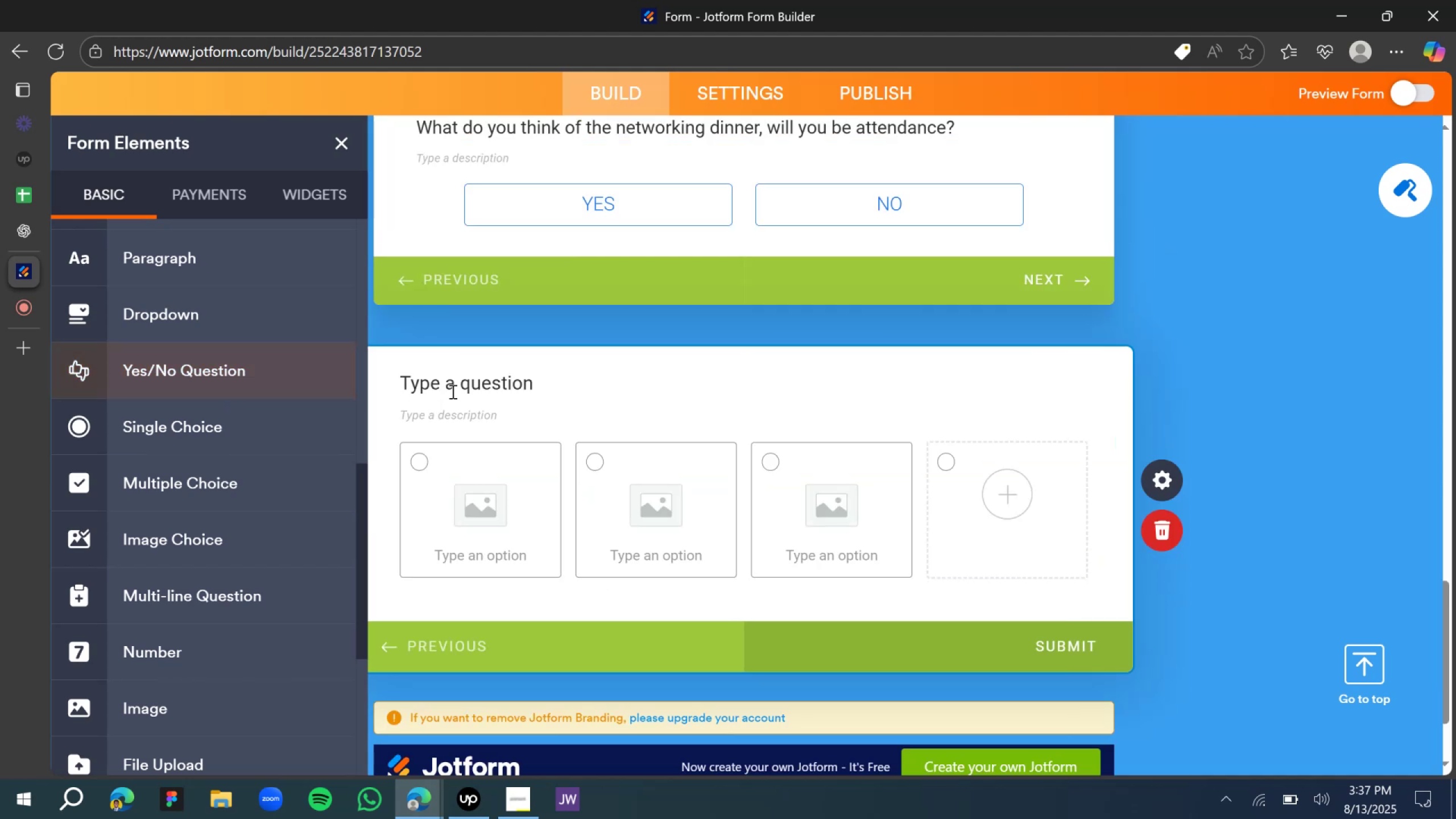 
double_click([465, 388])
 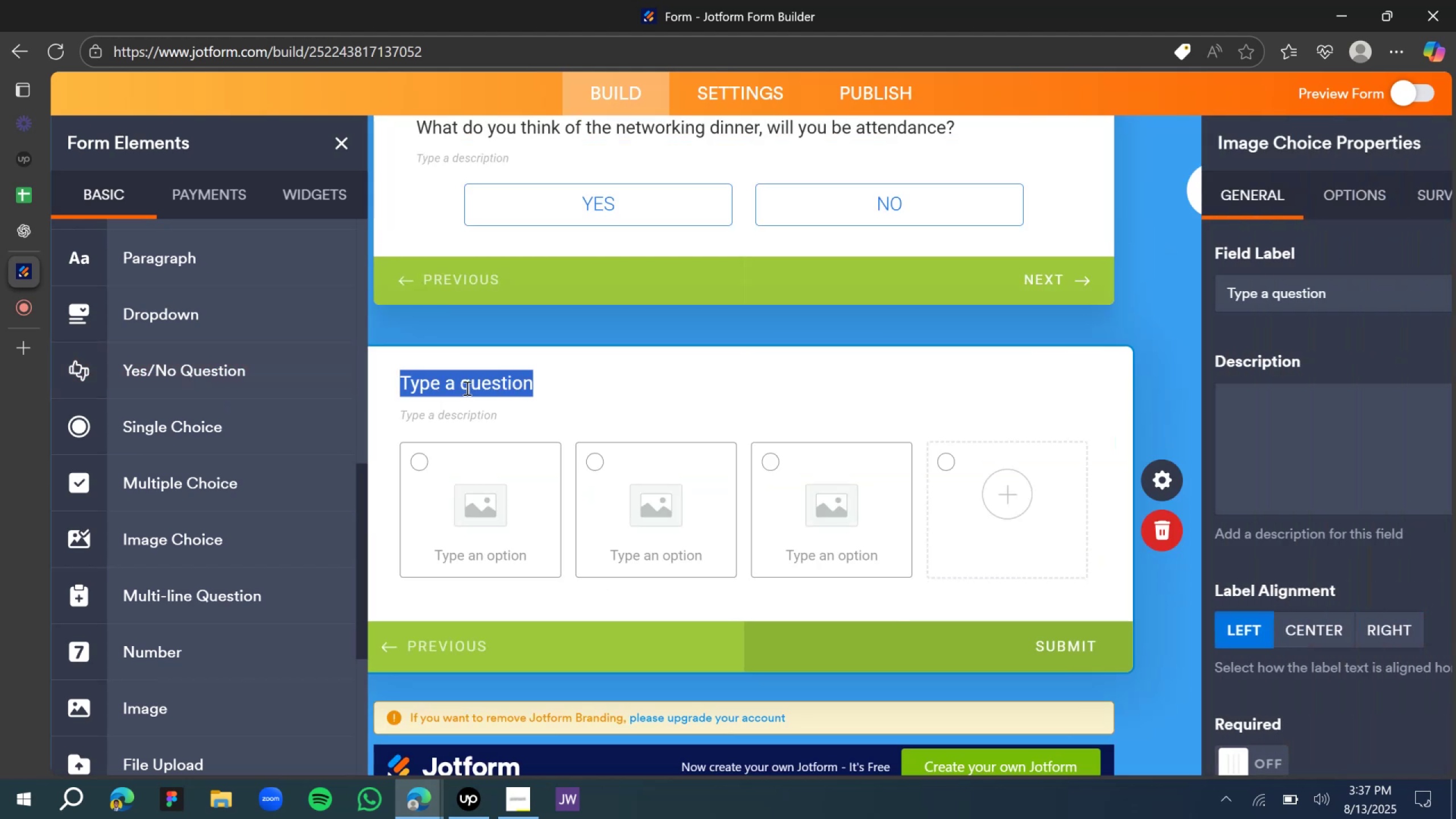 
type(What is your food )
 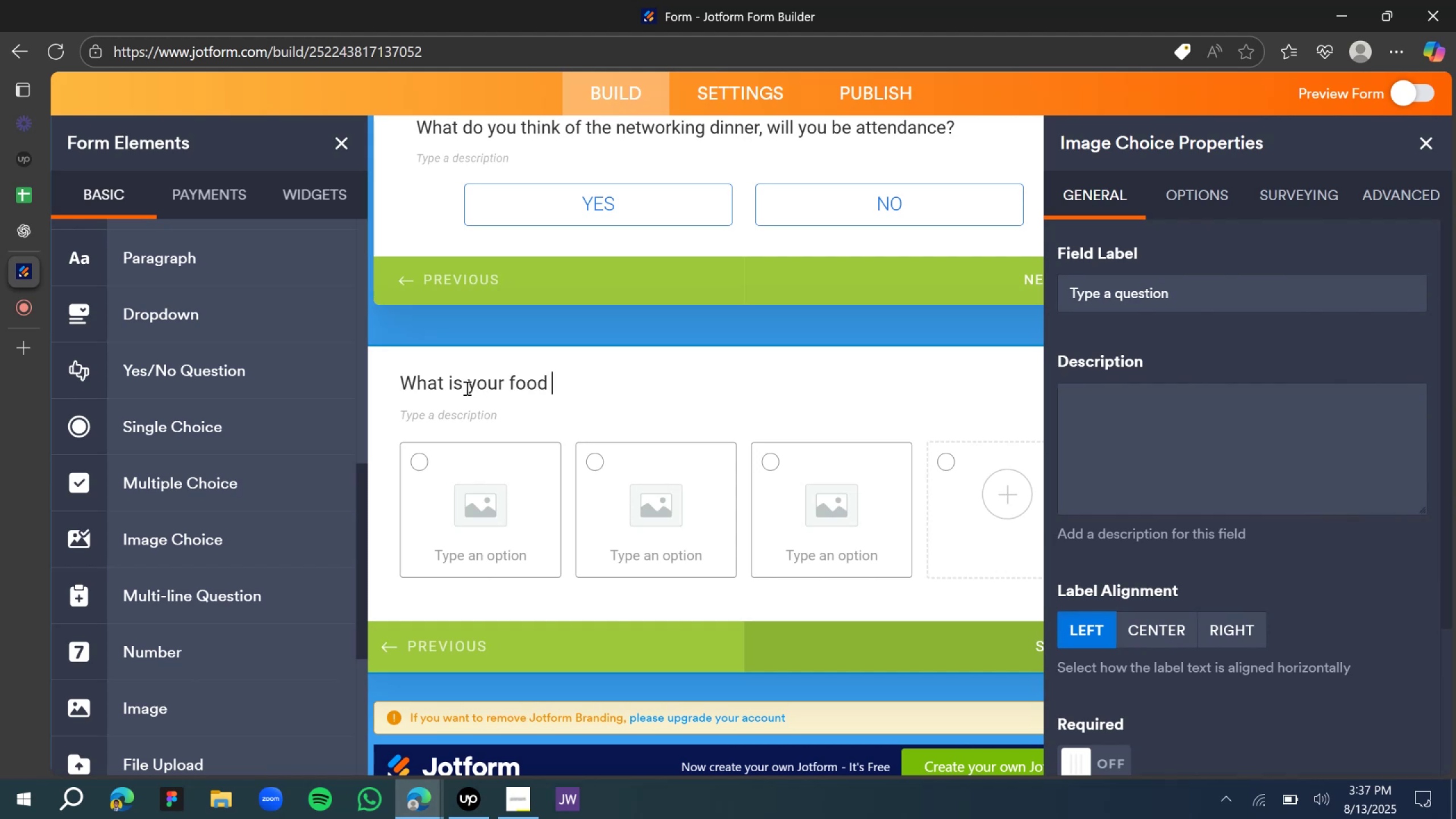 
left_click([9, 226])
 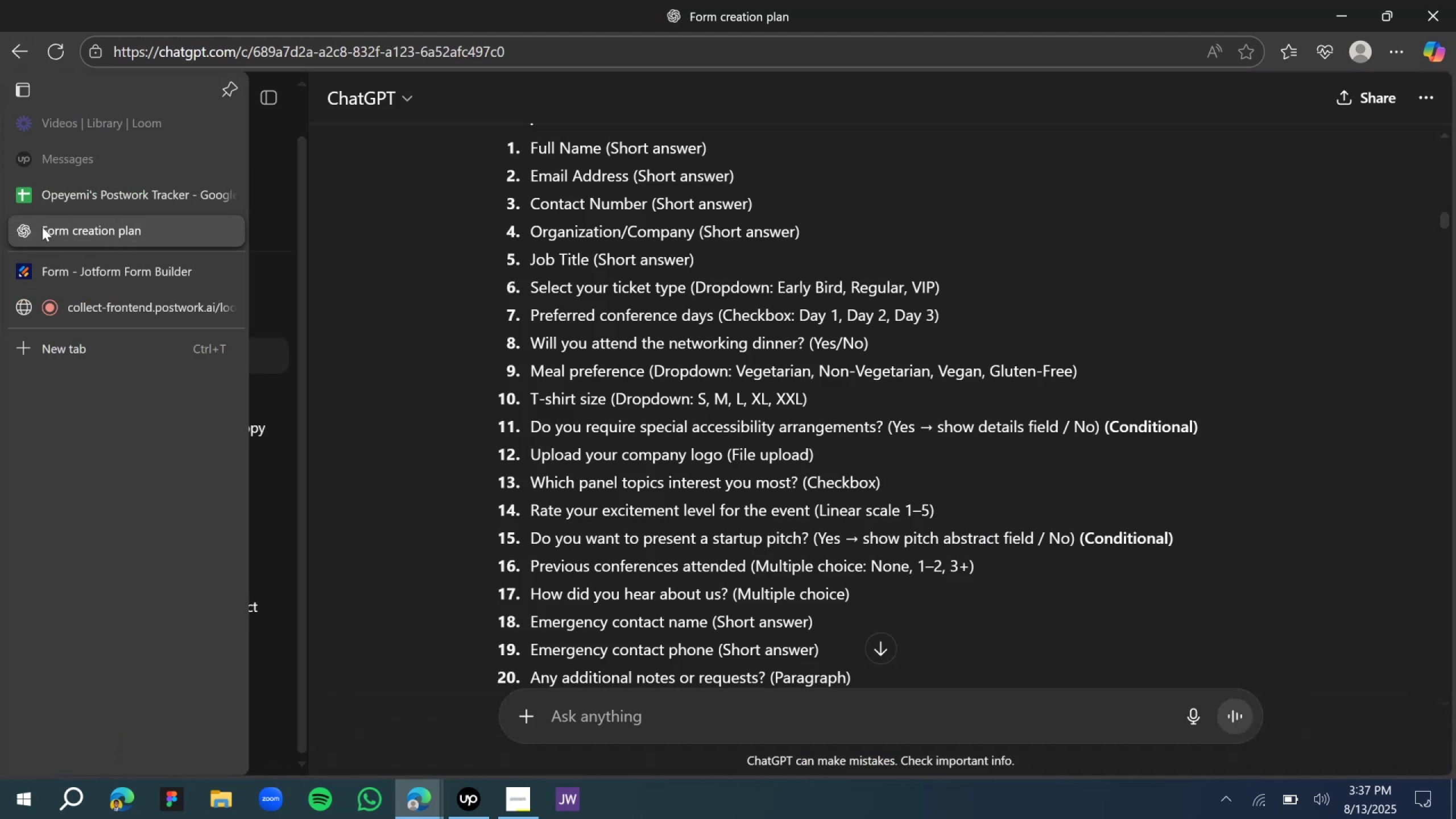 
left_click([76, 261])
 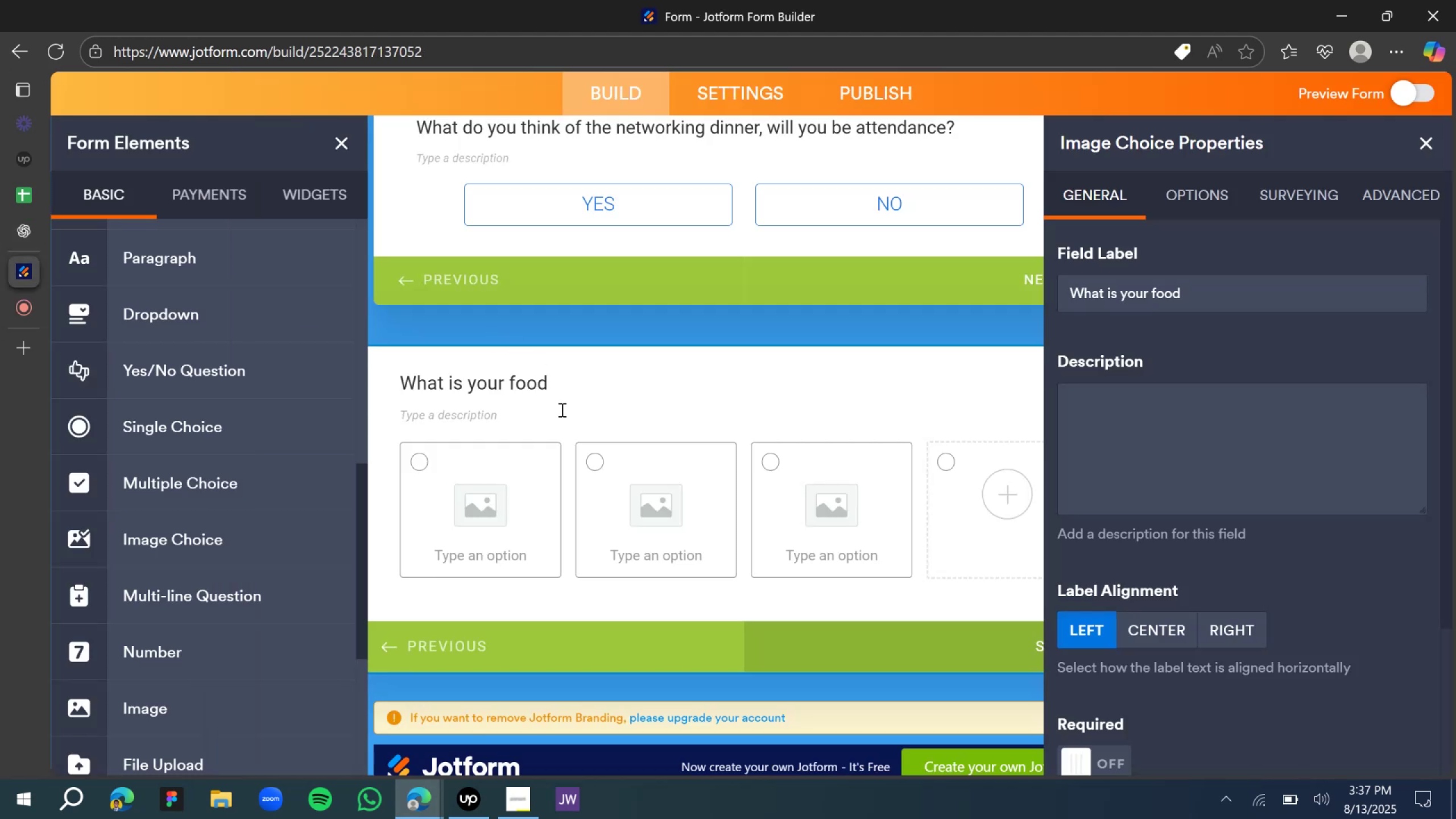 
left_click([538, 388])
 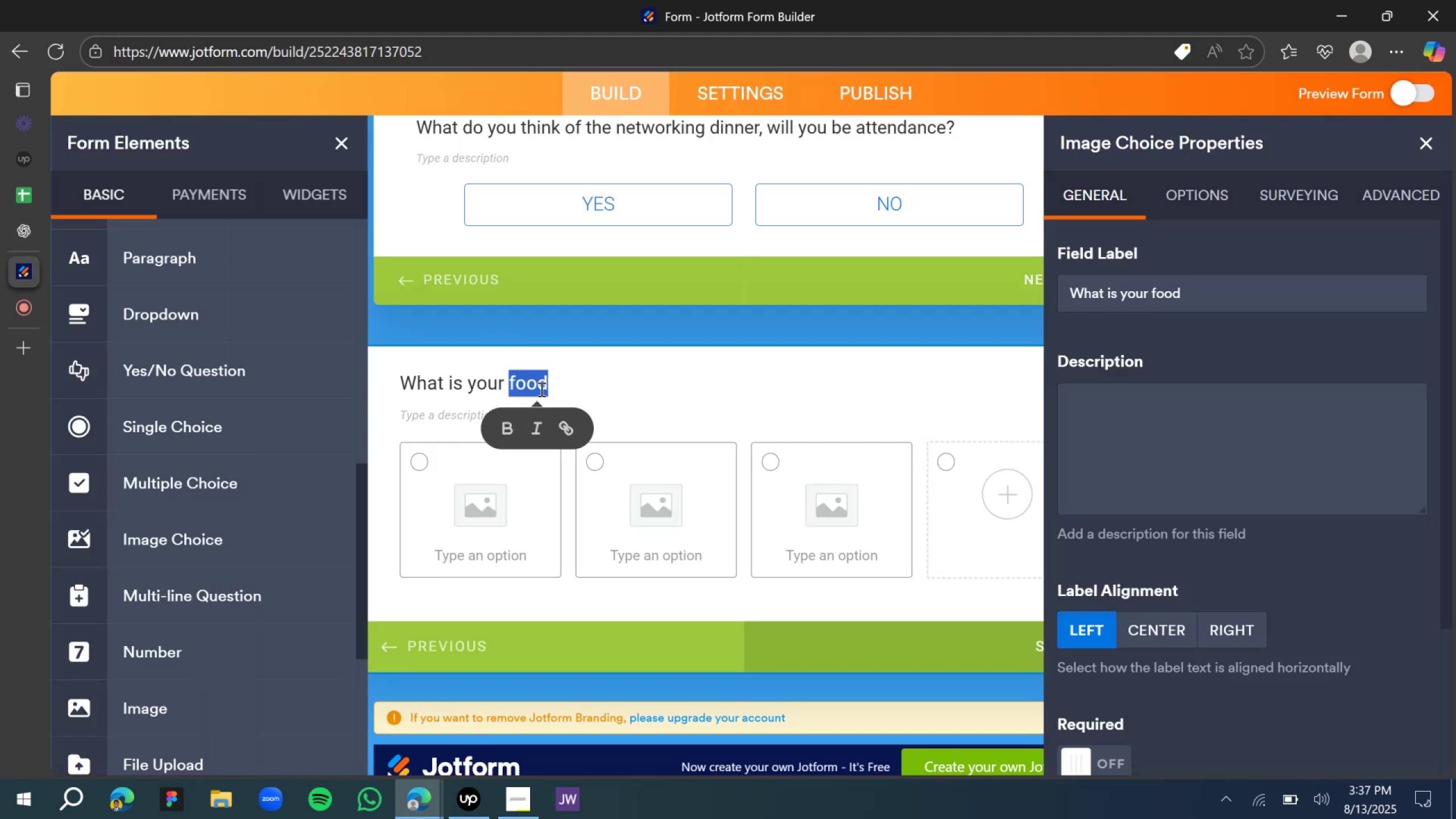 
type(meal preference?)
 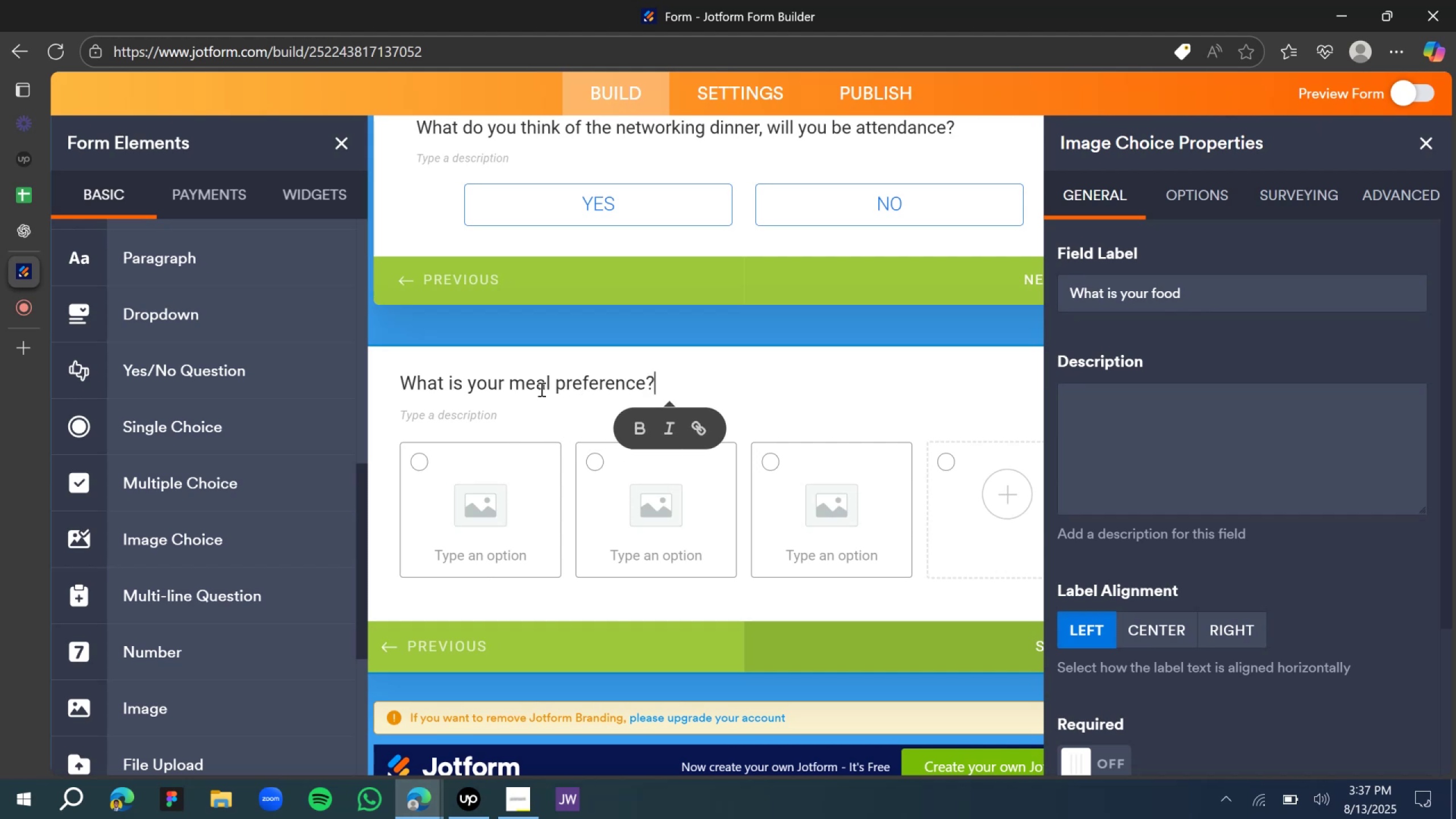 
key(Control+A)
 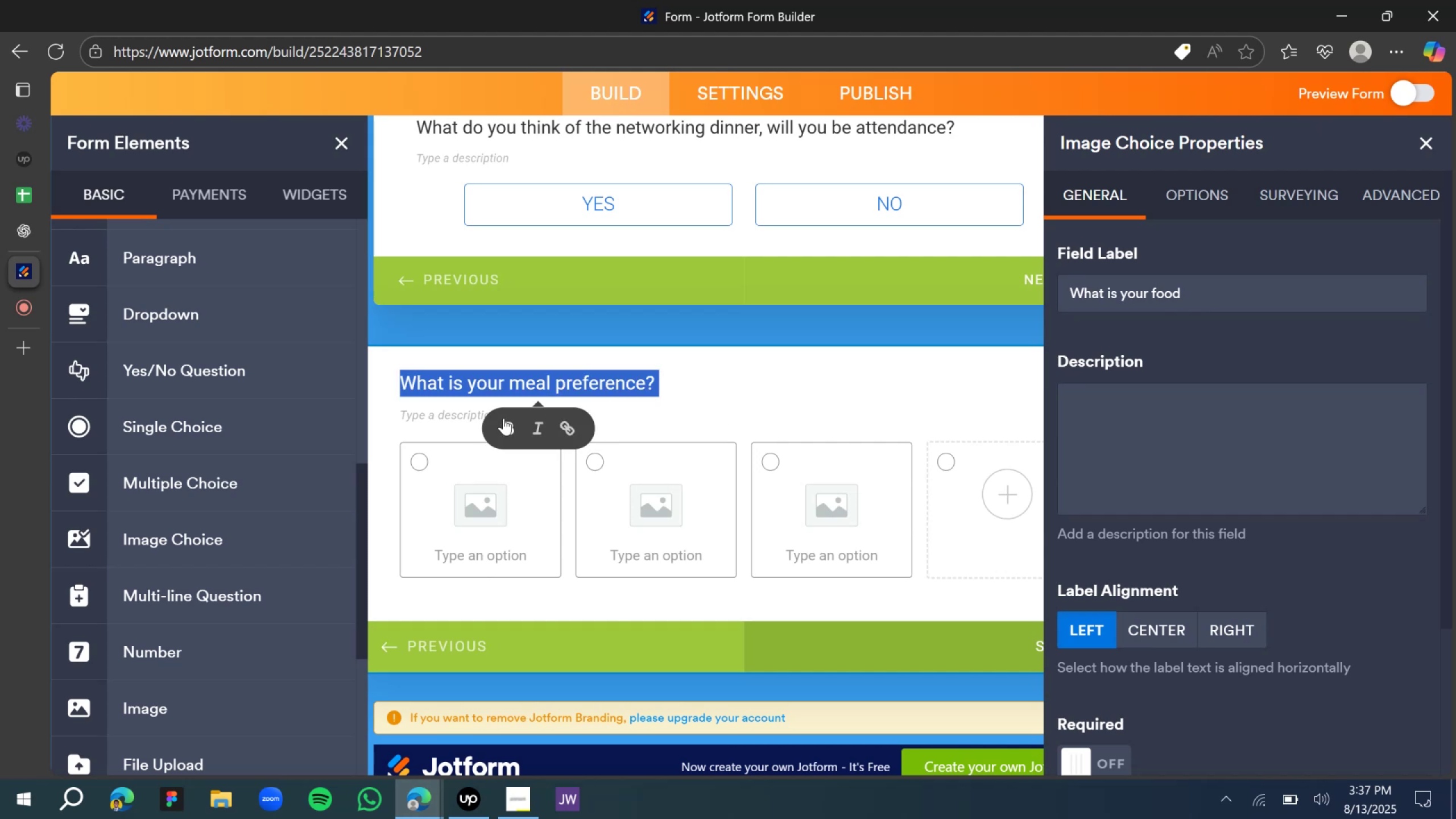 
left_click([503, 429])
 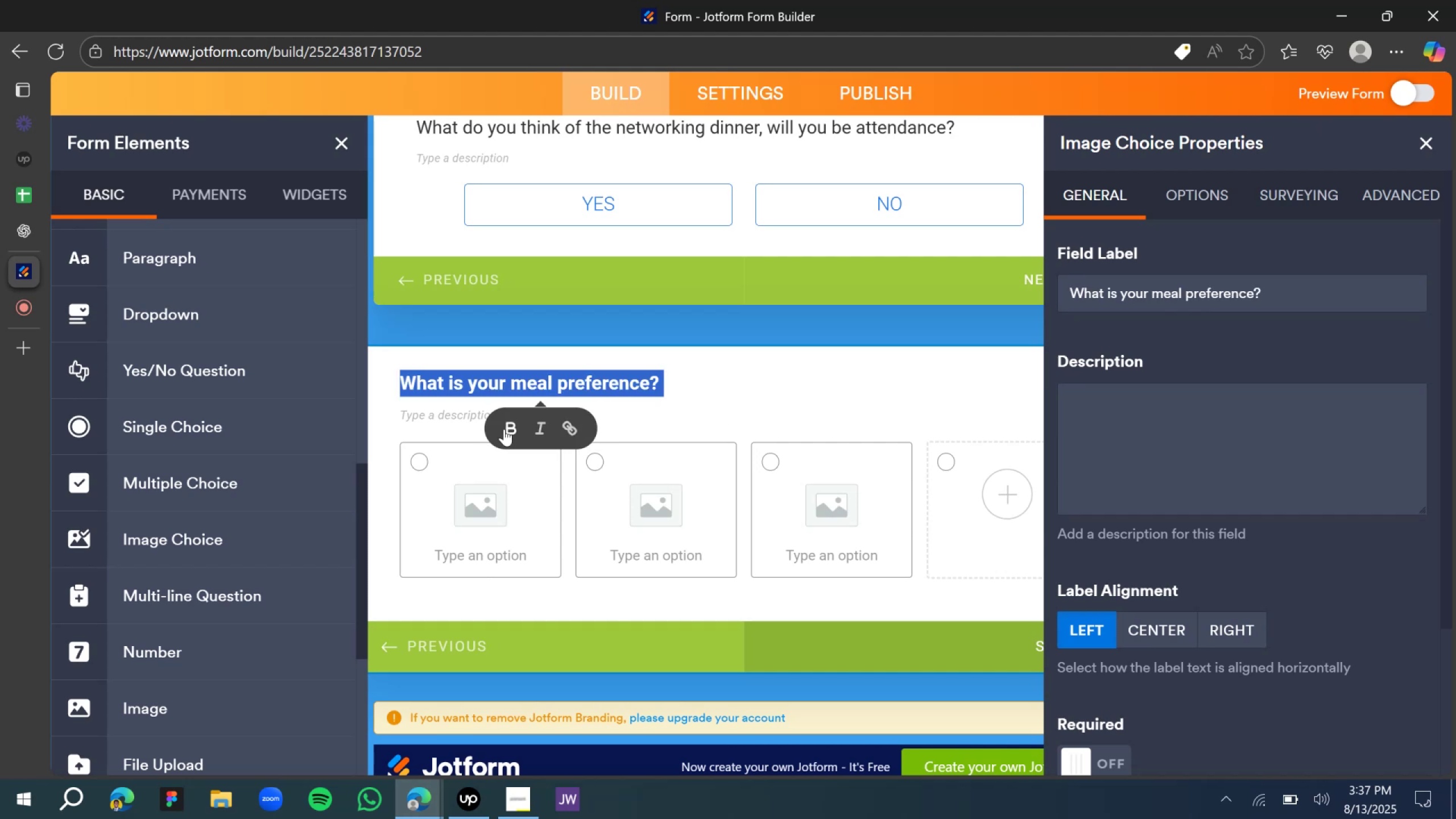 
scroll: coordinate [565, 424], scroll_direction: up, amount: 3.0
 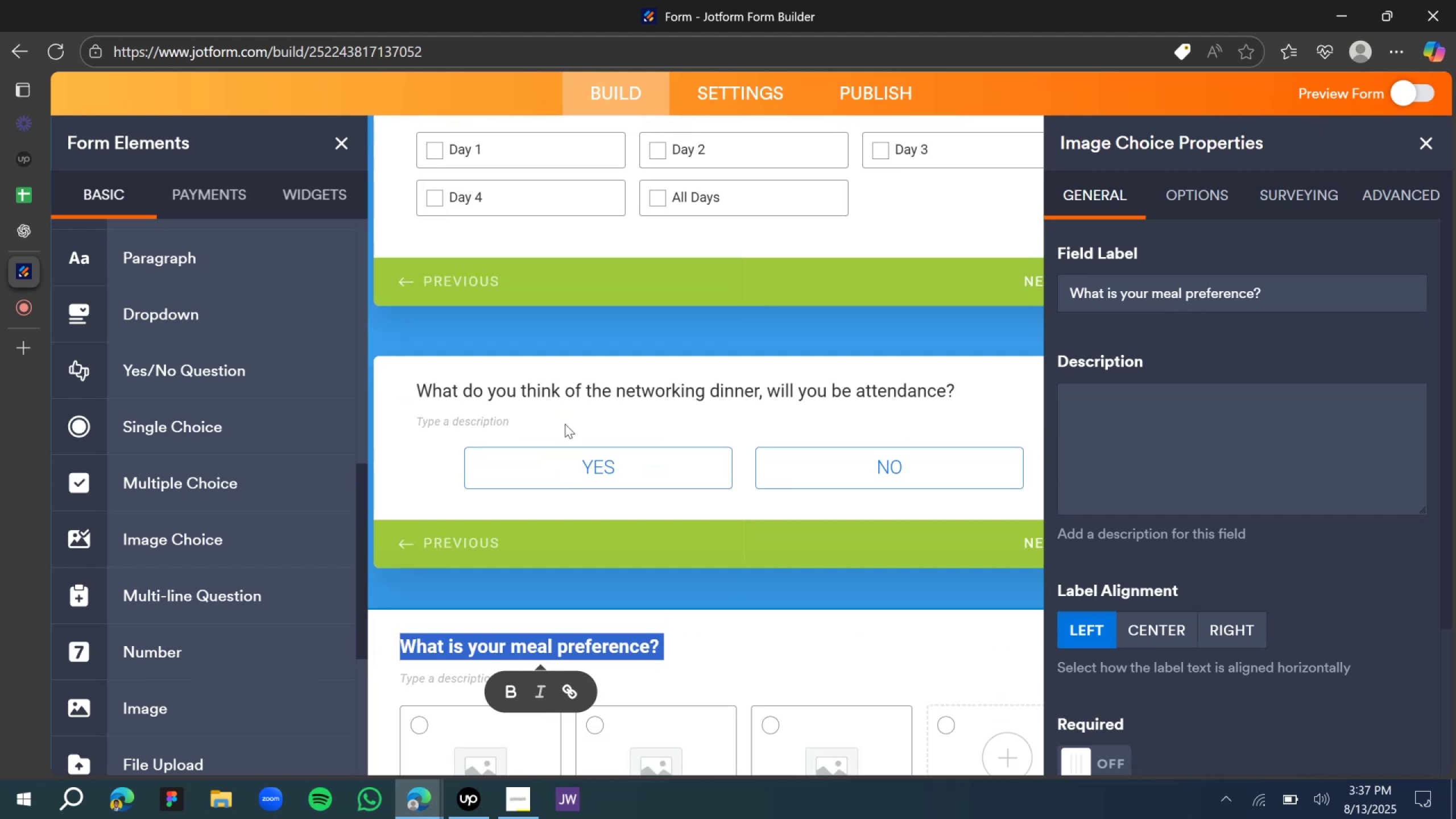 
left_click([564, 418])
 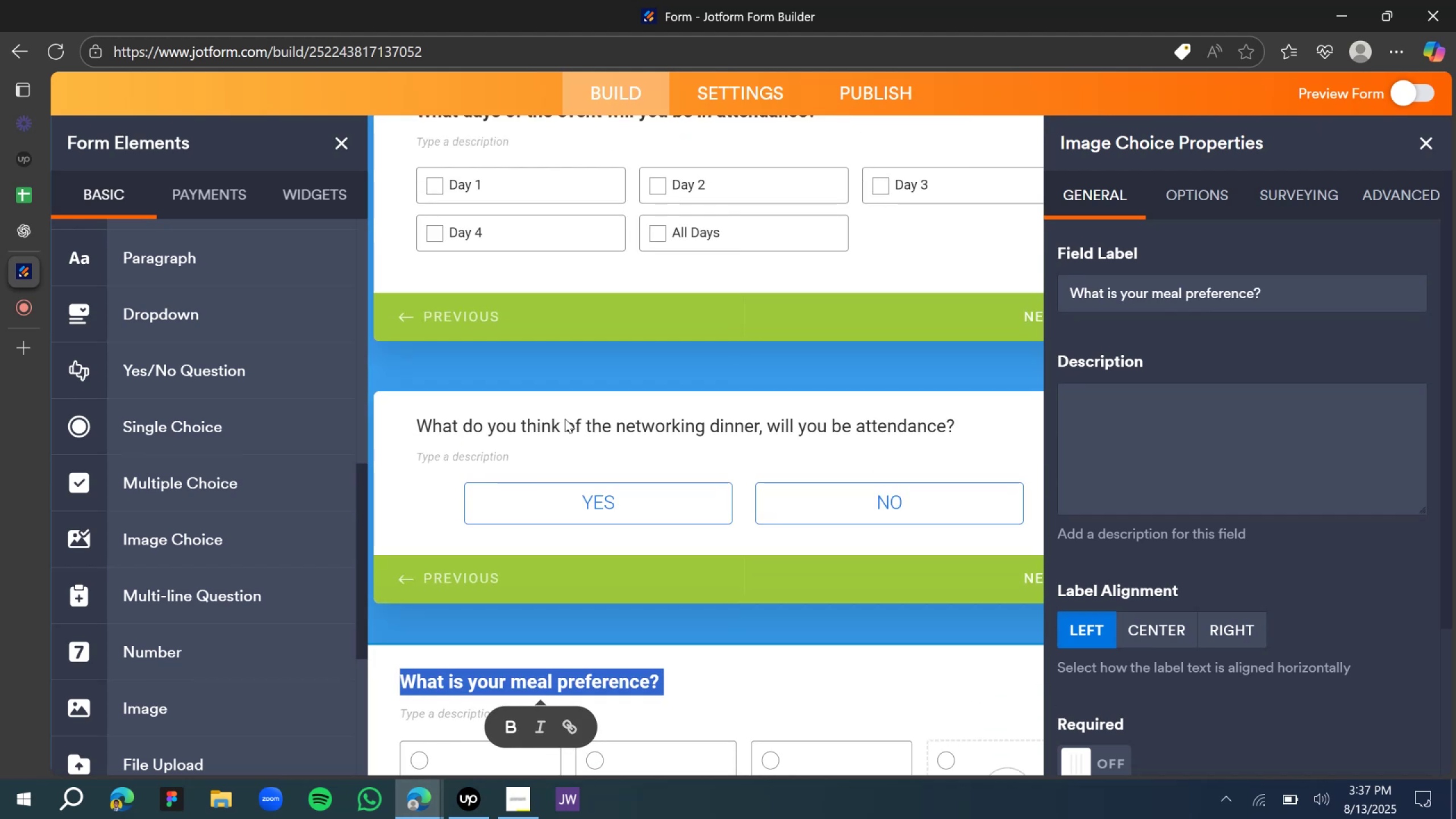 
triple_click([566, 420])
 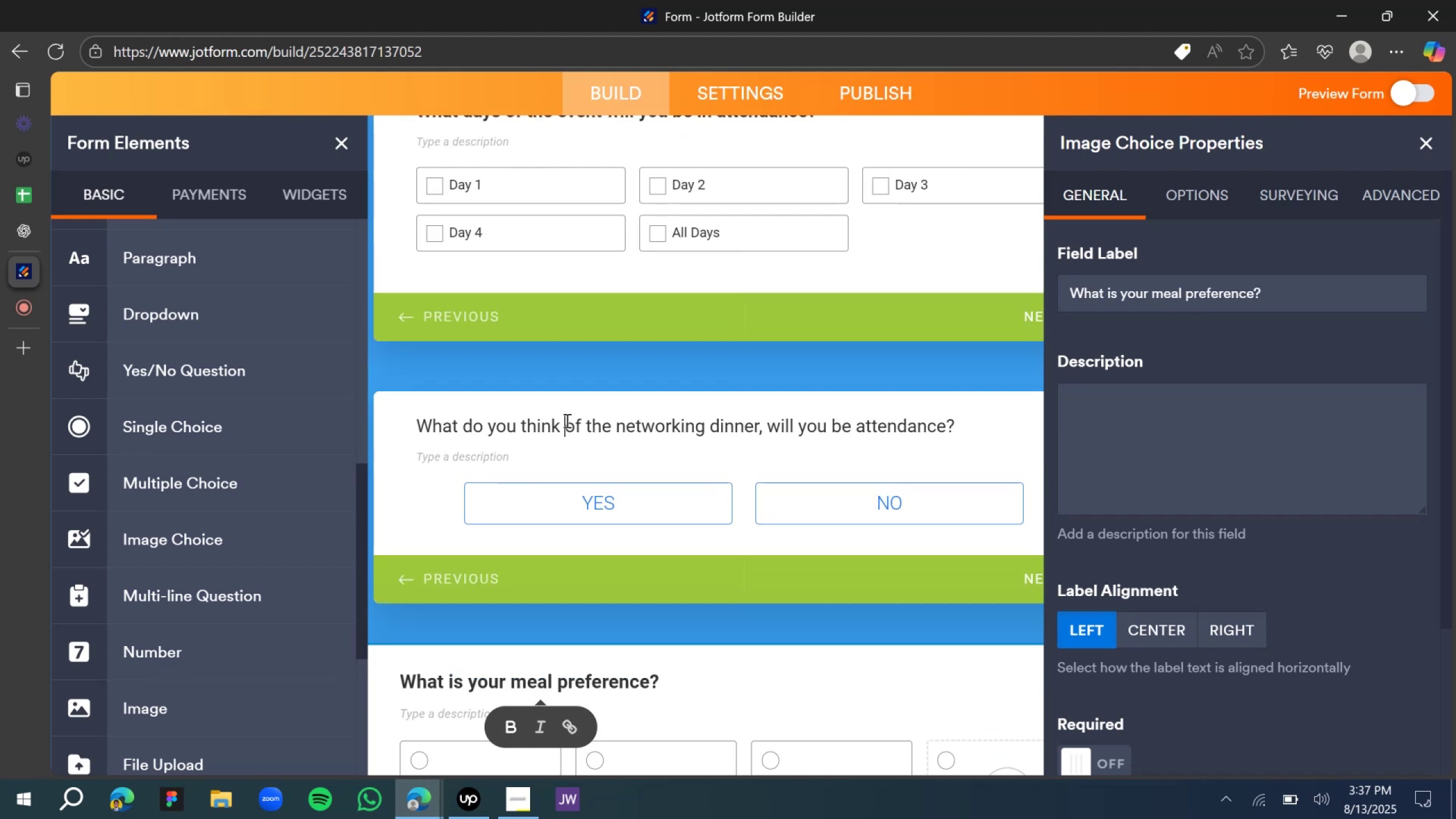 
triple_click([566, 420])
 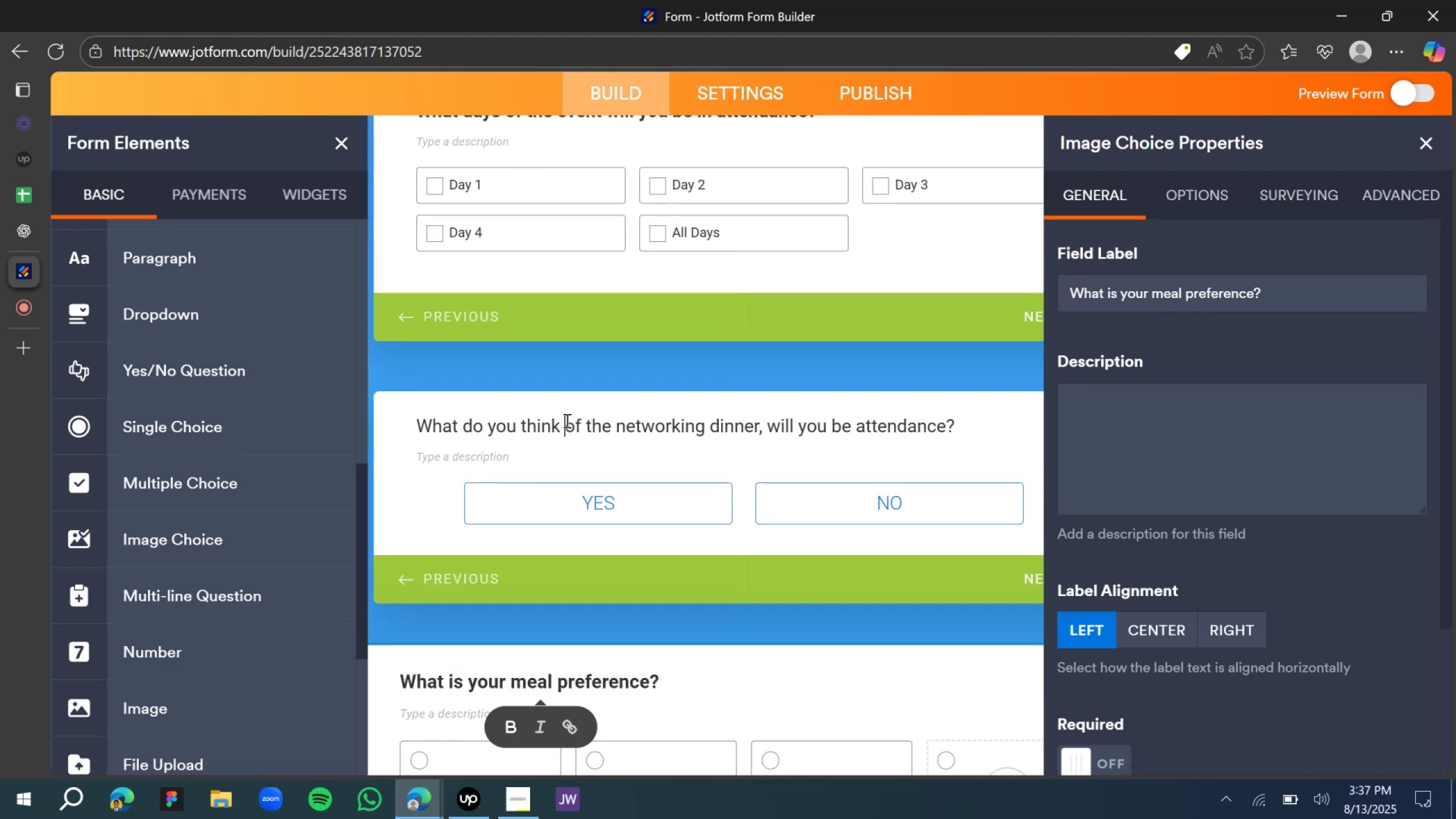 
triple_click([566, 420])
 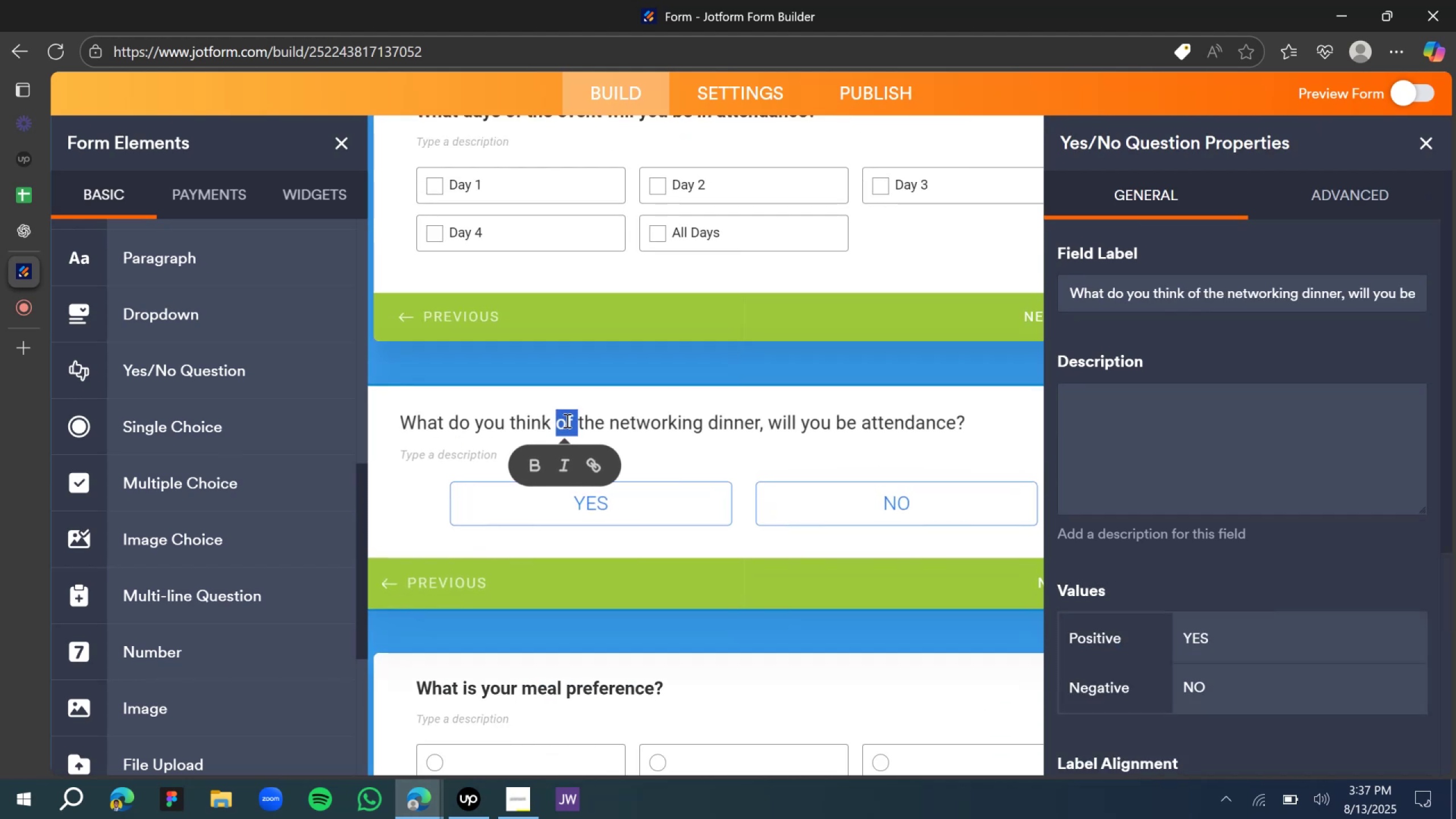 
triple_click([566, 420])
 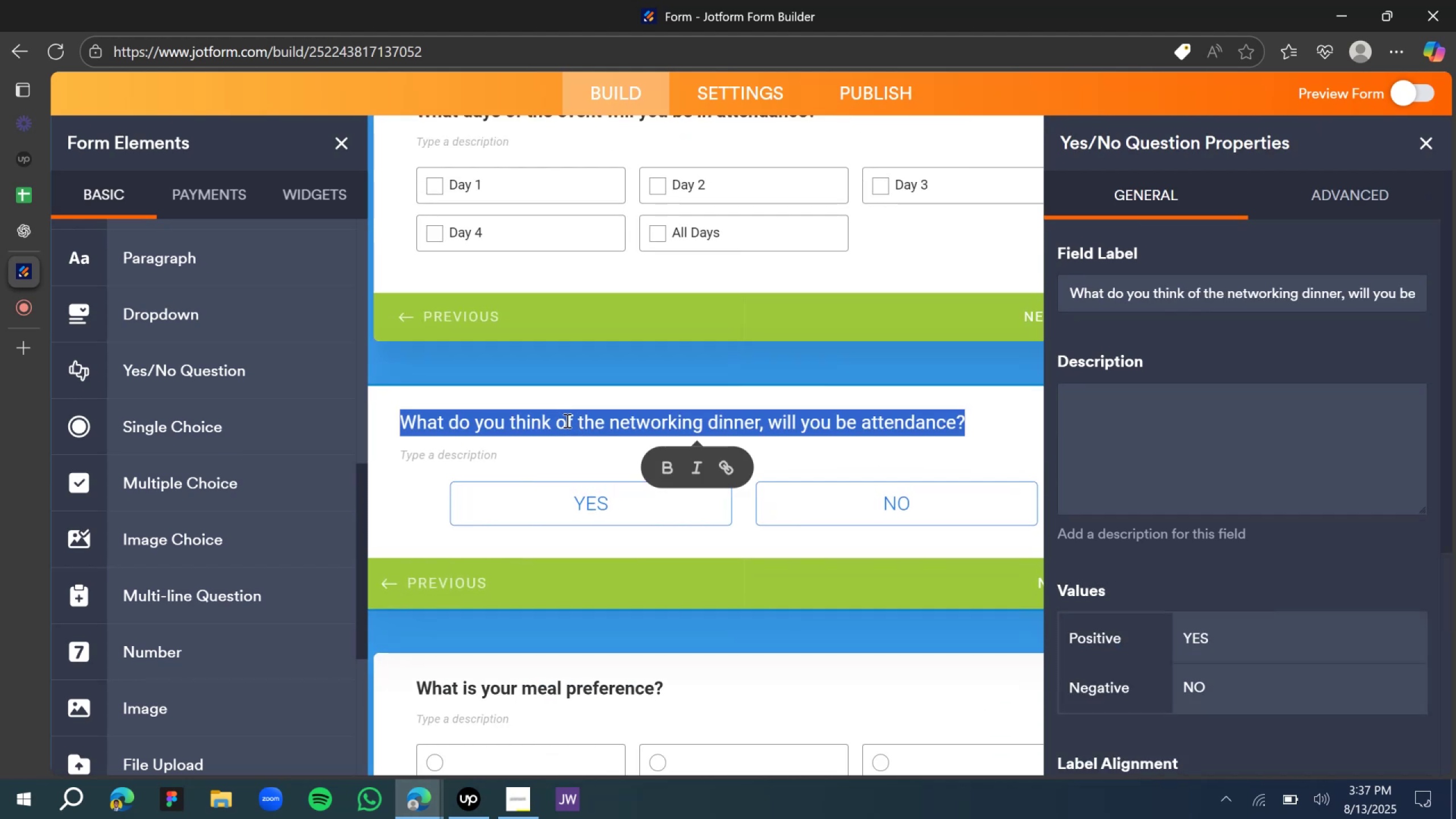 
key(Control+ControlLeft)
 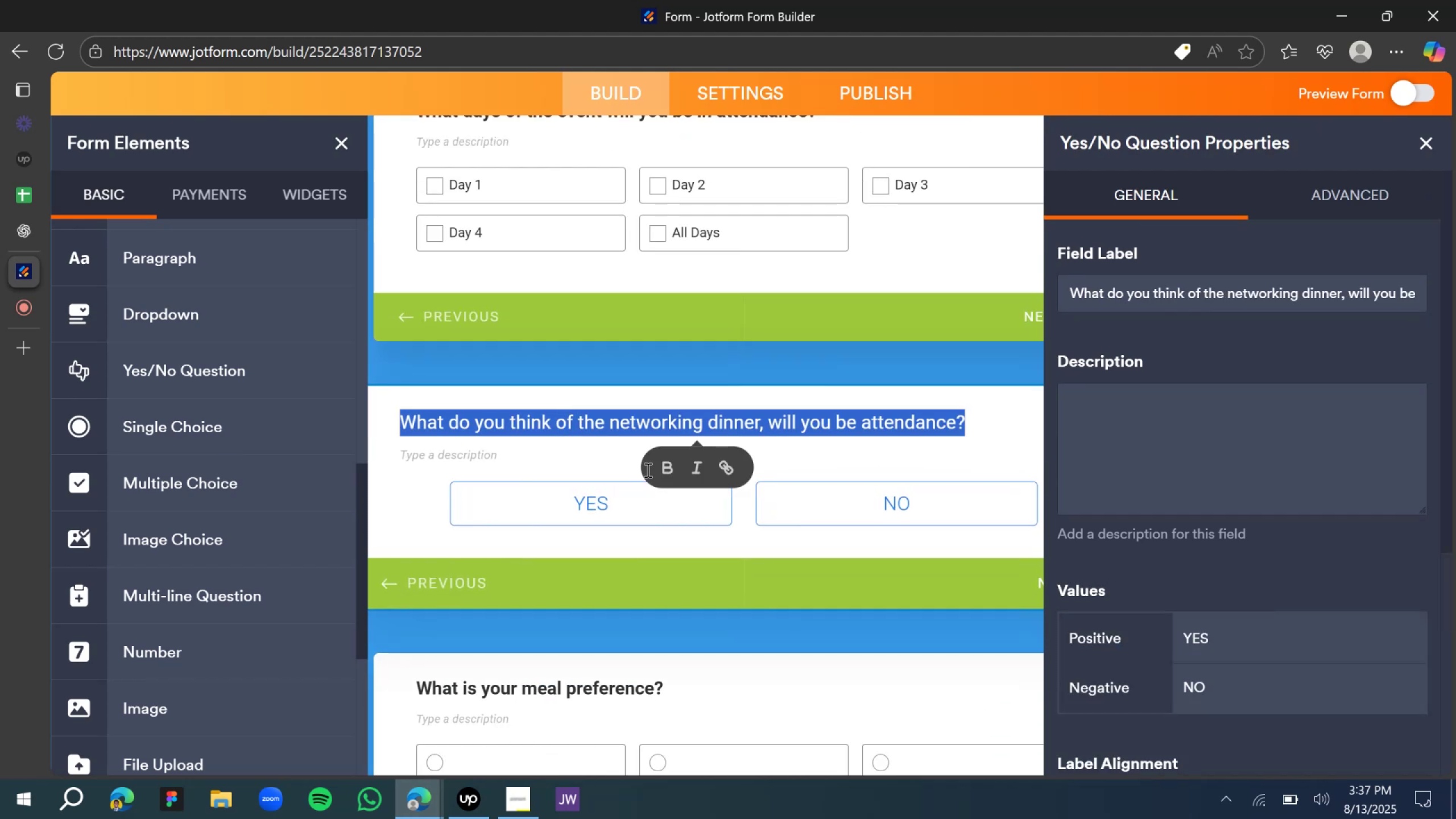 
left_click([667, 473])
 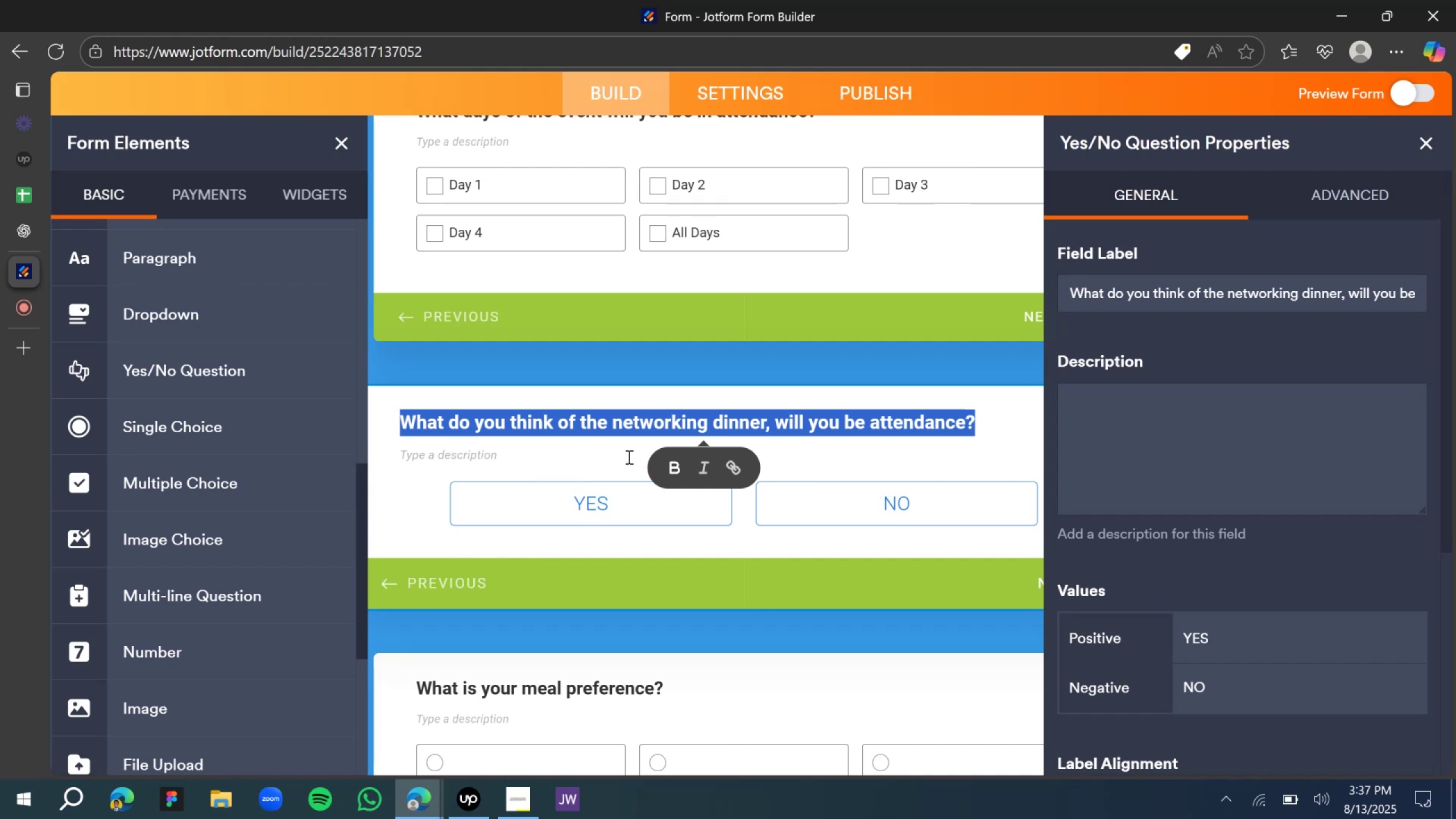 
scroll: coordinate [570, 235], scroll_direction: up, amount: 4.0
 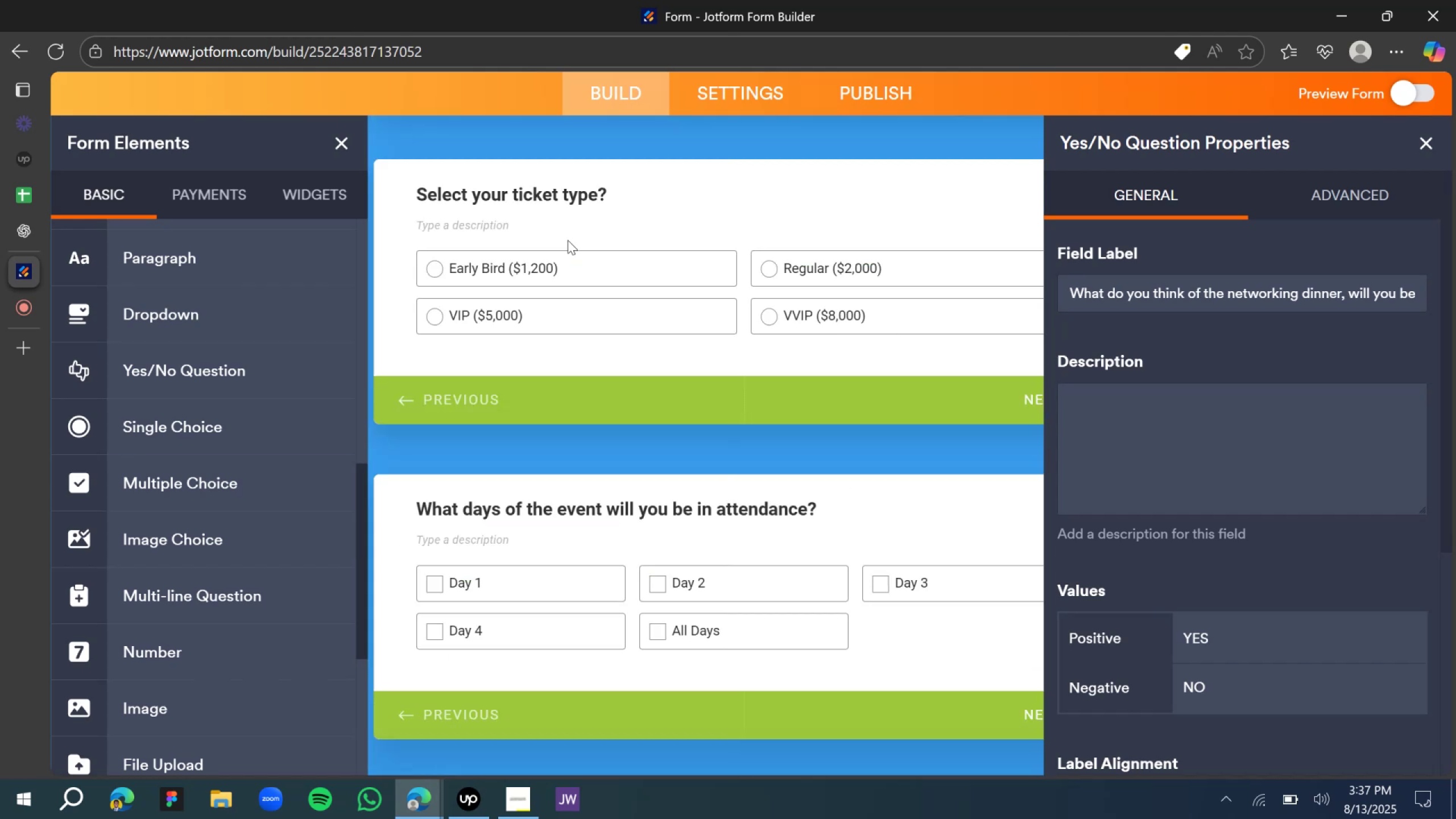 
key(Control+ControlLeft)
 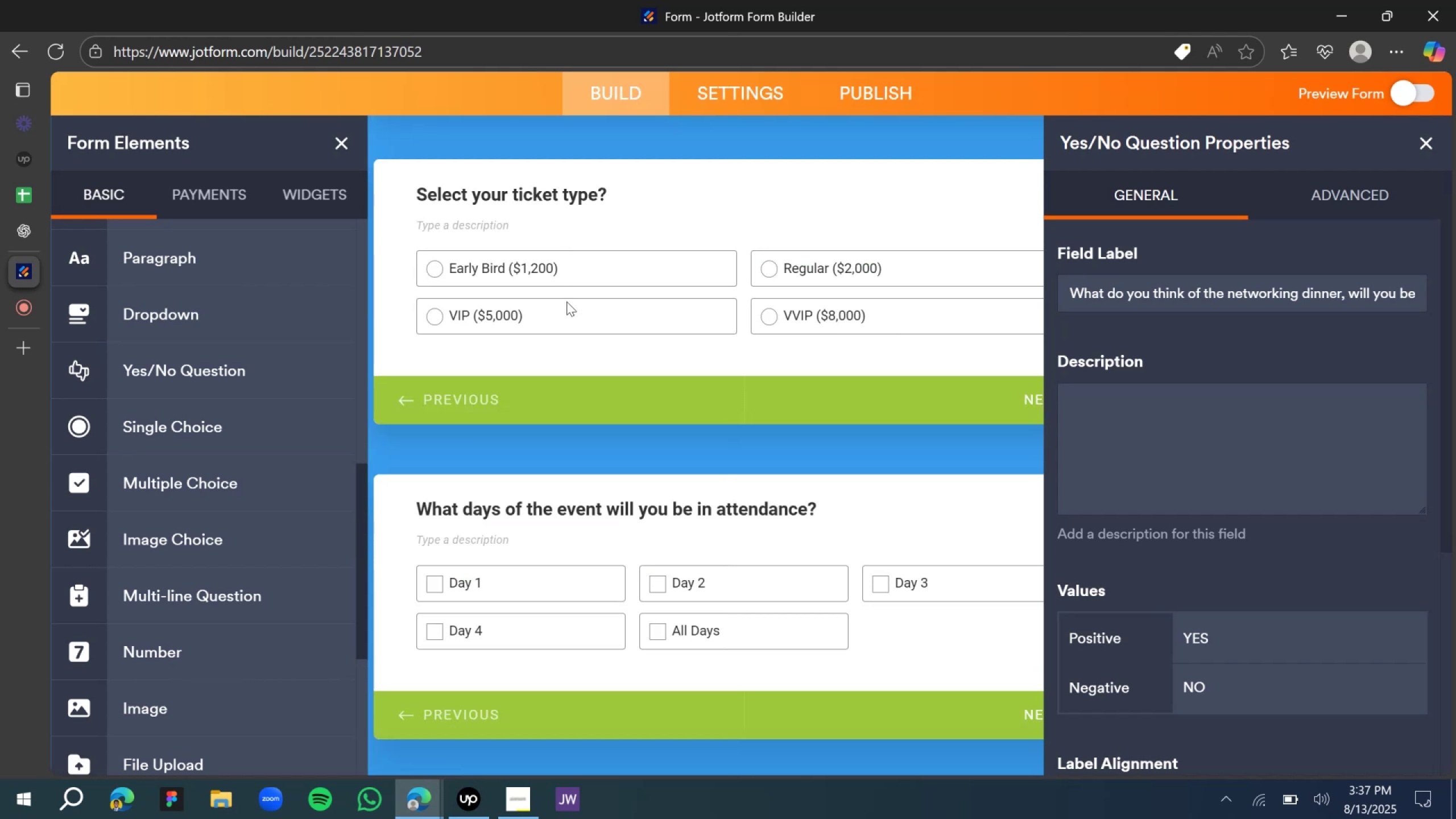 
scroll: coordinate [617, 503], scroll_direction: down, amount: 11.0
 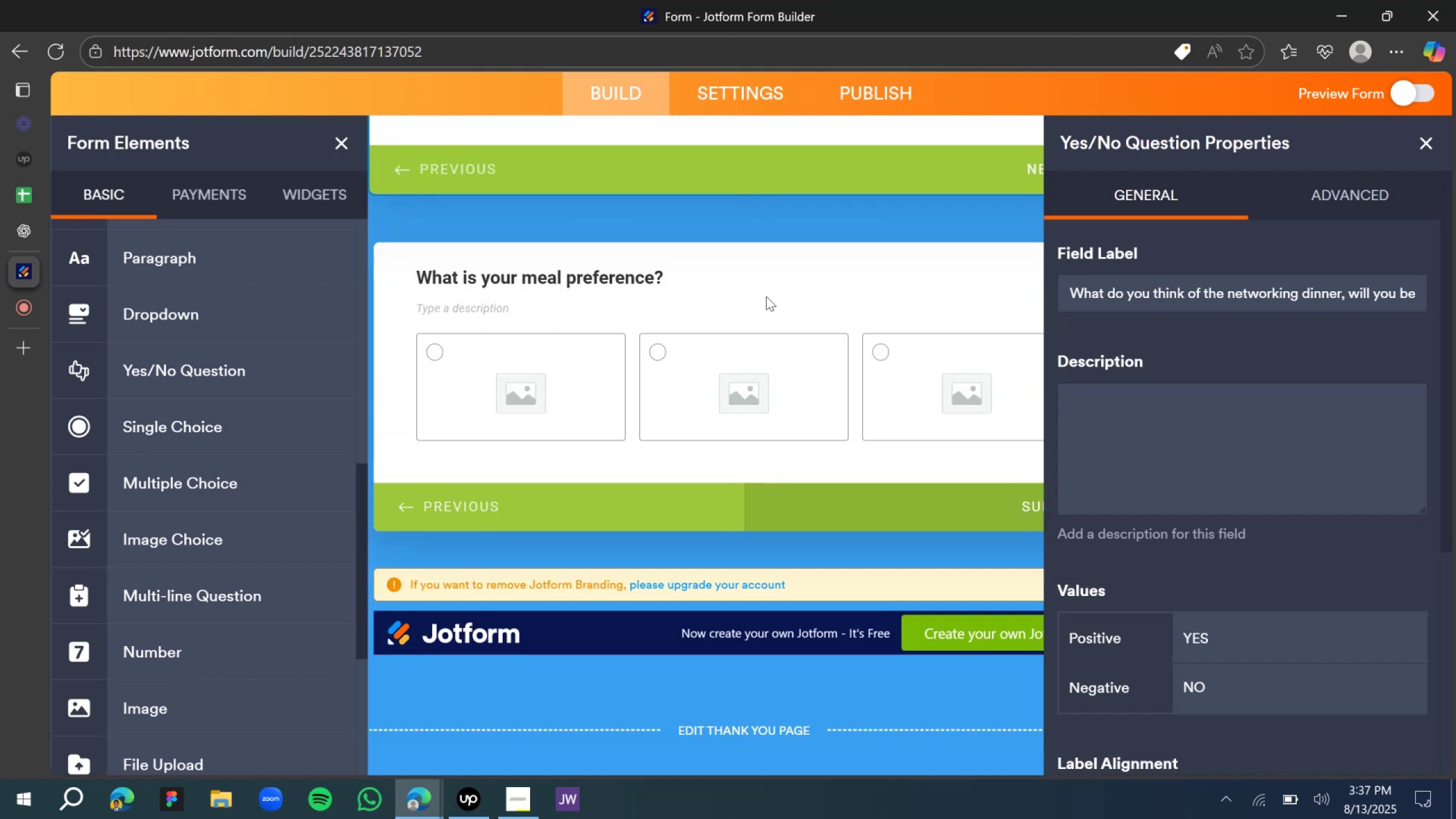 
left_click([777, 306])
 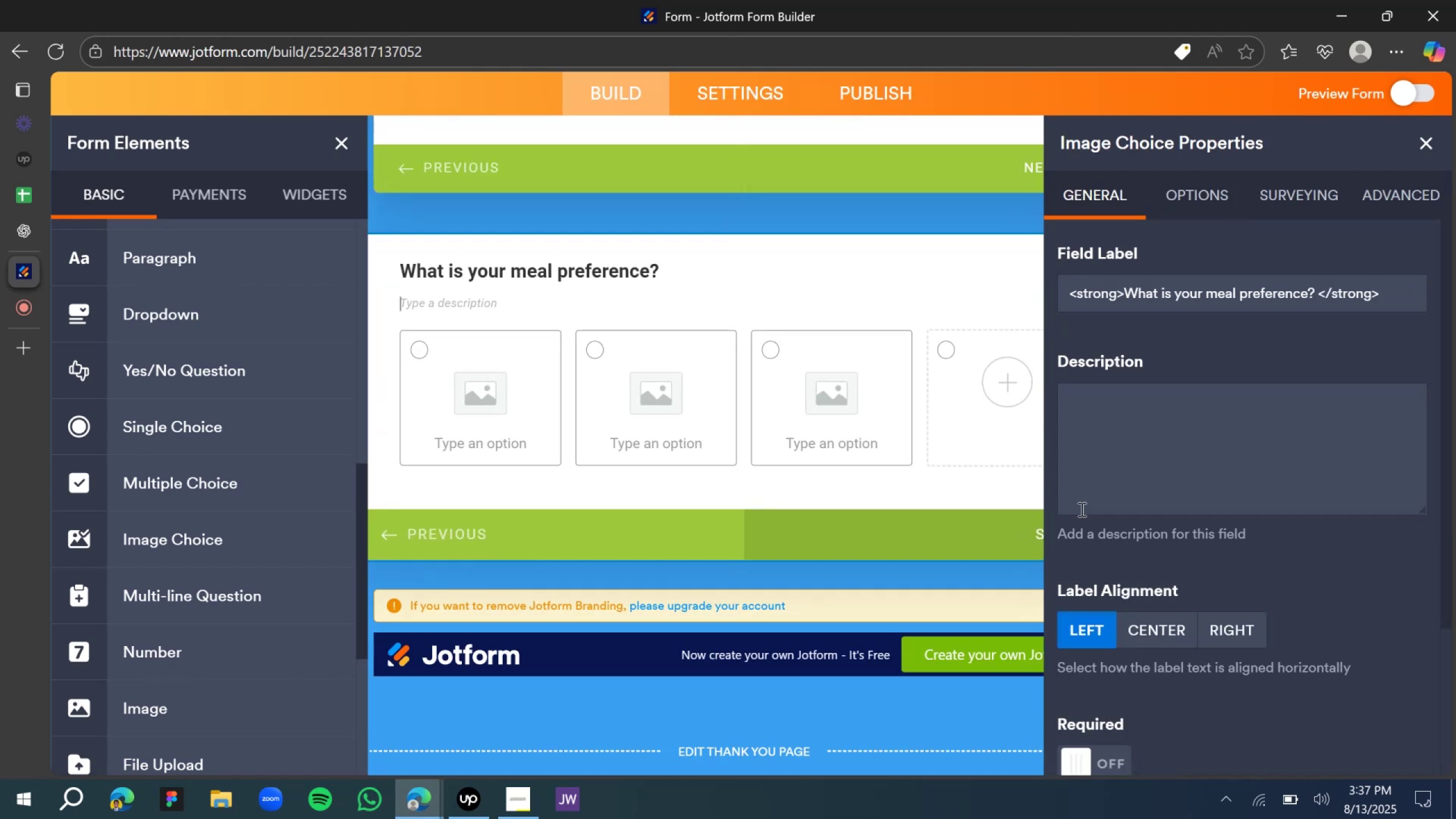 
scroll: coordinate [1192, 656], scroll_direction: down, amount: 3.0
 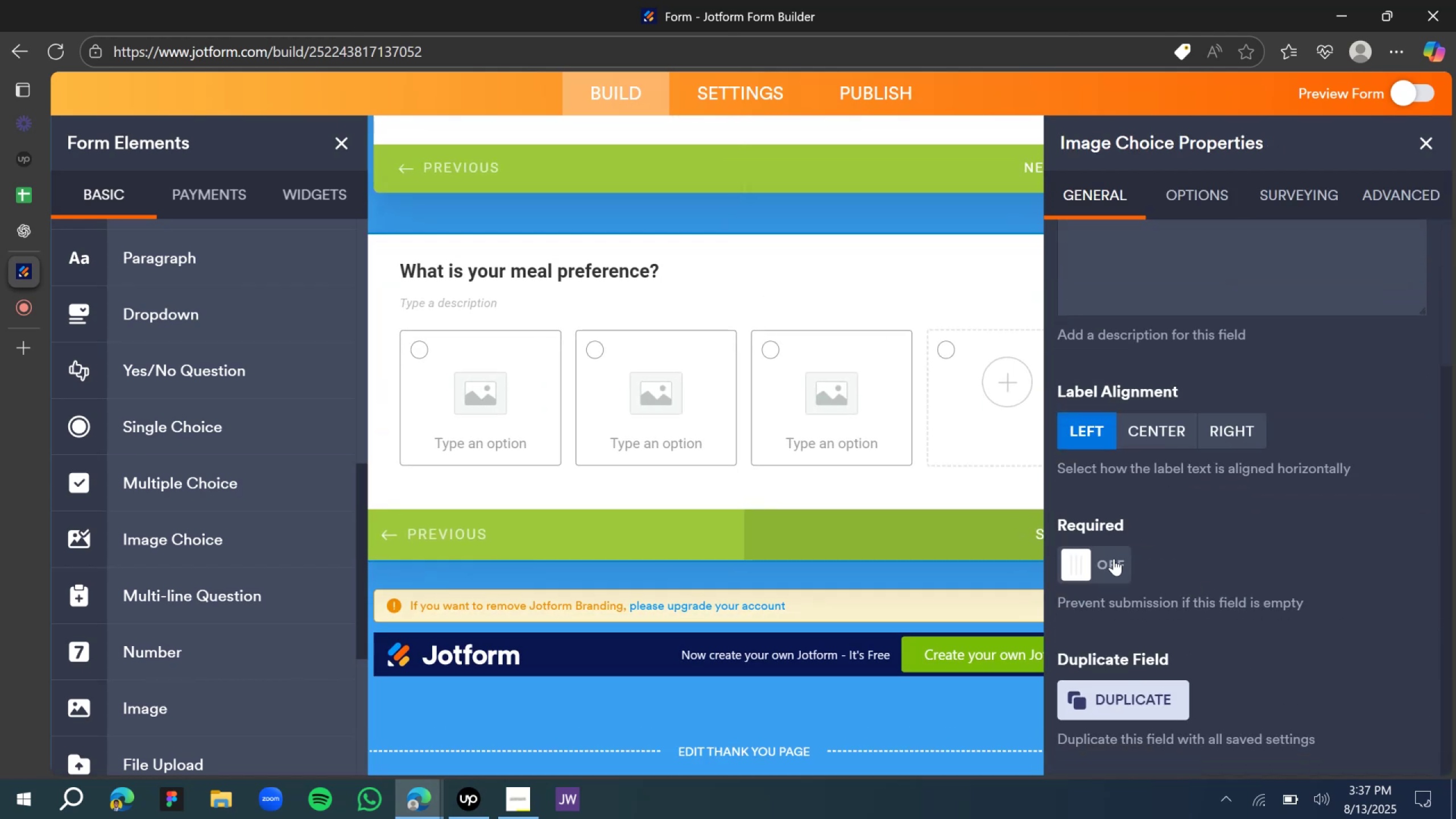 
left_click([1114, 564])
 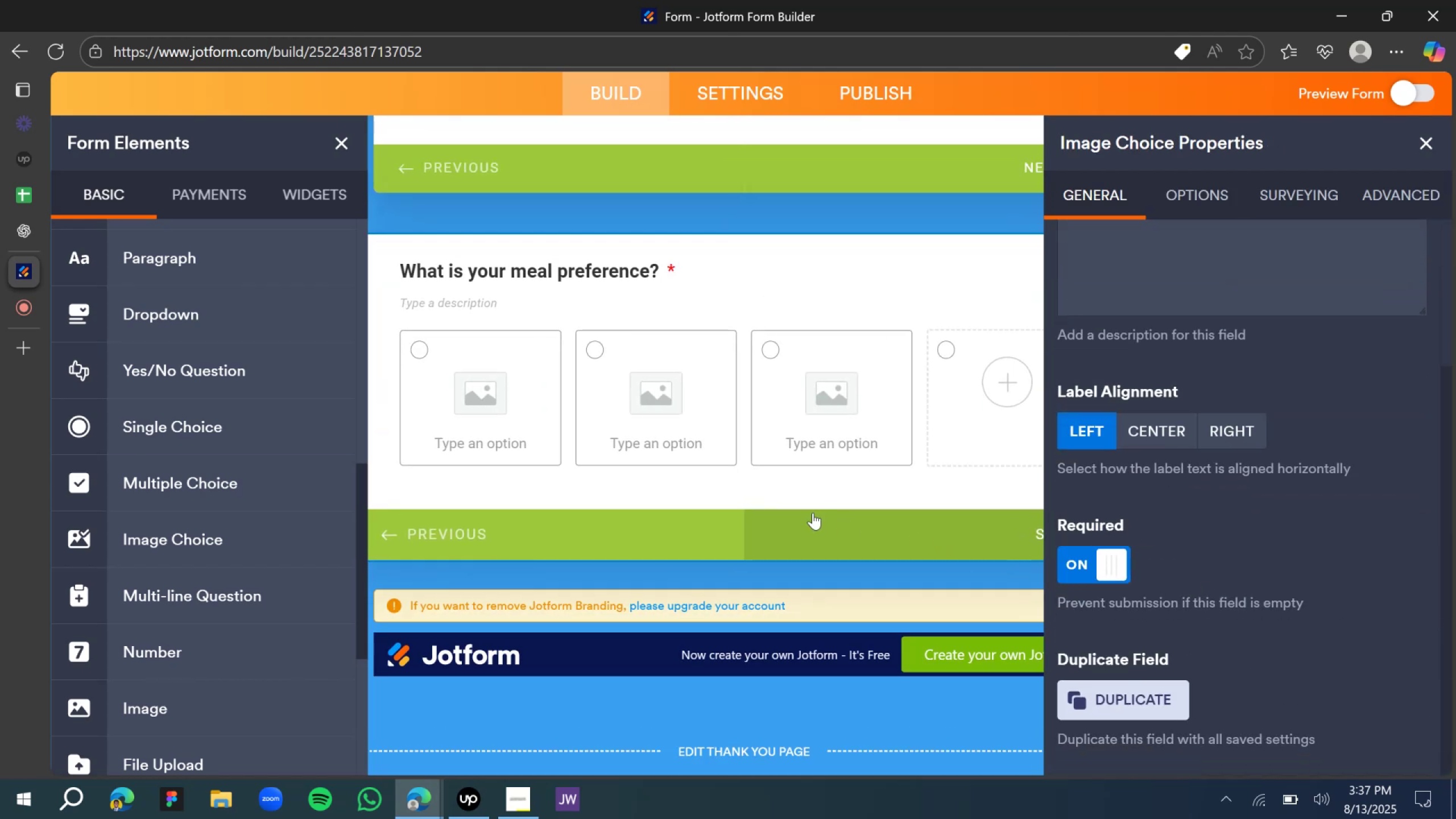 
scroll: coordinate [789, 506], scroll_direction: up, amount: 5.0
 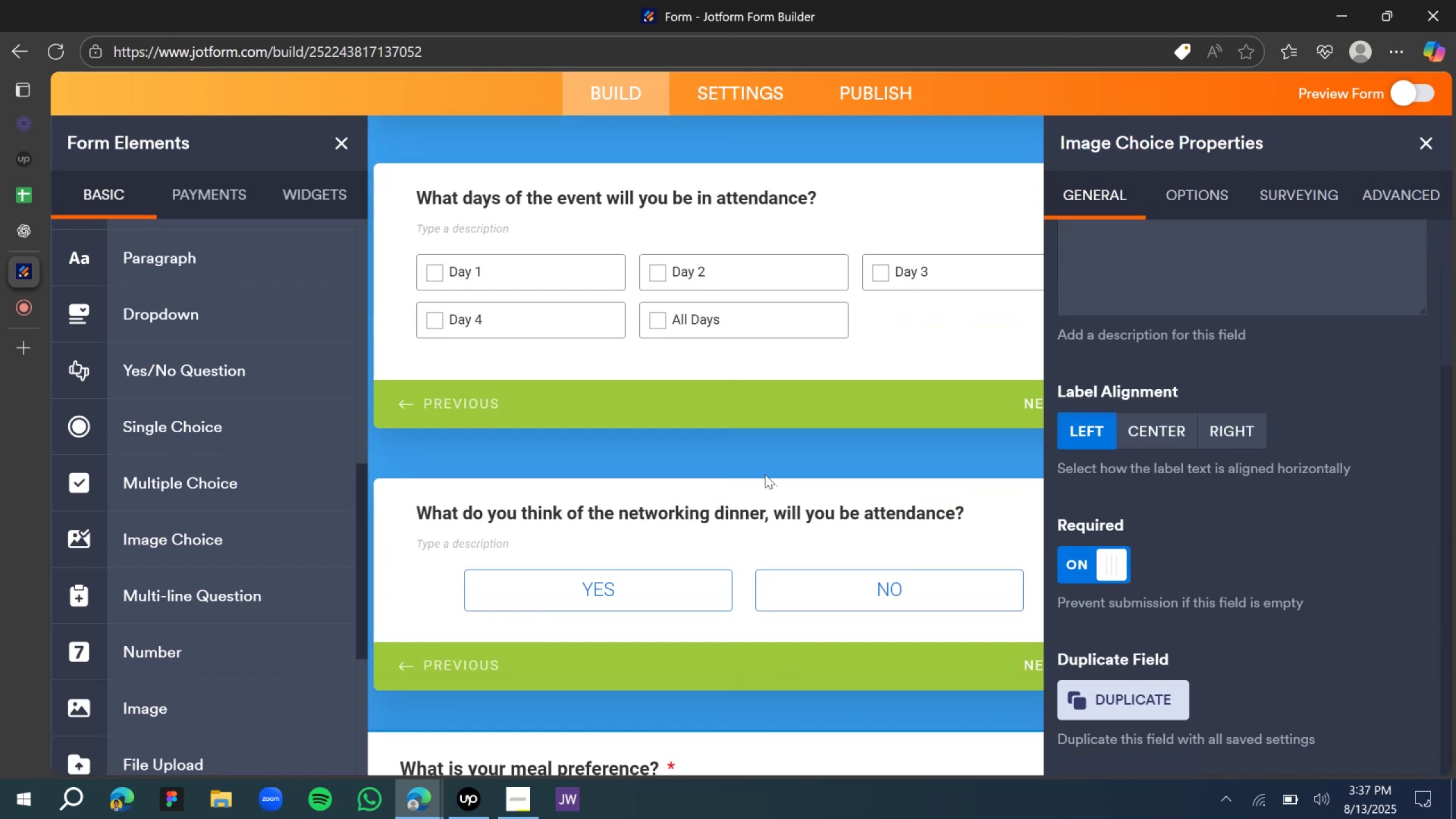 
left_click([764, 490])
 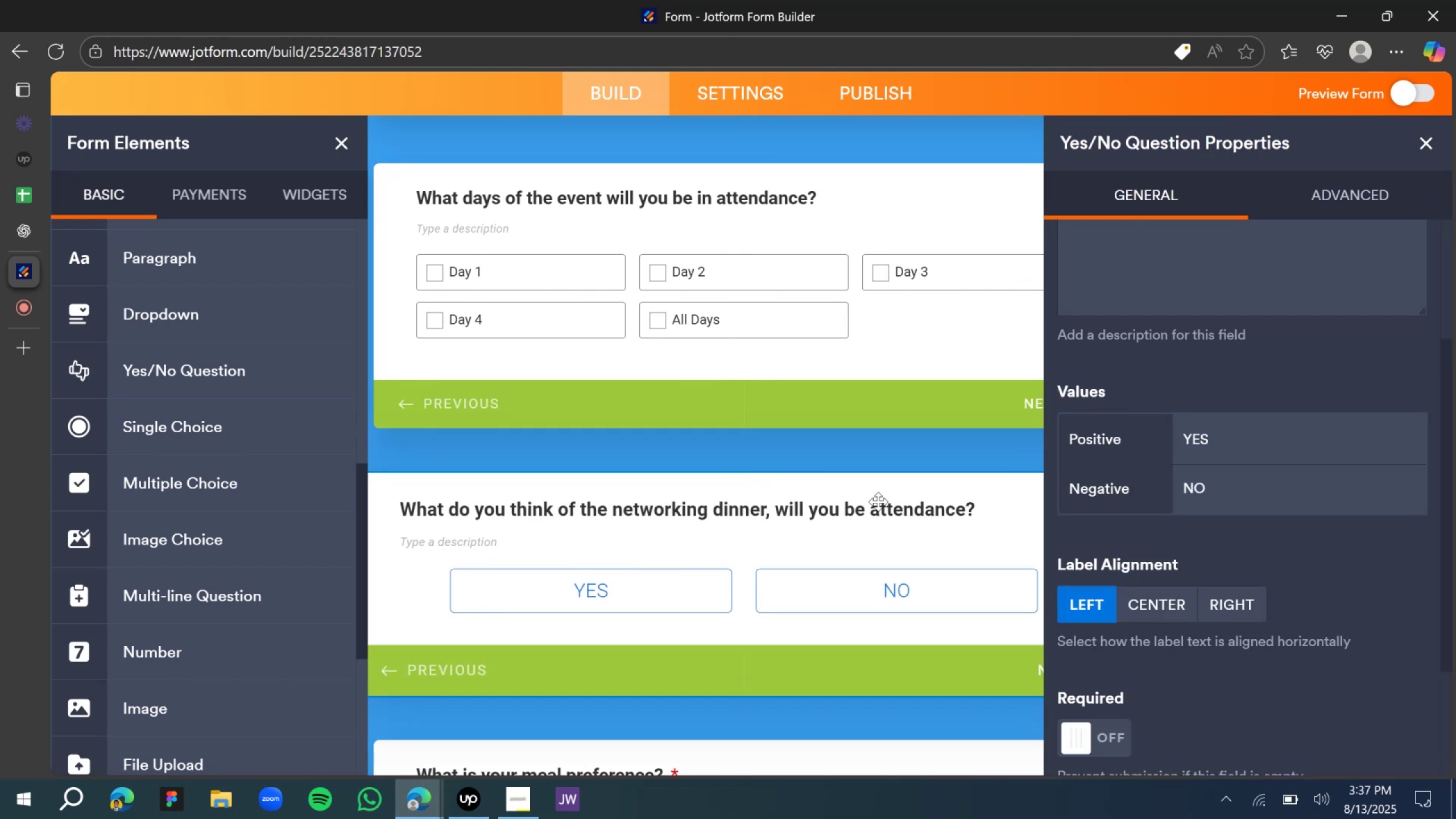 
scroll: coordinate [1127, 667], scroll_direction: down, amount: 2.0
 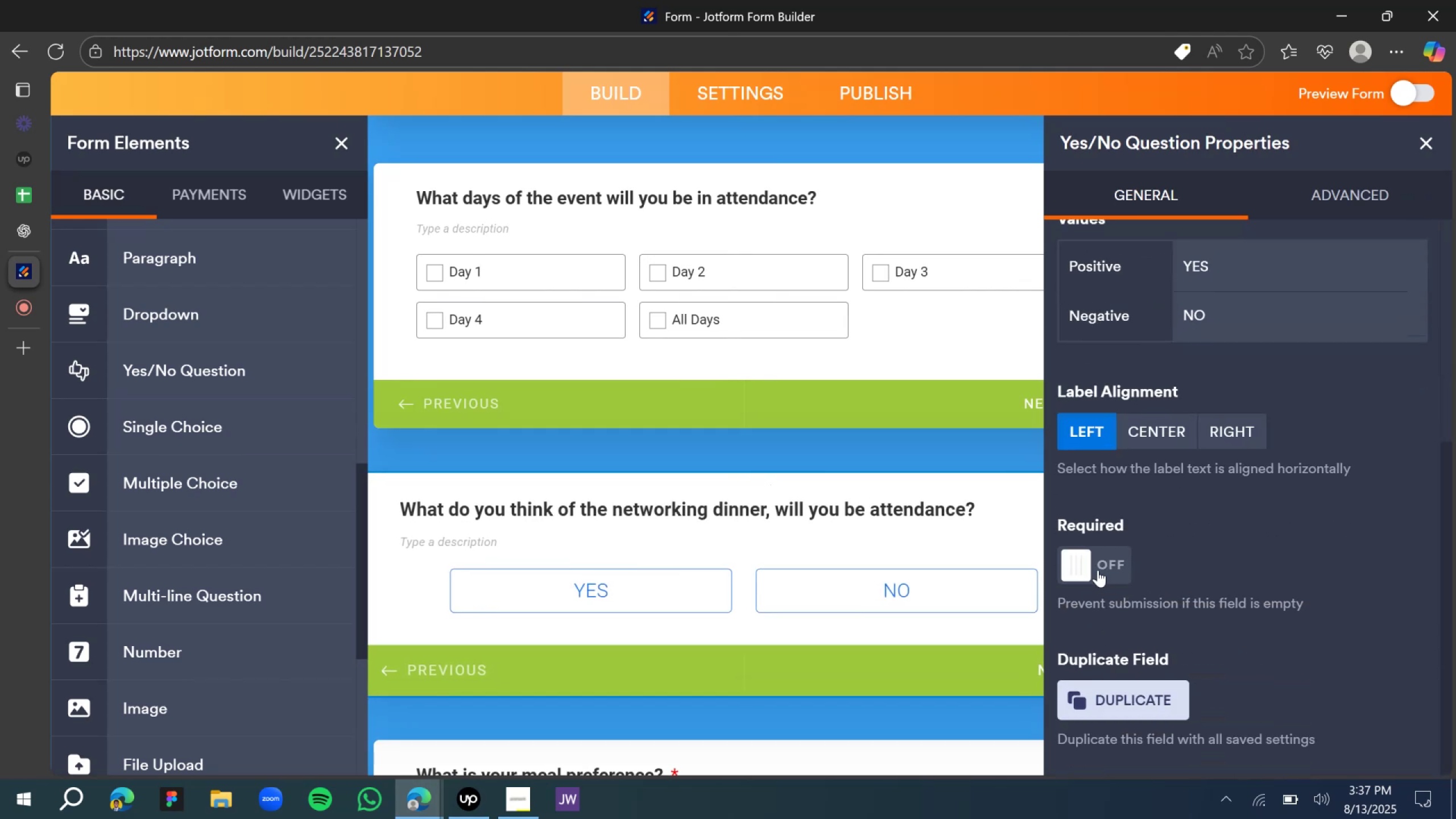 
left_click([1099, 571])
 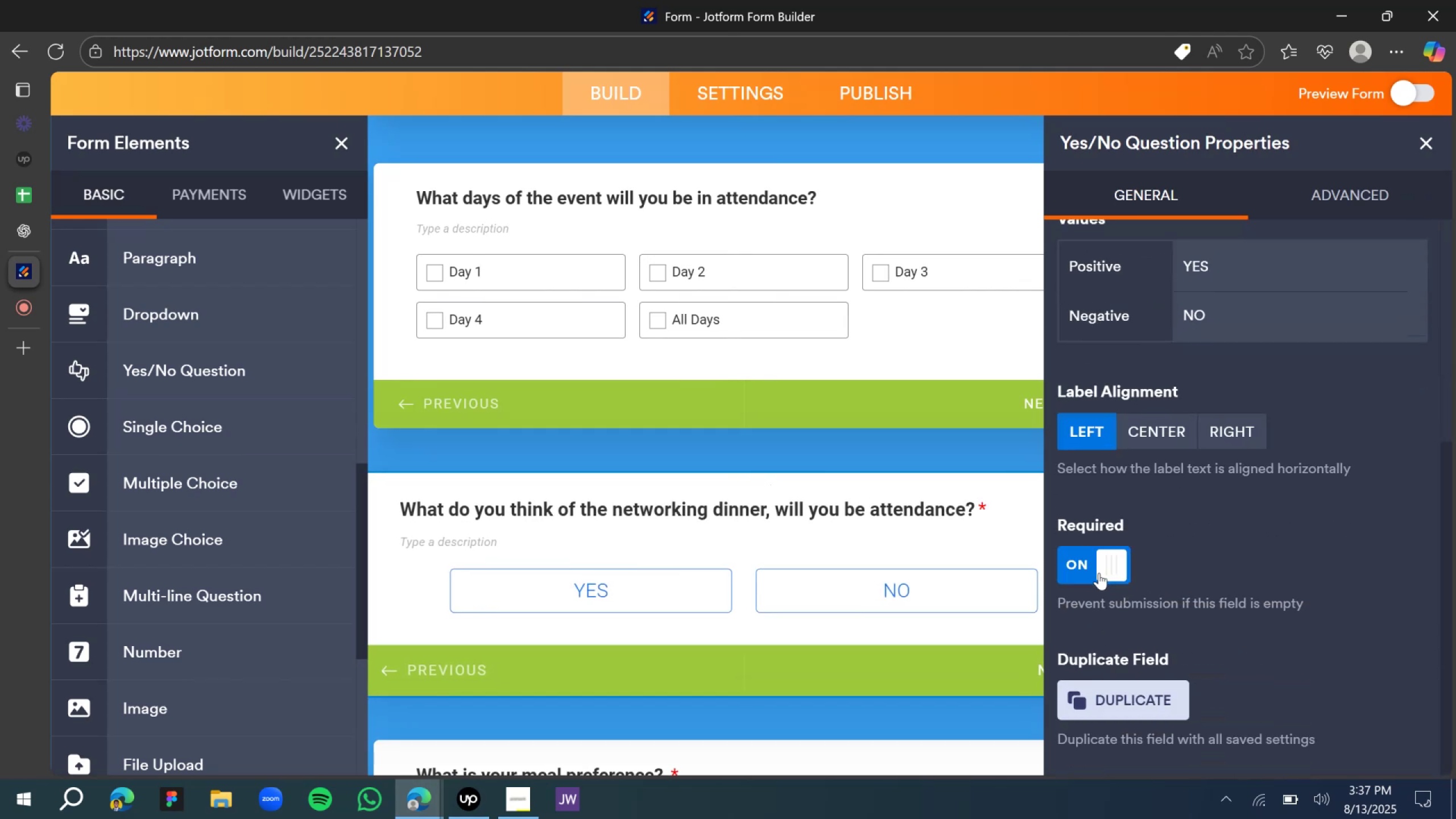 
scroll: coordinate [938, 502], scroll_direction: up, amount: 2.0
 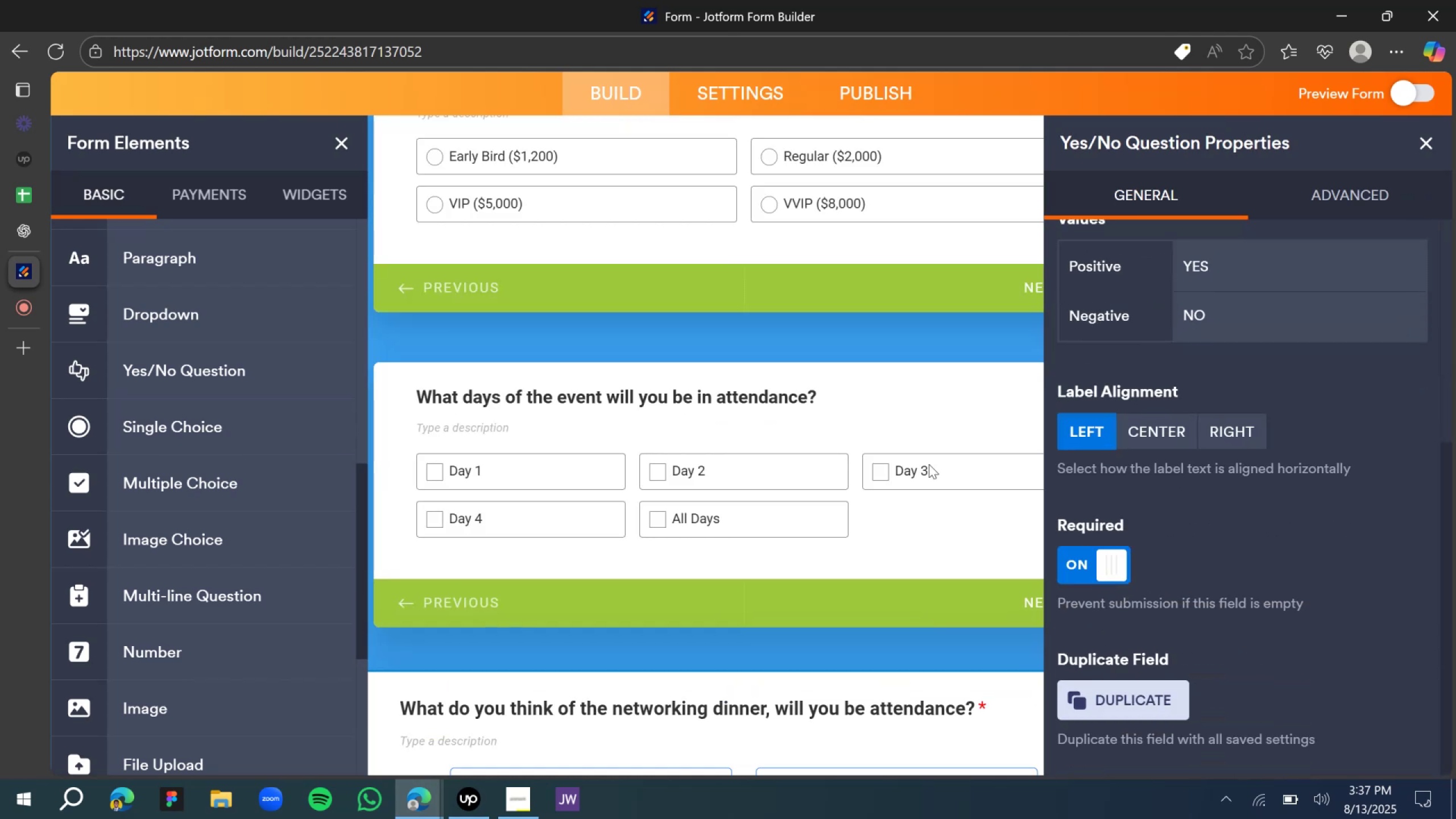 
left_click([917, 402])
 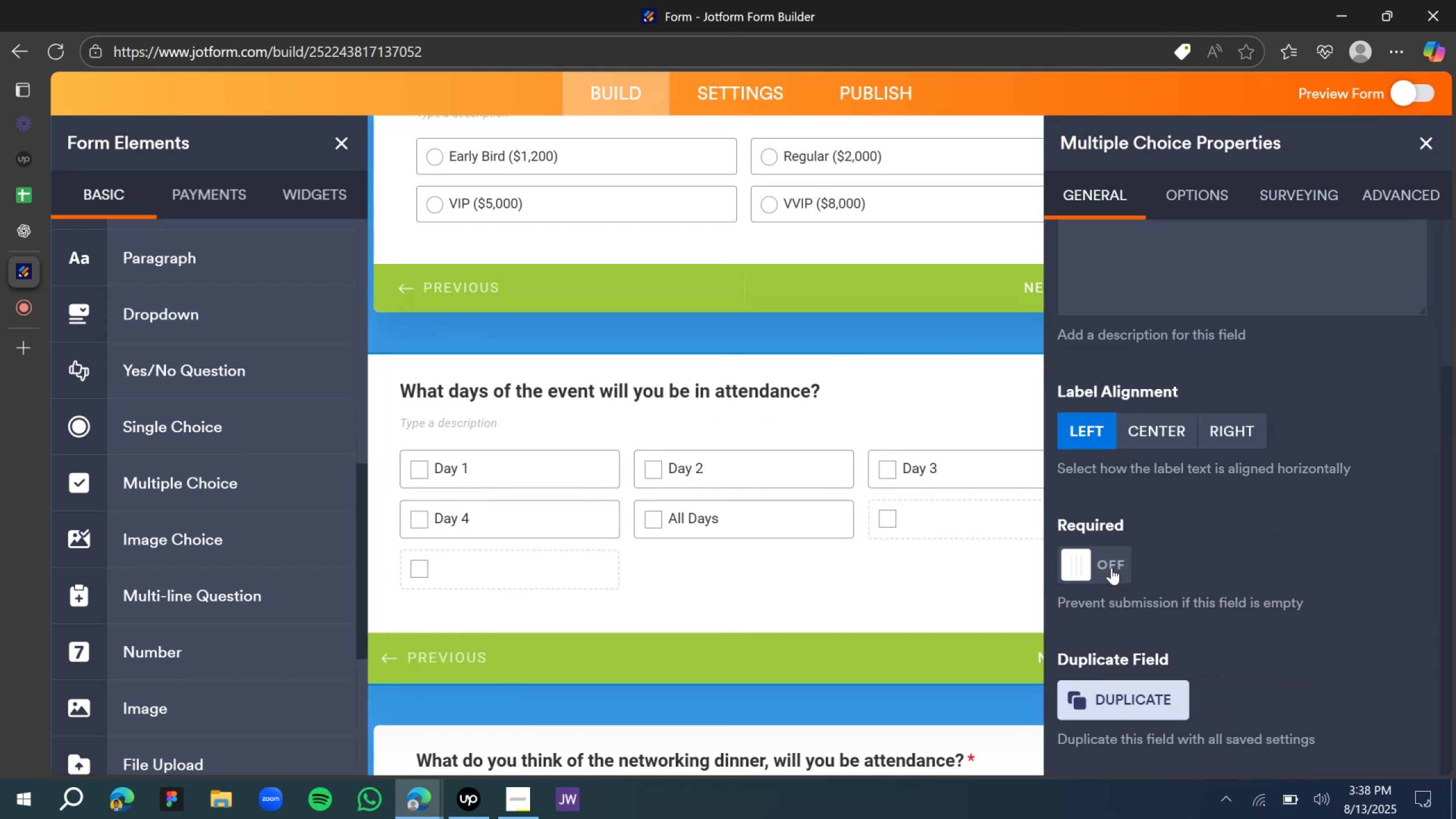 
left_click([1111, 568])
 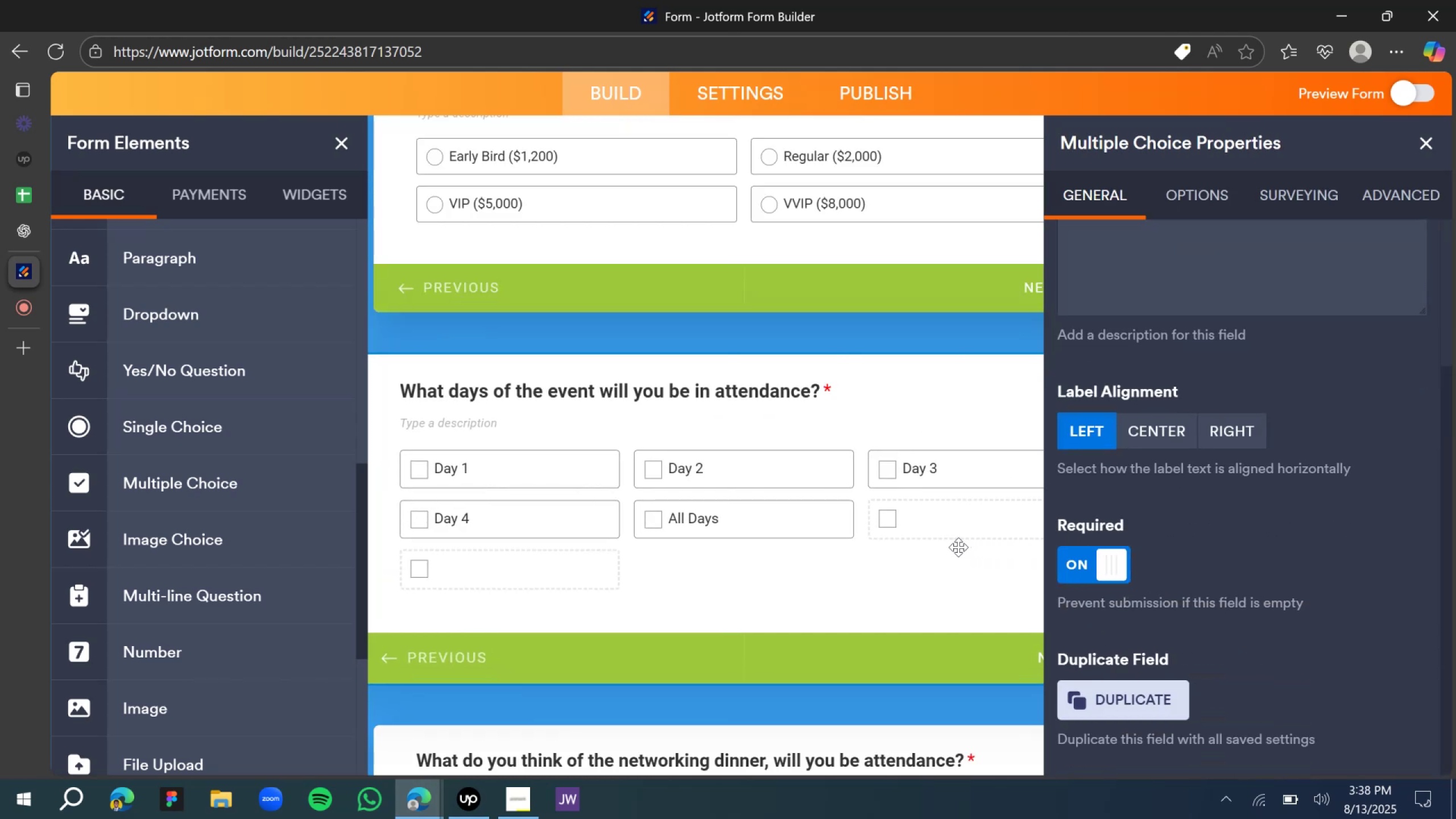 
scroll: coordinate [937, 540], scroll_direction: up, amount: 3.0
 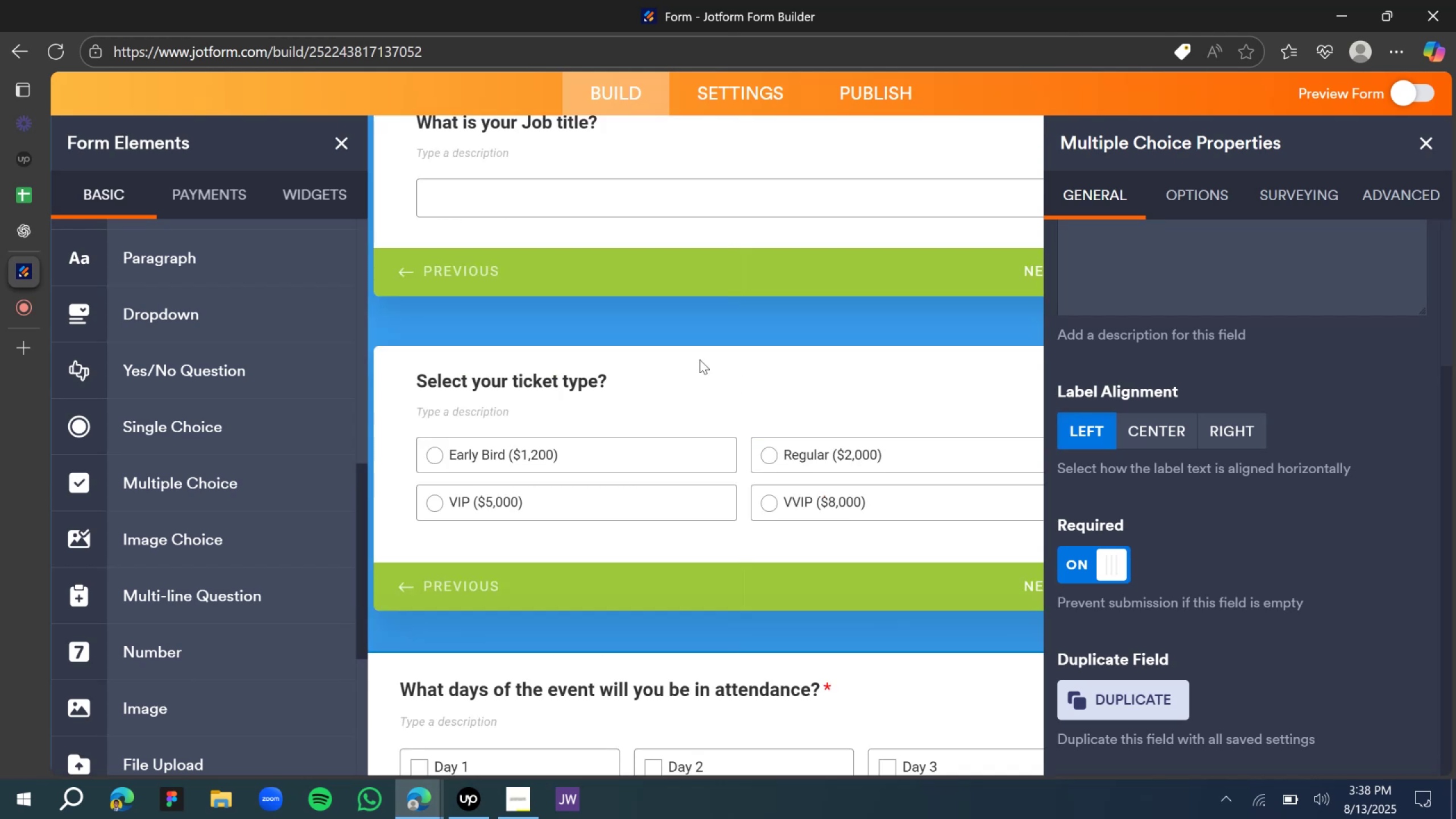 
left_click([700, 359])
 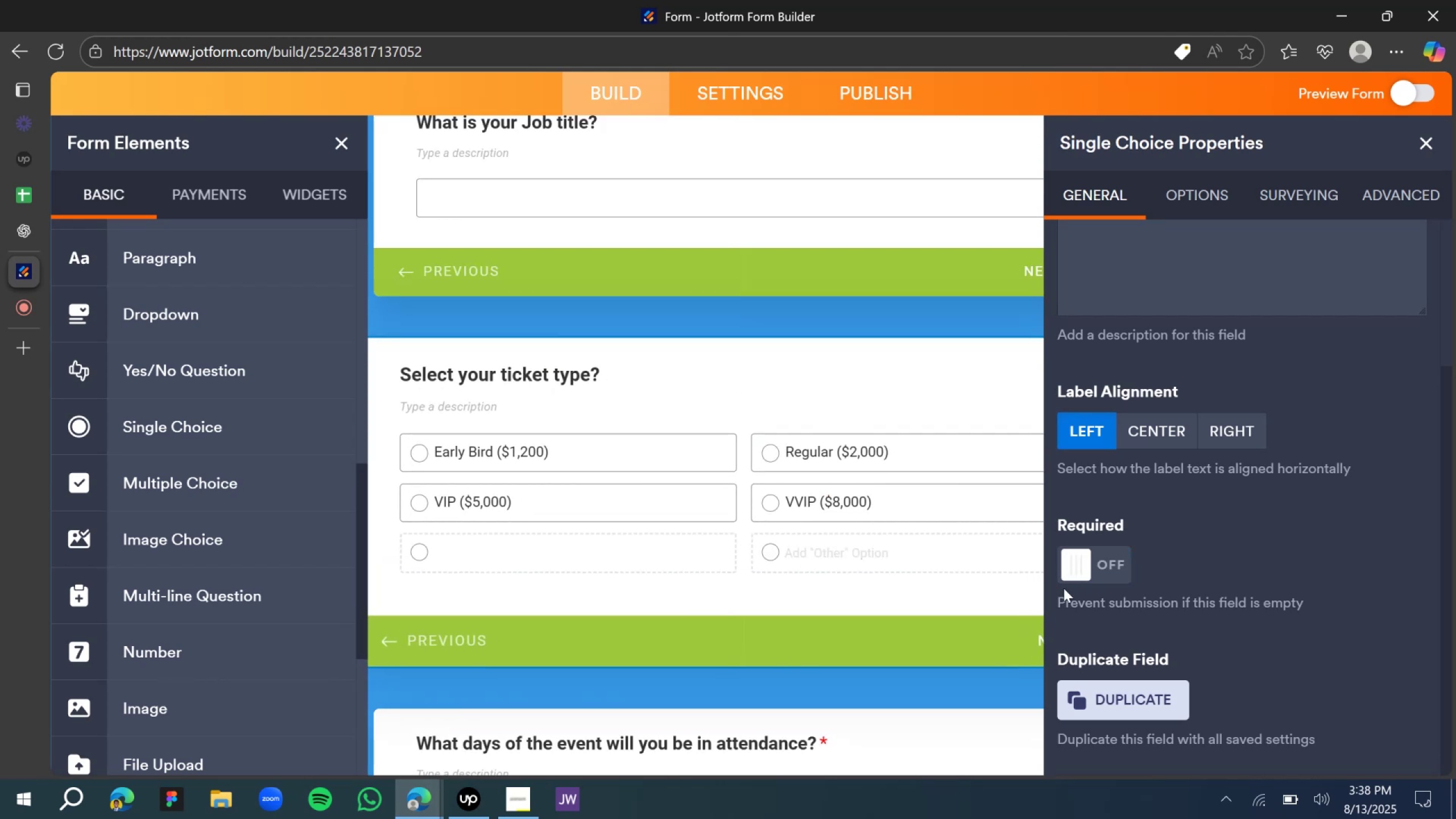 
left_click([1089, 568])
 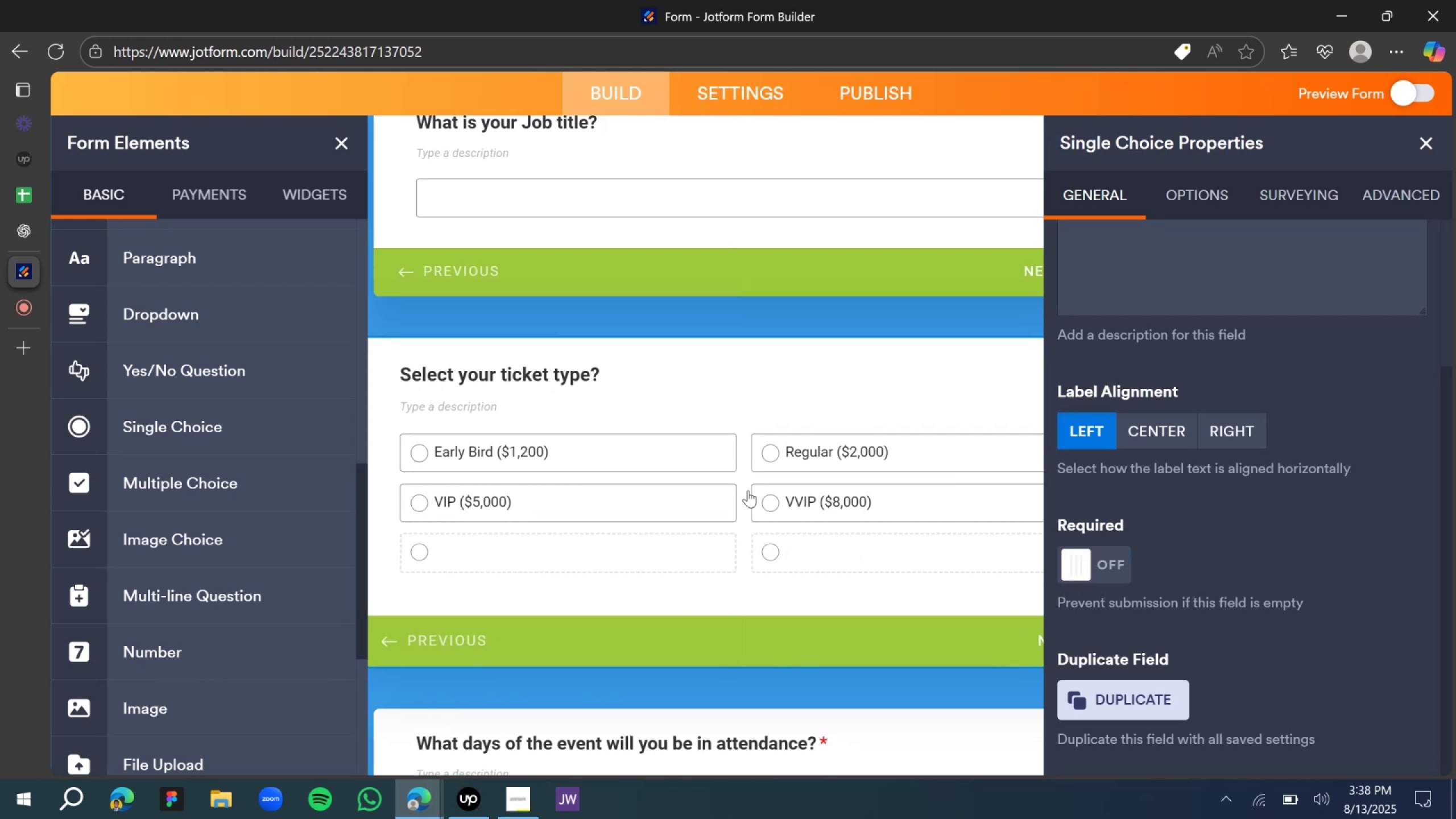 
scroll: coordinate [661, 466], scroll_direction: up, amount: 5.0
 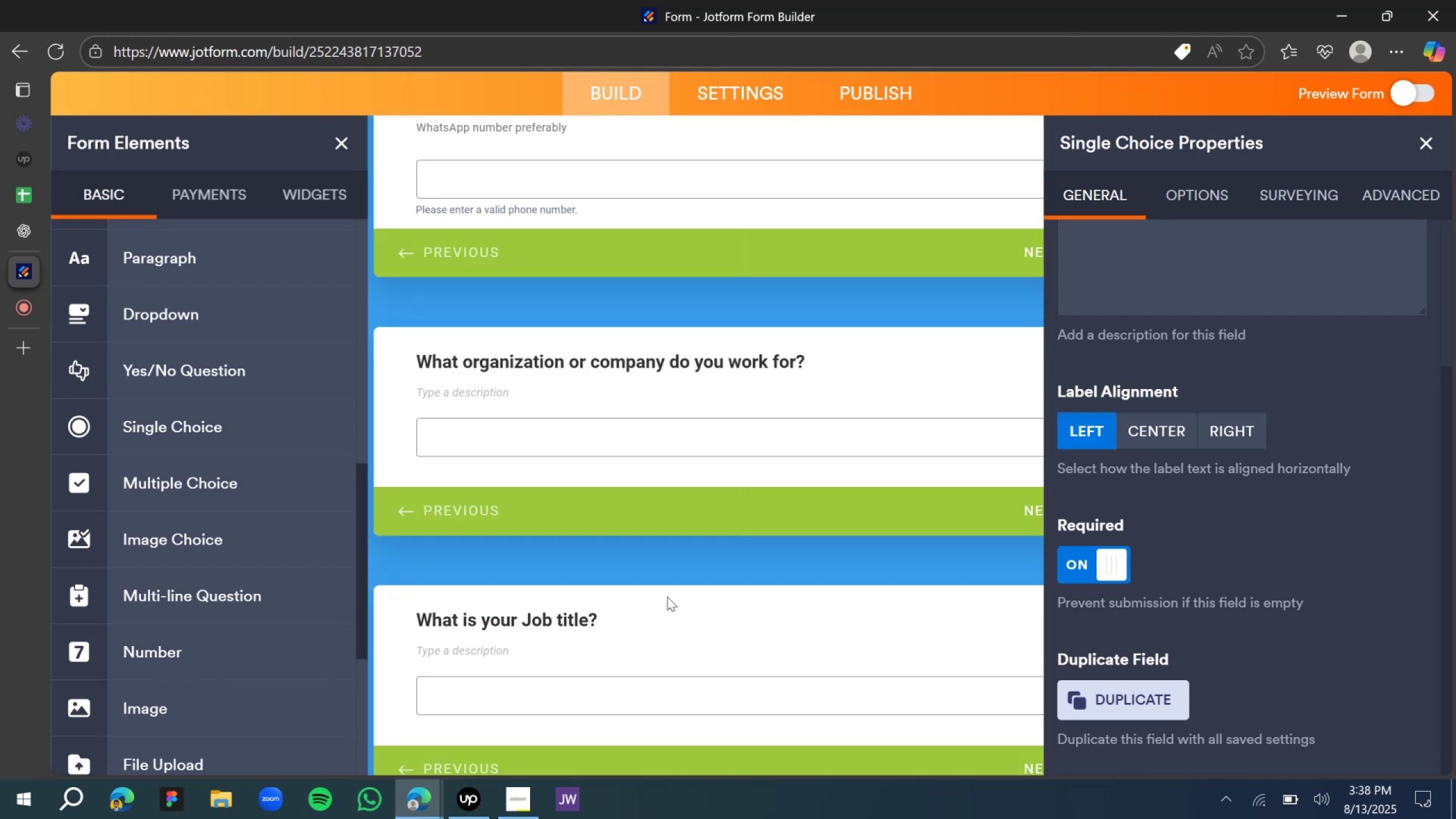 
left_click([667, 611])
 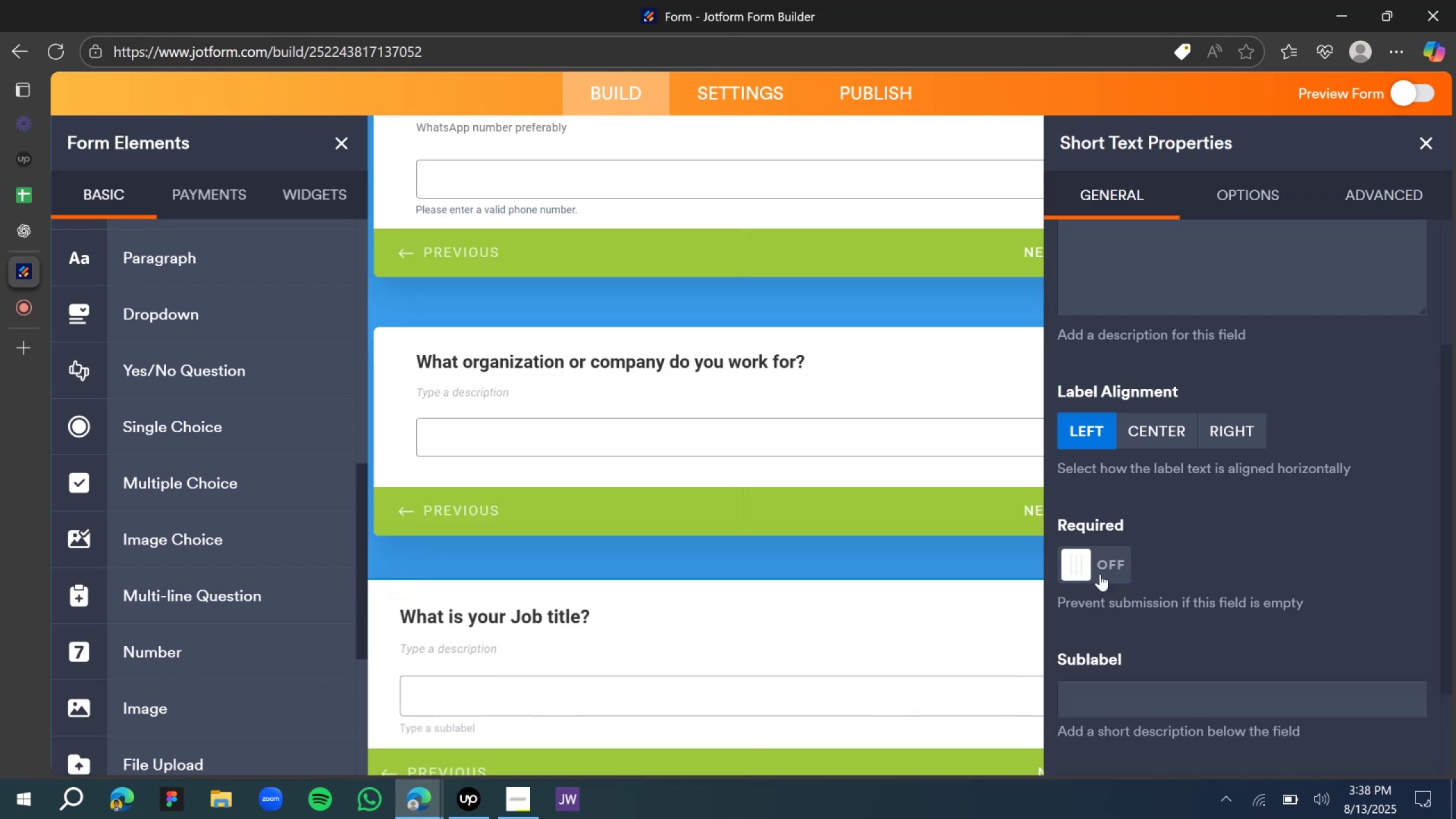 
left_click([1094, 570])
 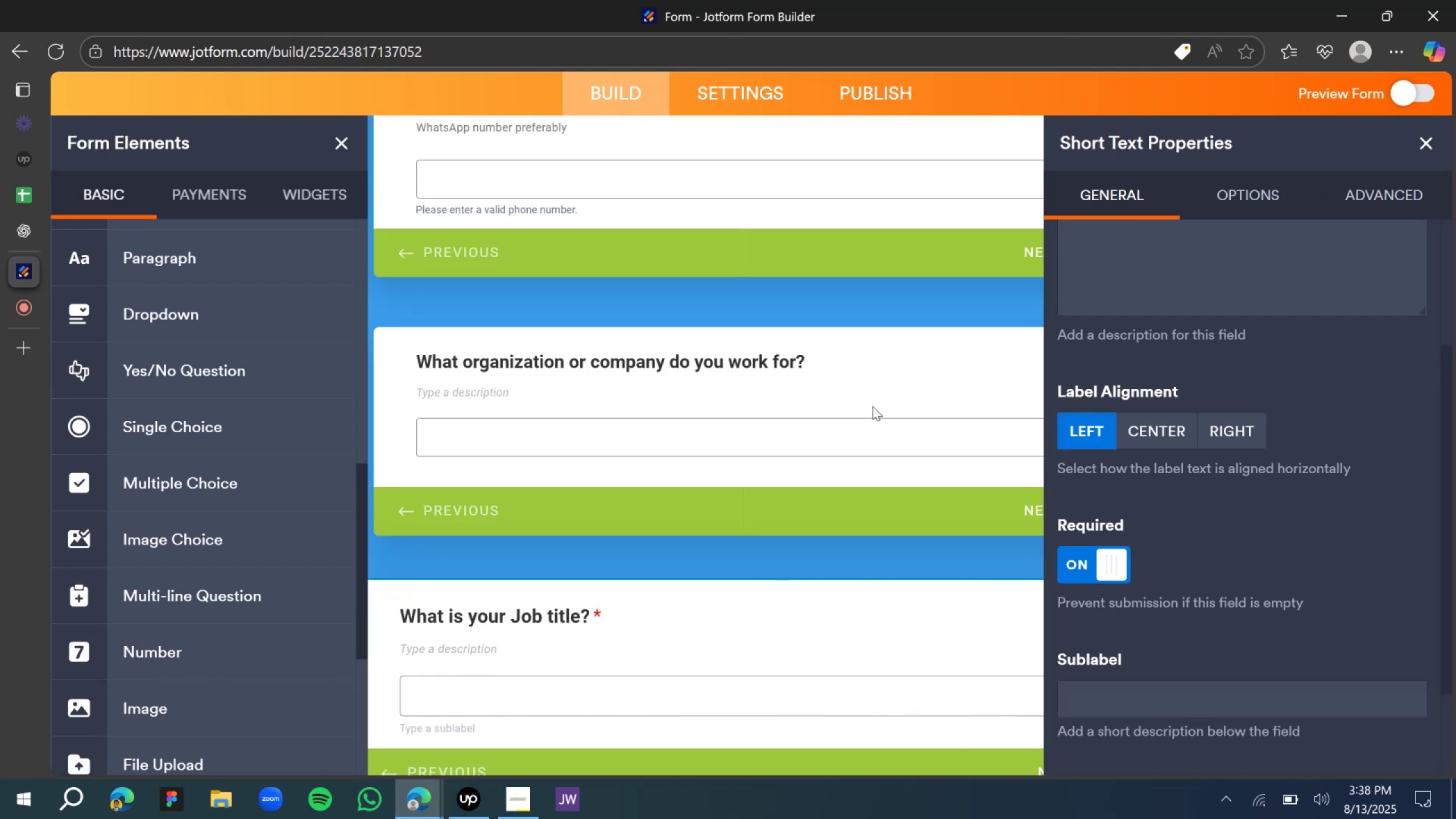 
left_click([867, 390])
 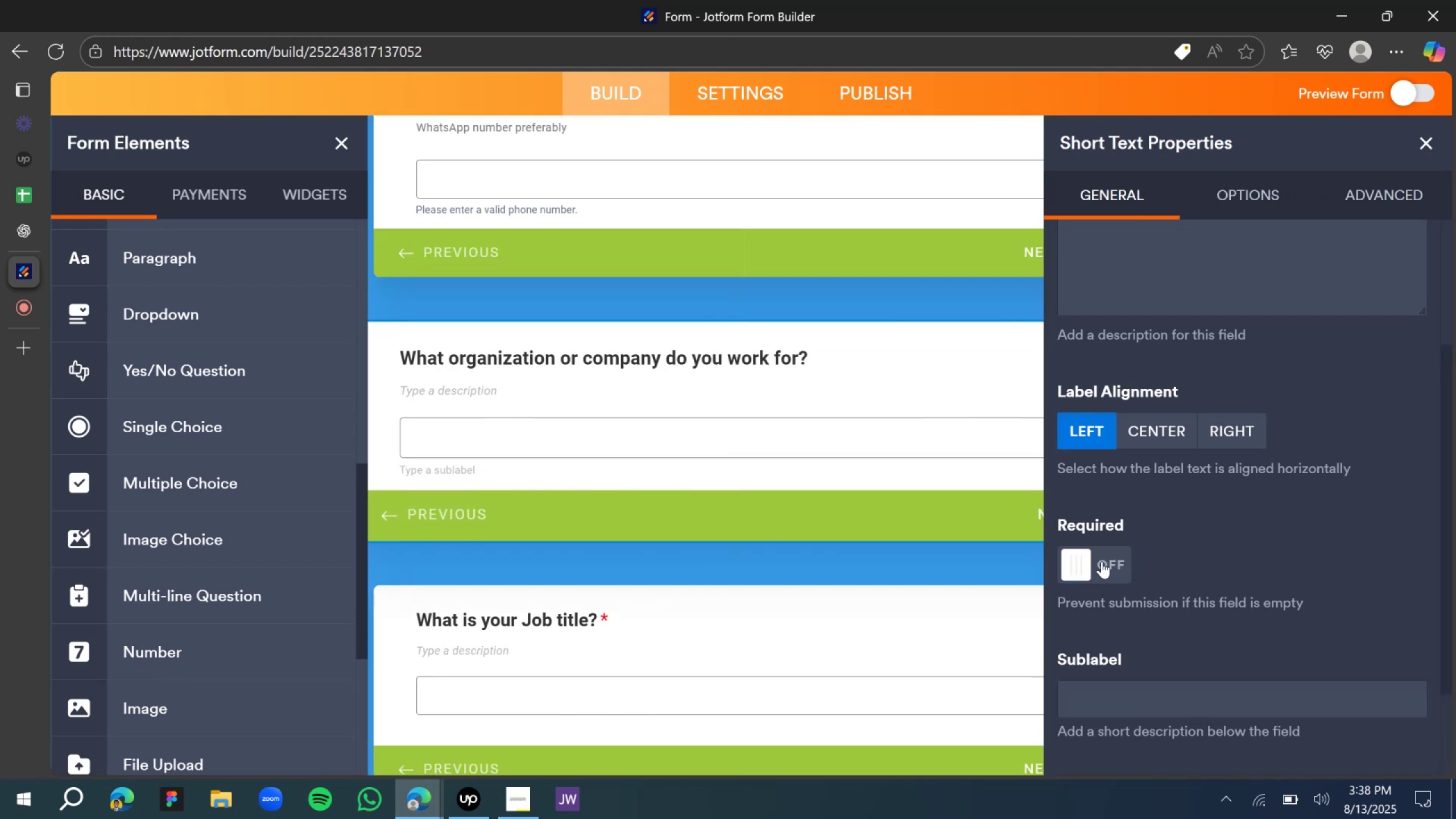 
left_click([1091, 568])
 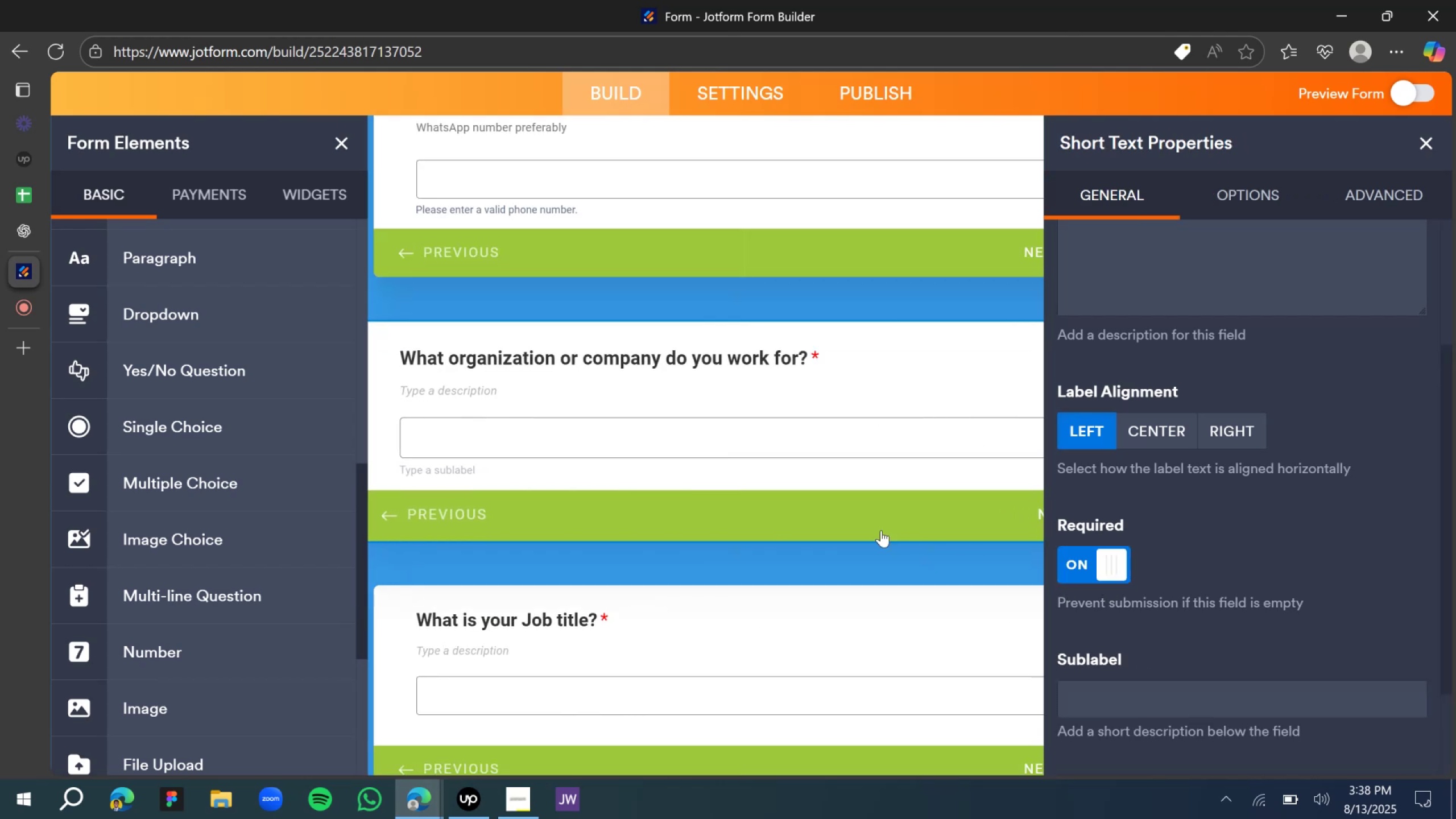 
scroll: coordinate [838, 525], scroll_direction: up, amount: 3.0
 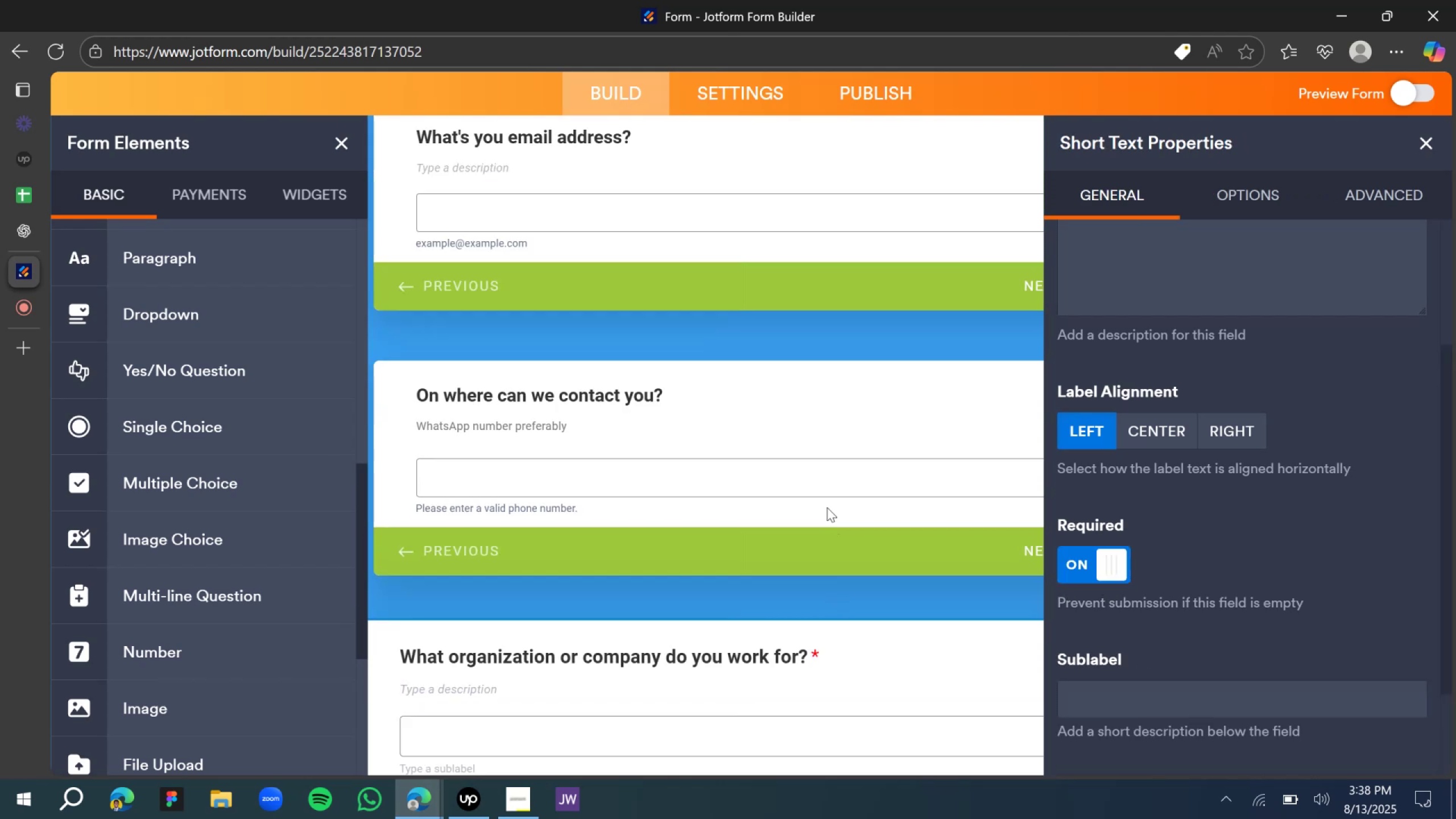 
left_click([793, 436])
 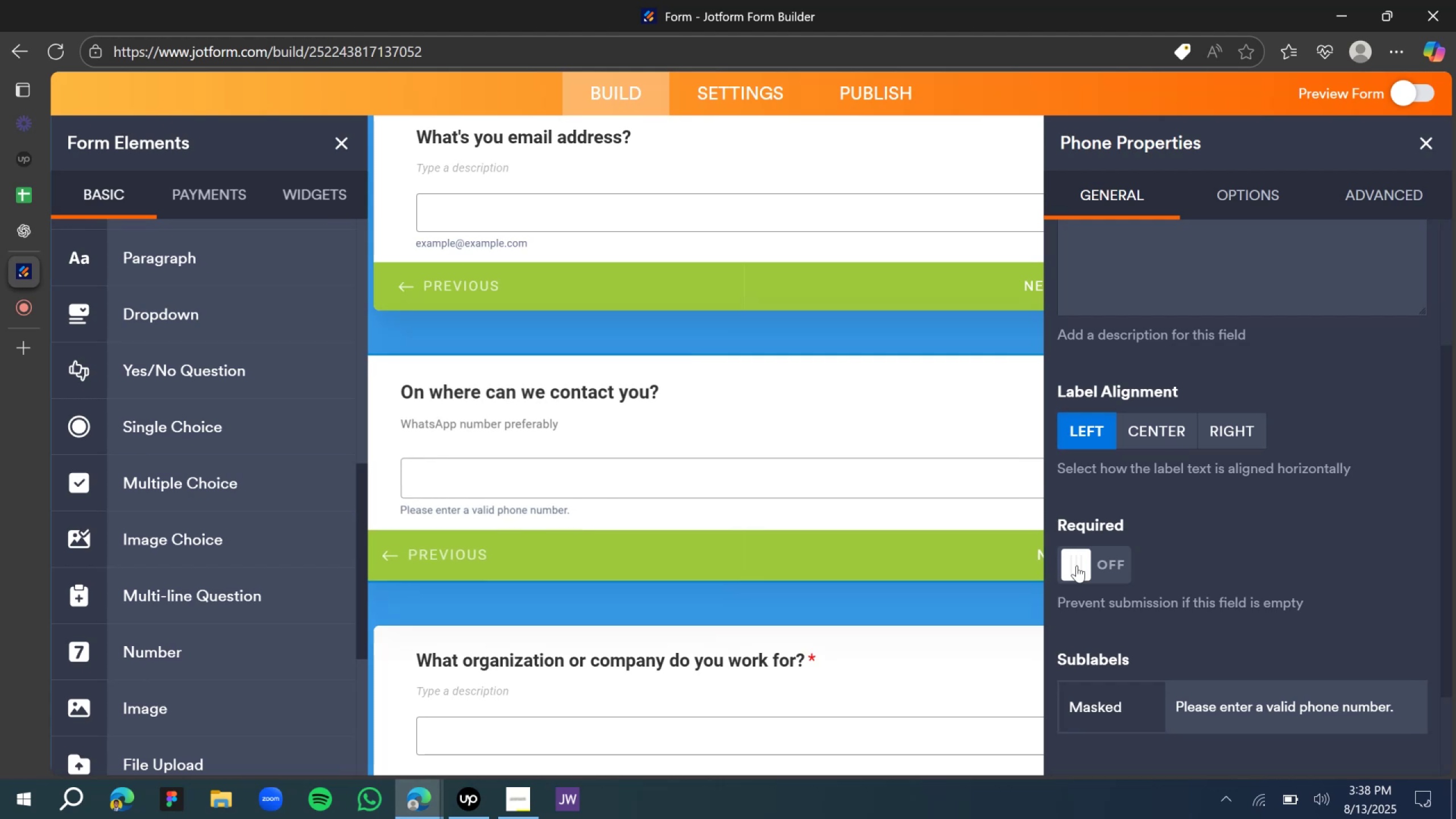 
left_click([1077, 566])
 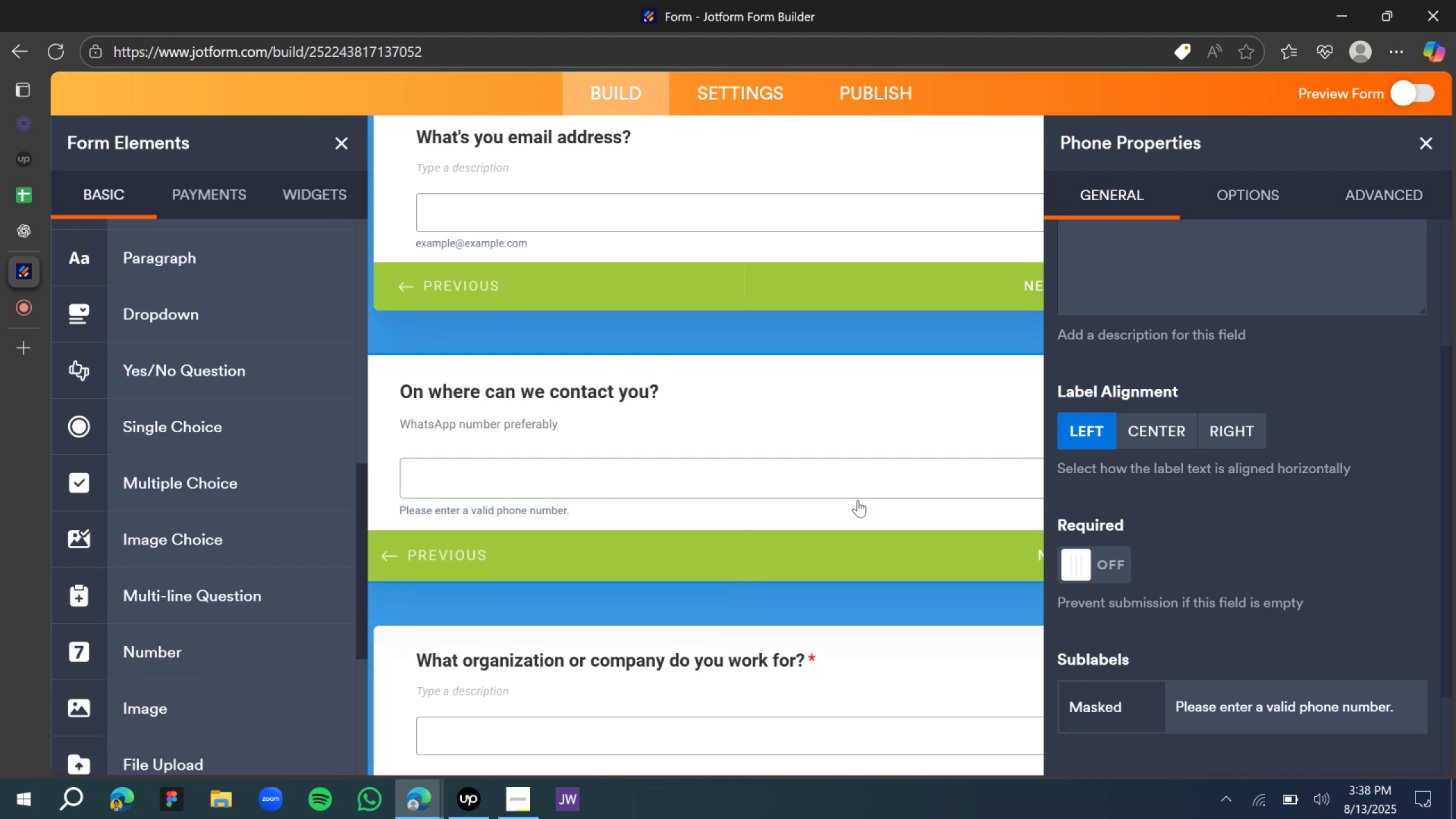 
scroll: coordinate [720, 453], scroll_direction: up, amount: 3.0
 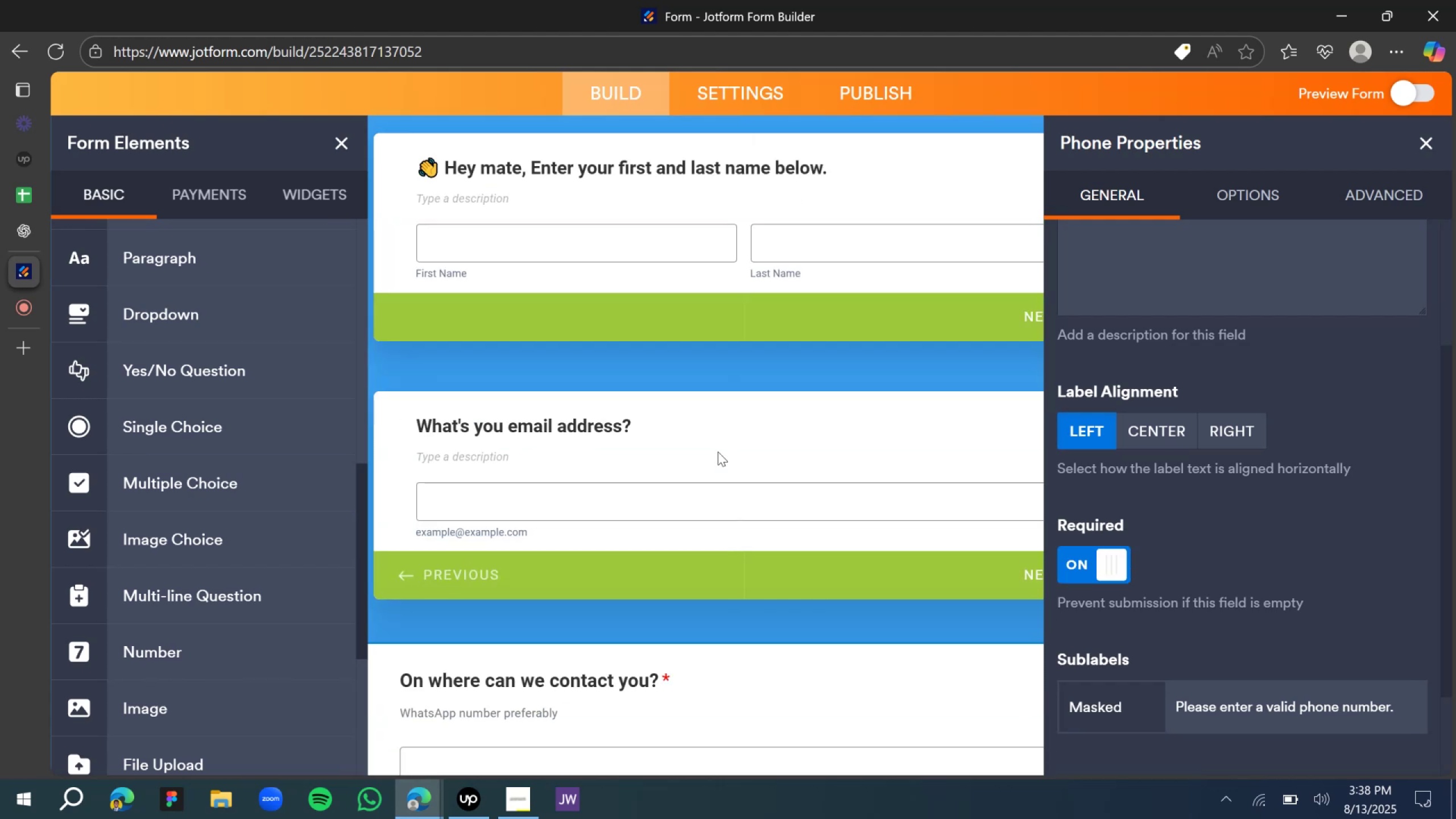 
left_click([714, 430])
 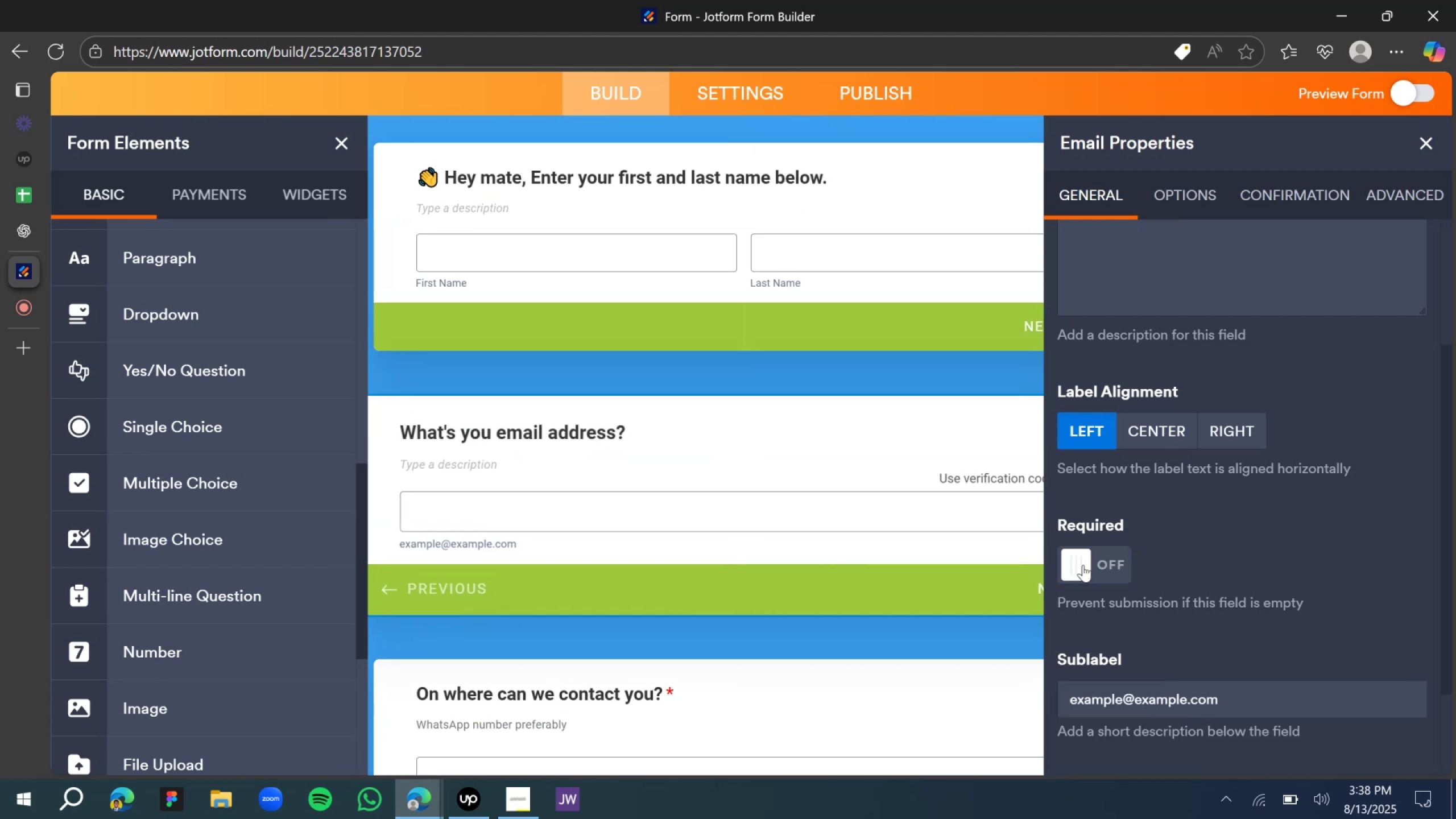 
left_click([1086, 570])
 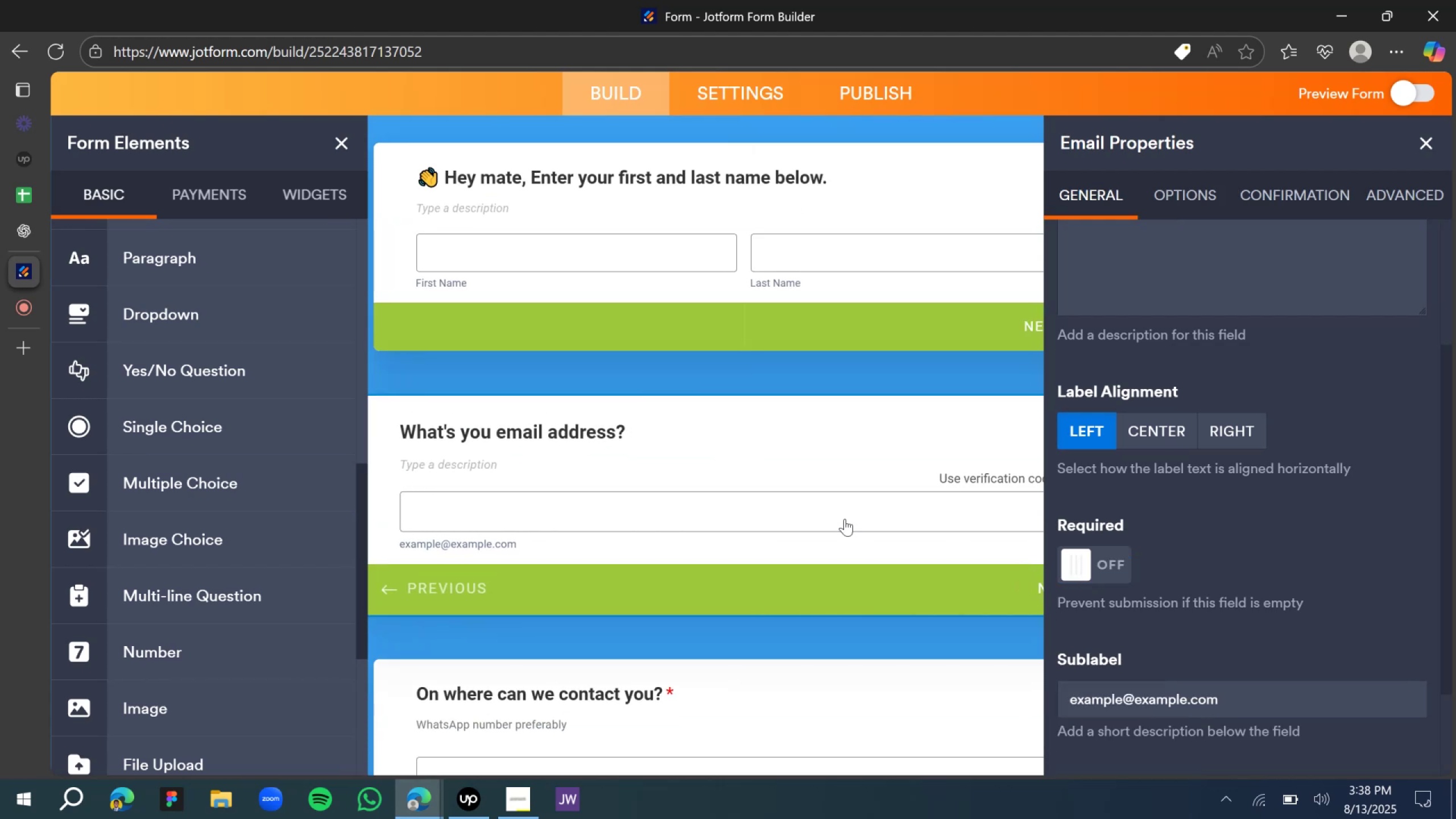 
scroll: coordinate [784, 500], scroll_direction: up, amount: 3.0
 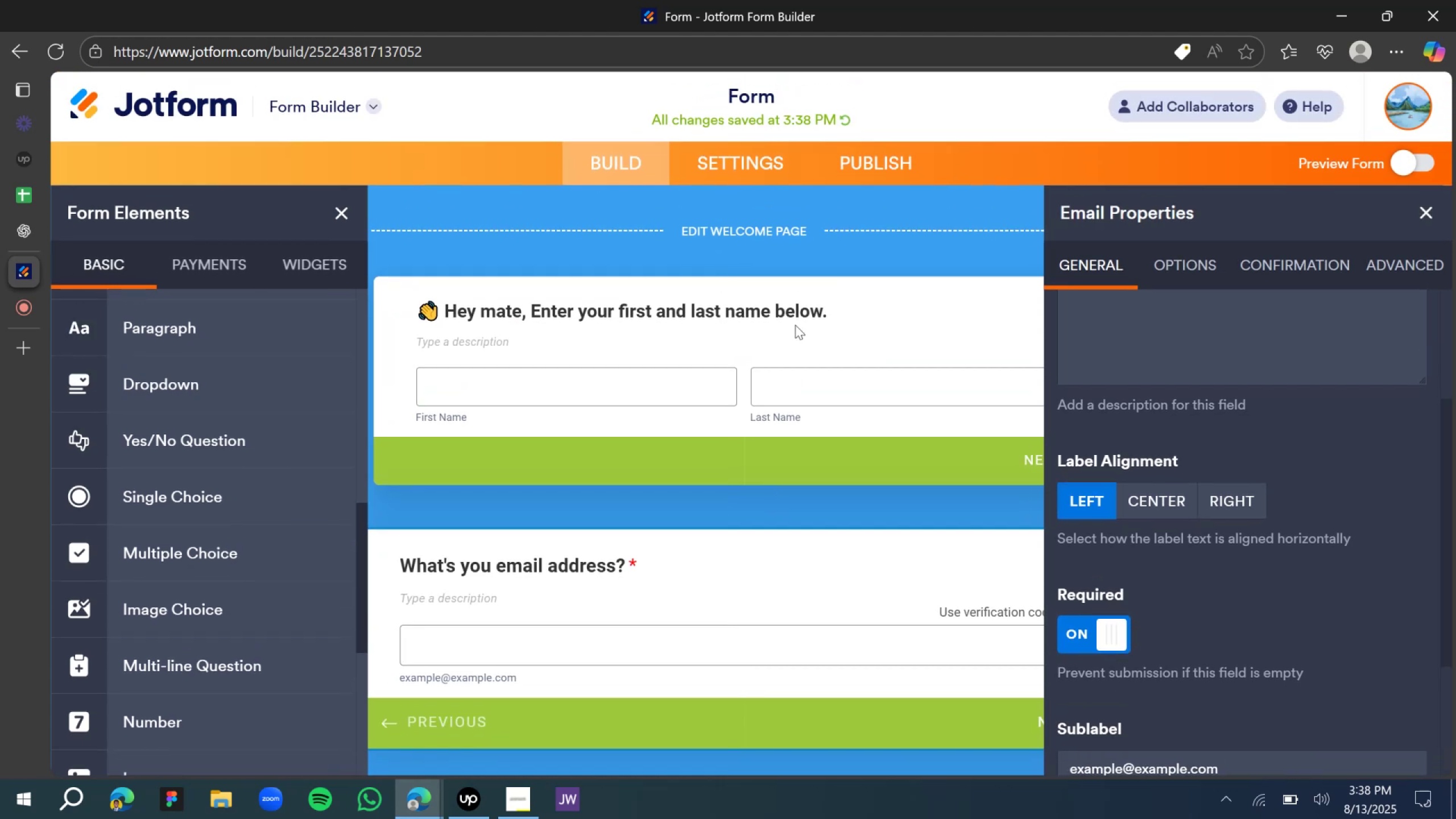 
left_click([799, 328])
 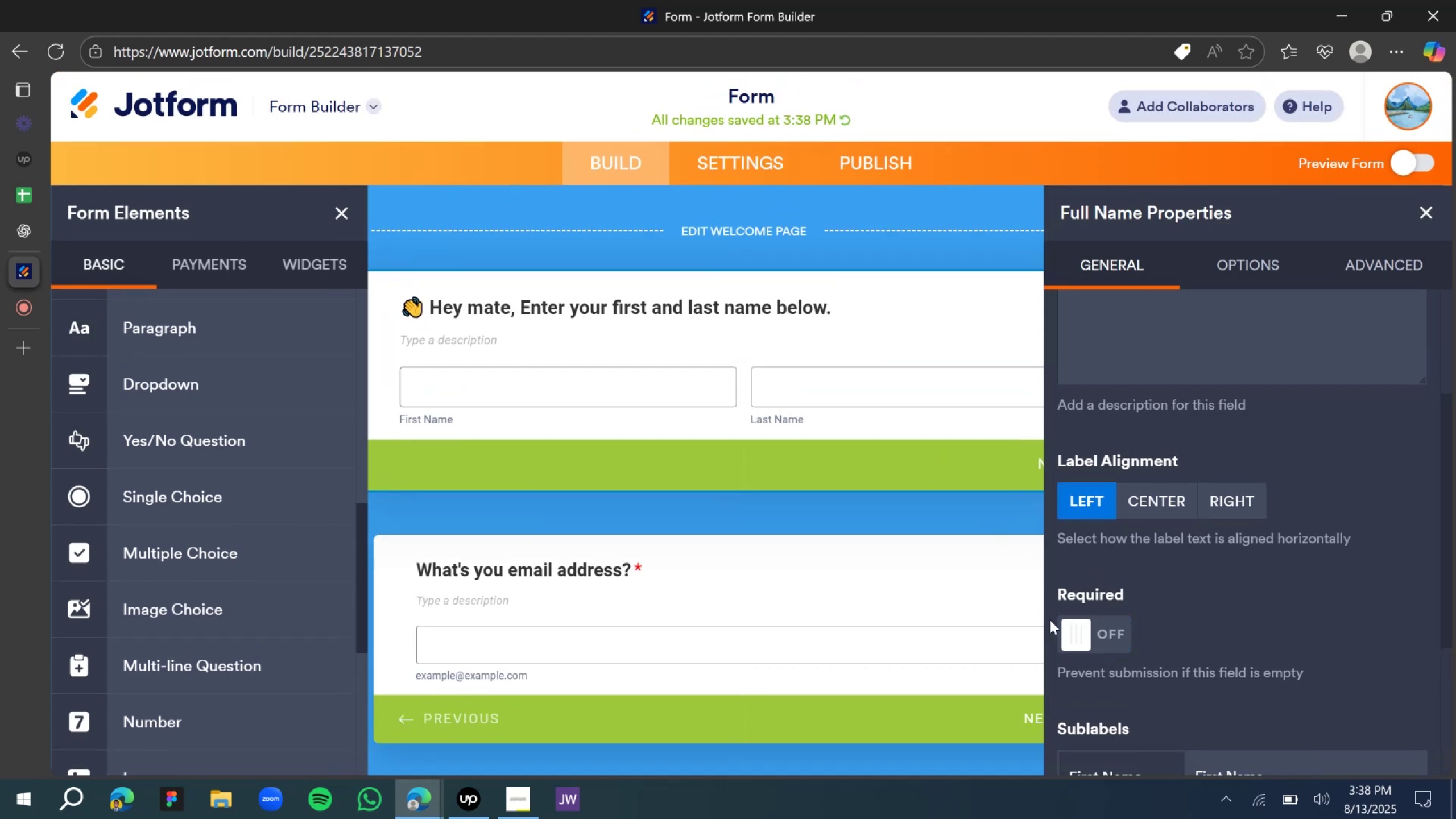 
left_click([1073, 636])
 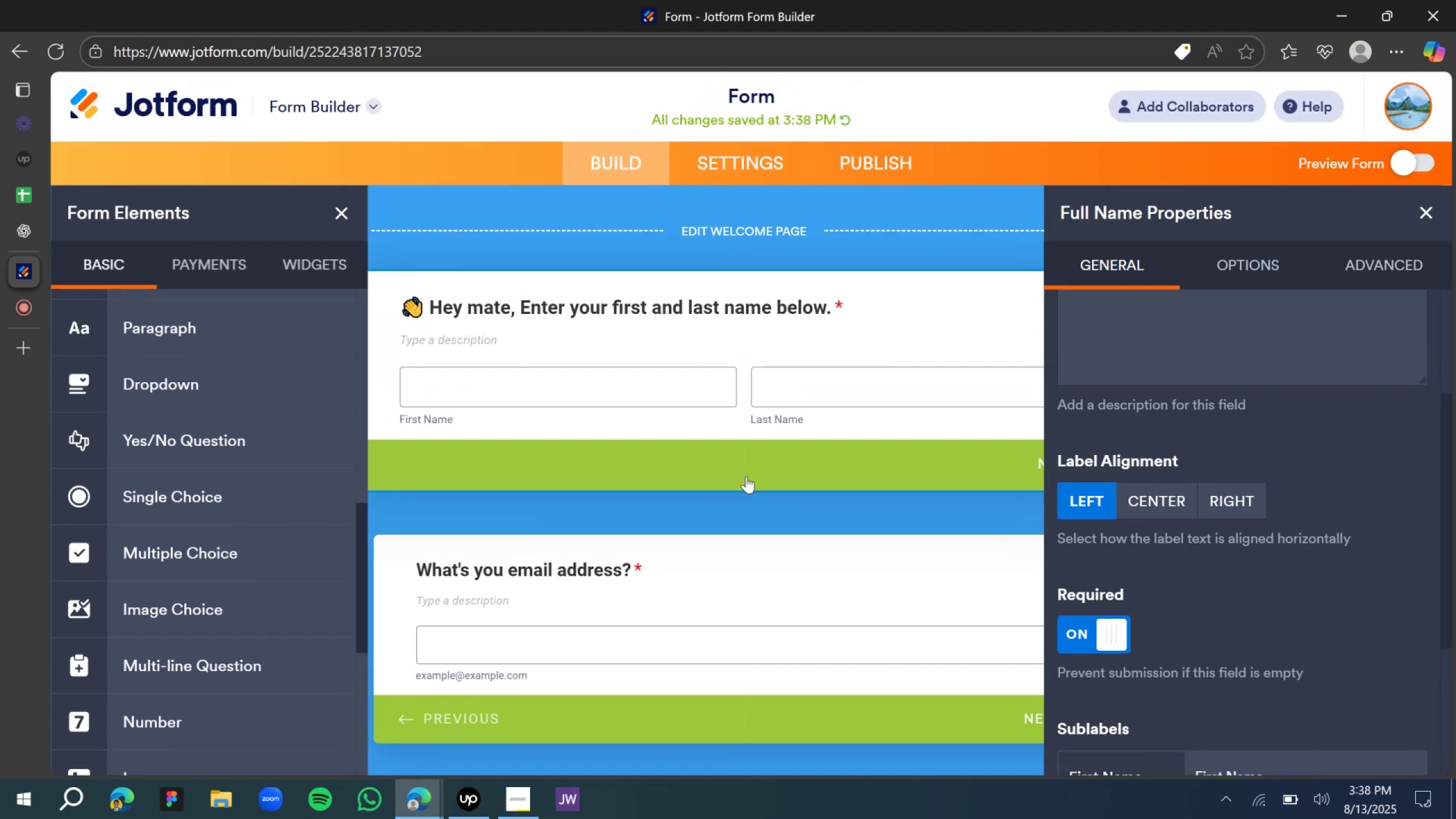 
scroll: coordinate [730, 482], scroll_direction: down, amount: 14.0
 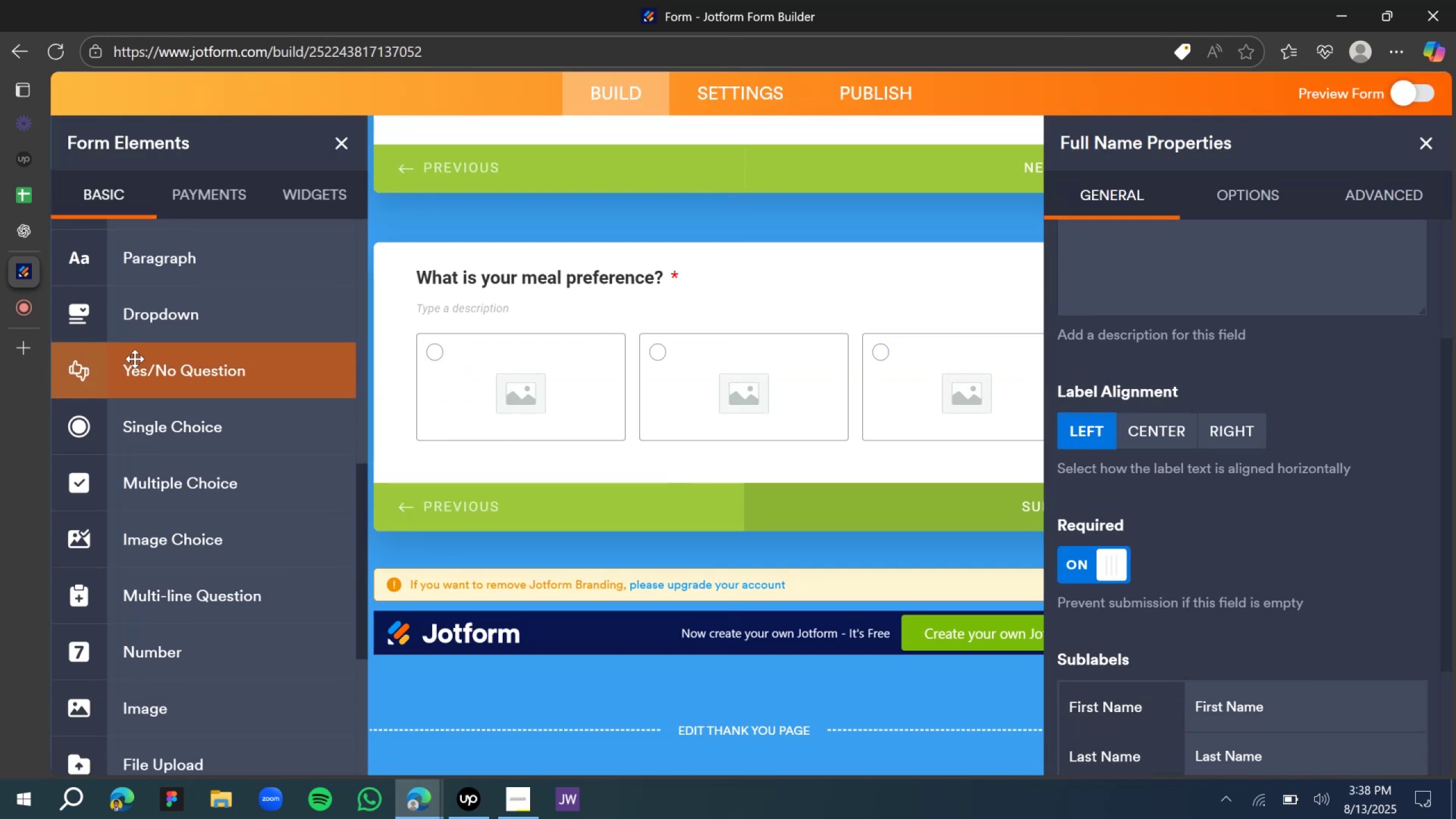 
left_click([35, 349])
 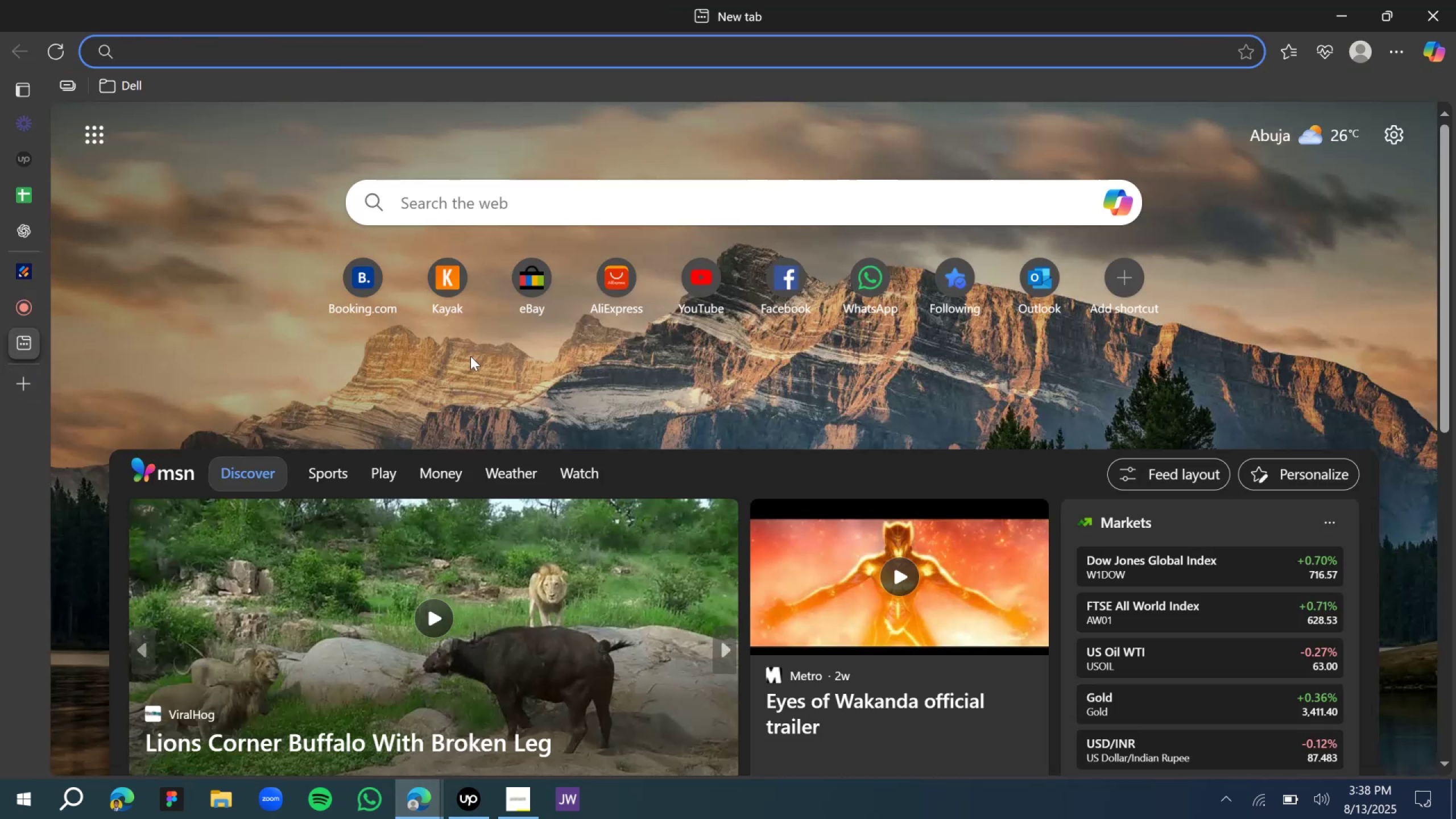 
type(vegtarian)
 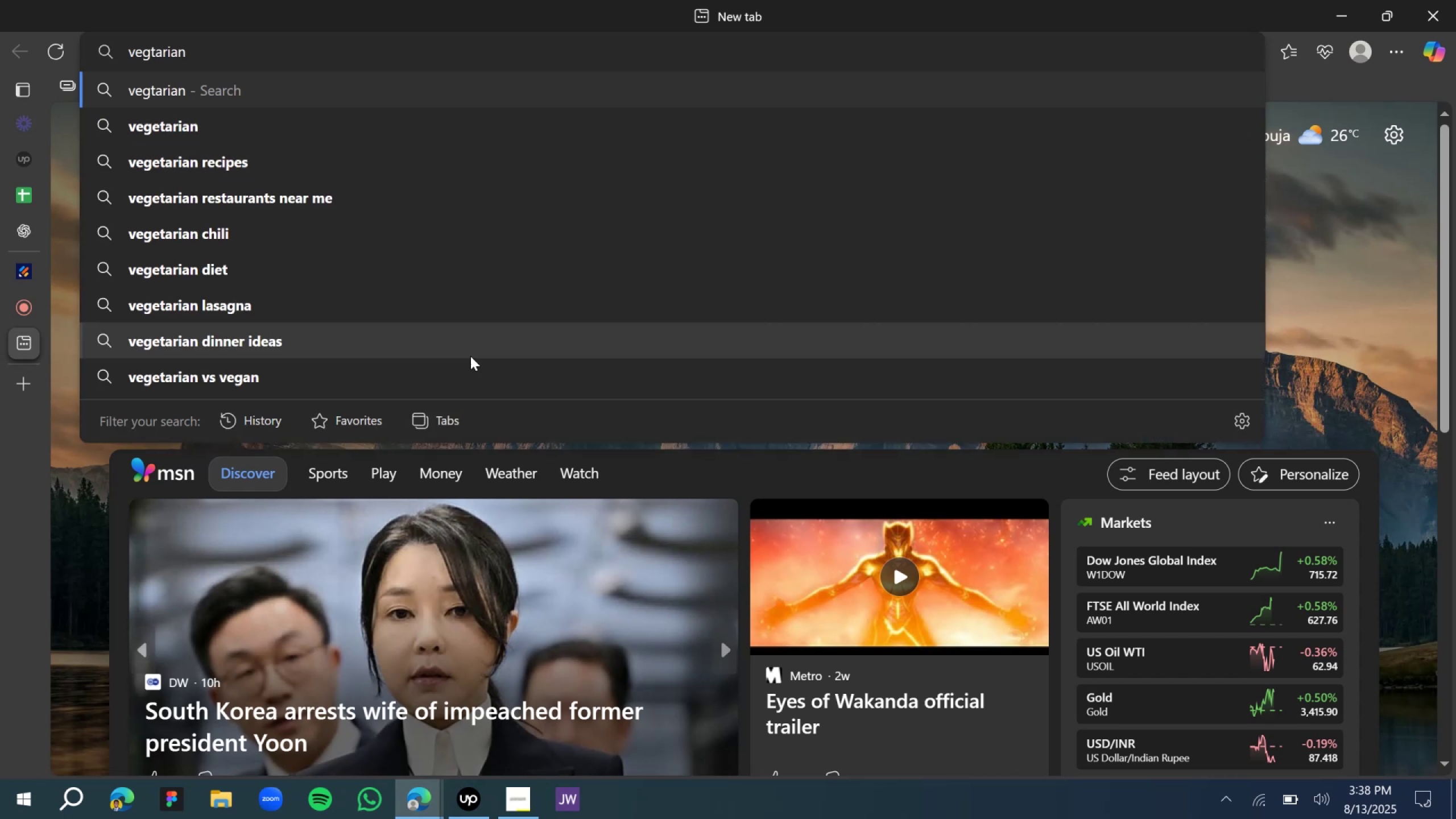 
key(Enter)
 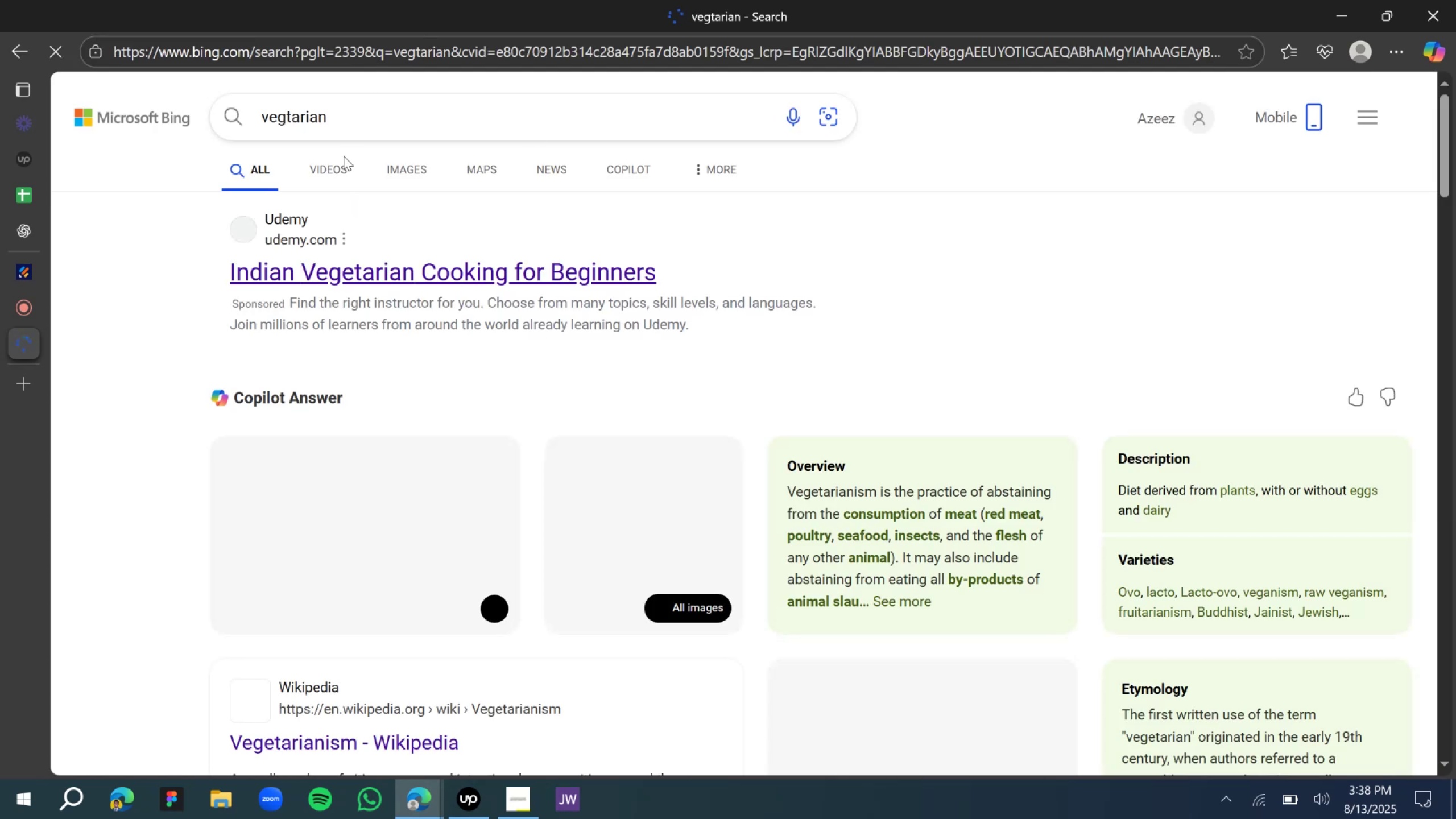 
left_click([400, 176])
 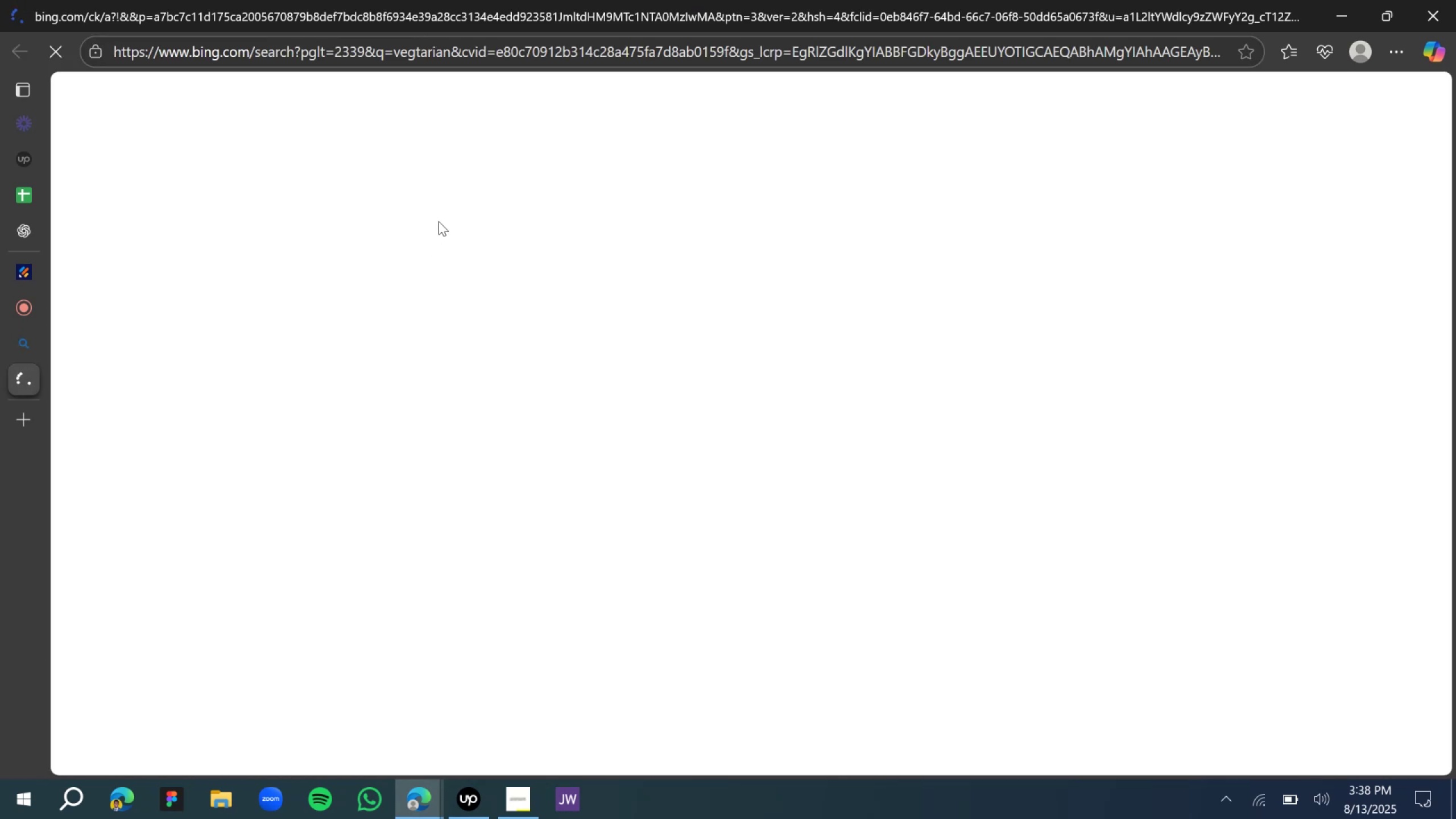 
wait(9.66)
 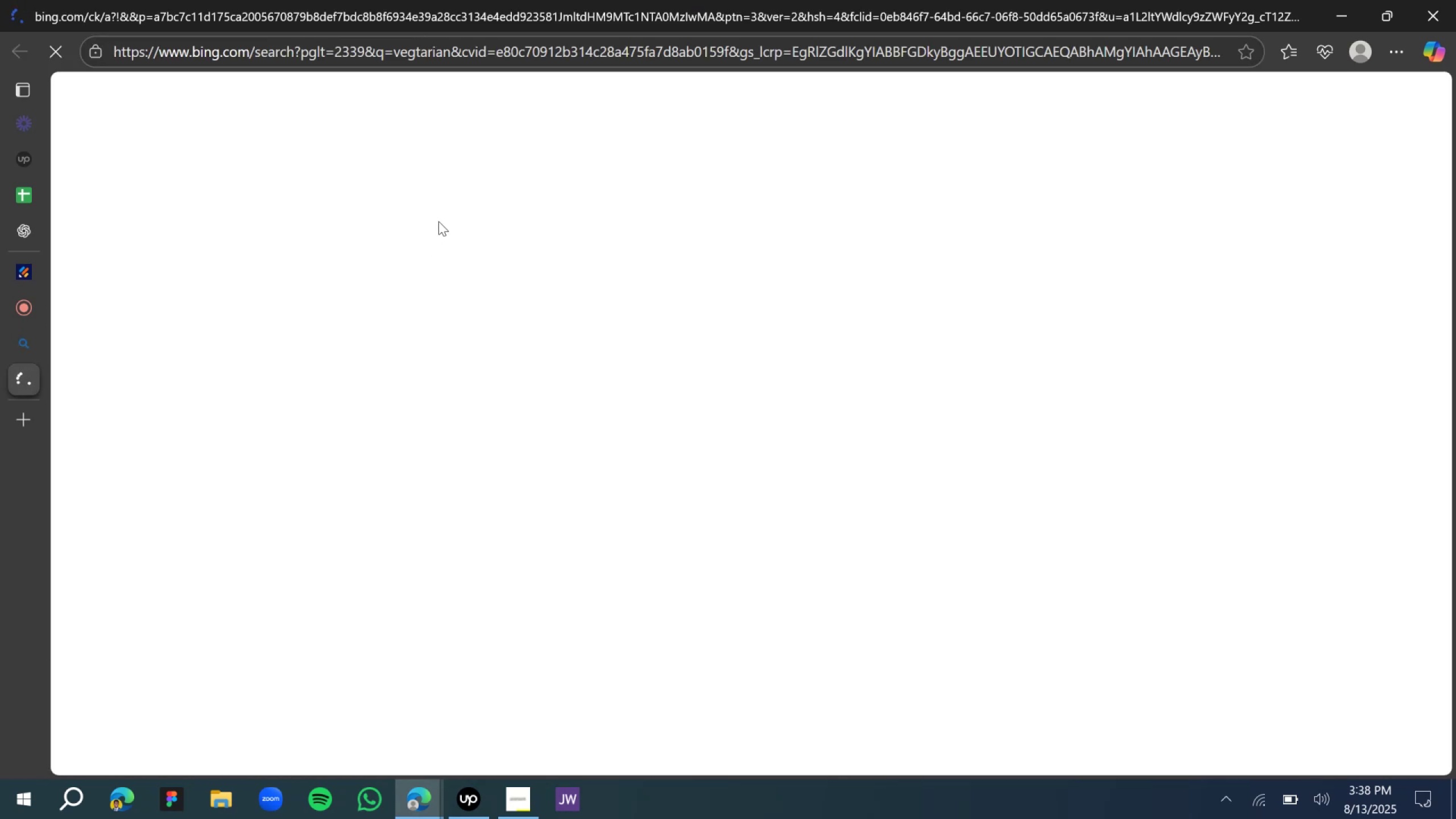 
scroll: coordinate [549, 346], scroll_direction: down, amount: 2.0
 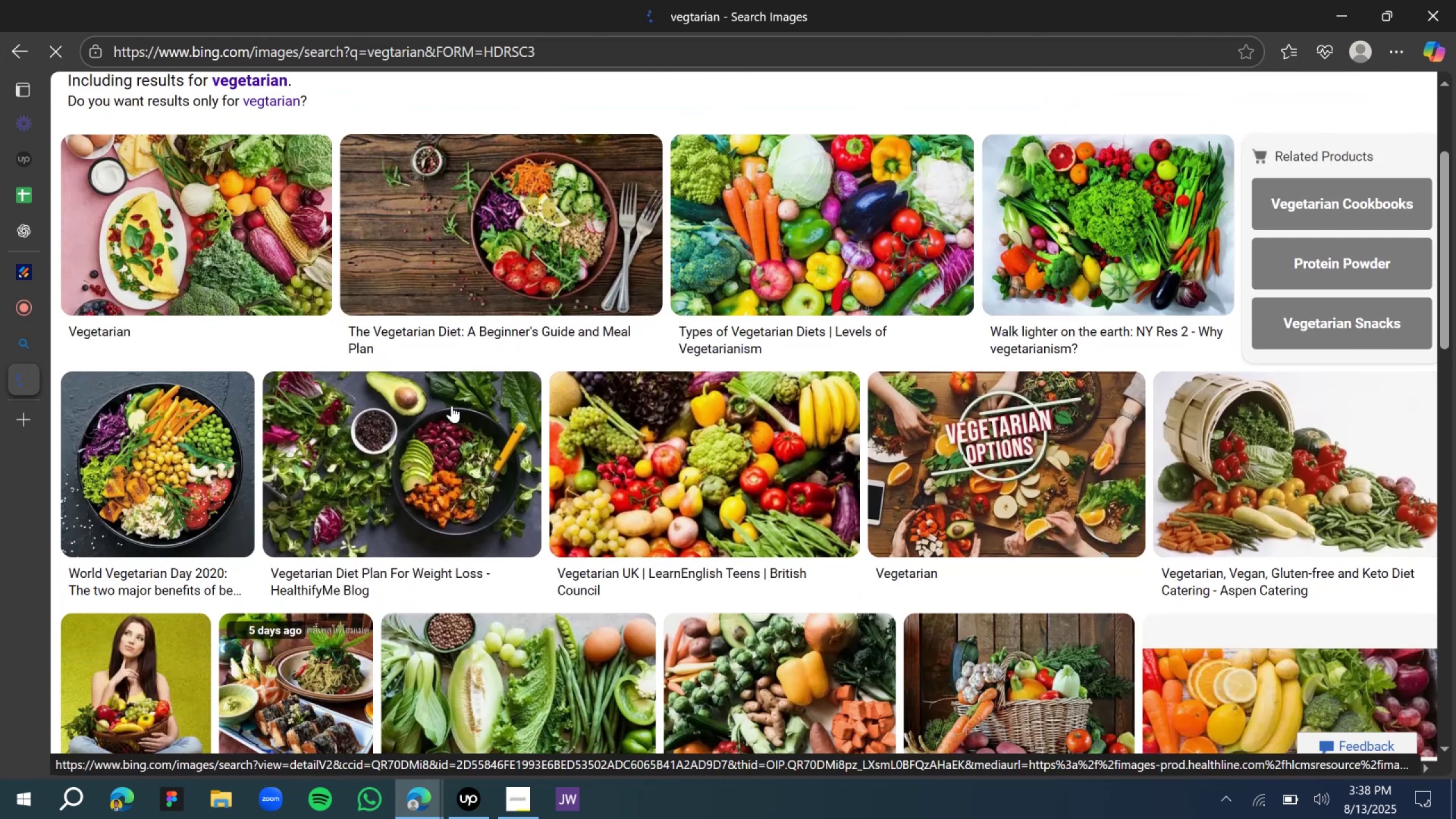 
left_click([437, 425])
 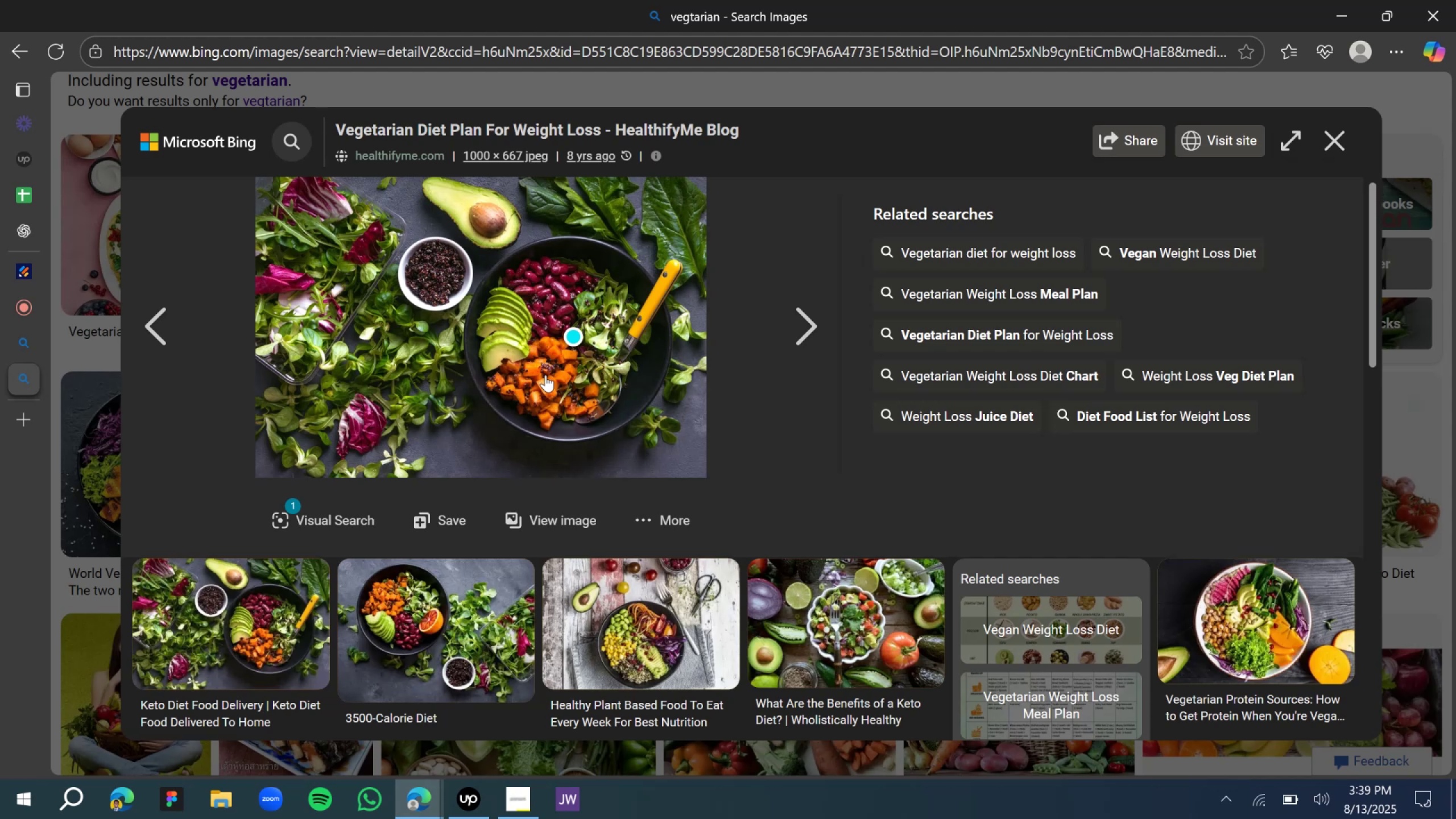 
wait(49.43)
 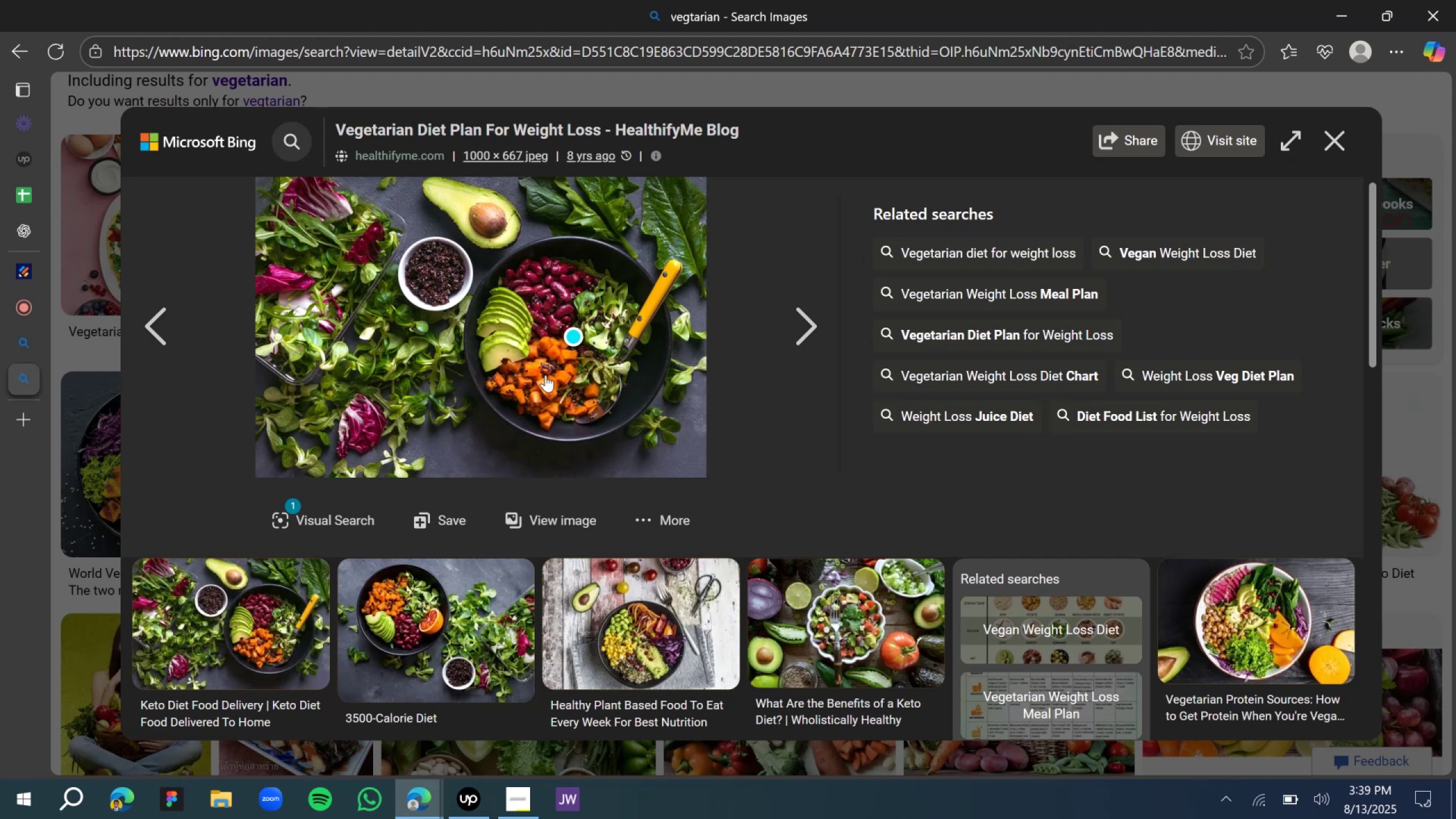 
right_click([519, 337])
 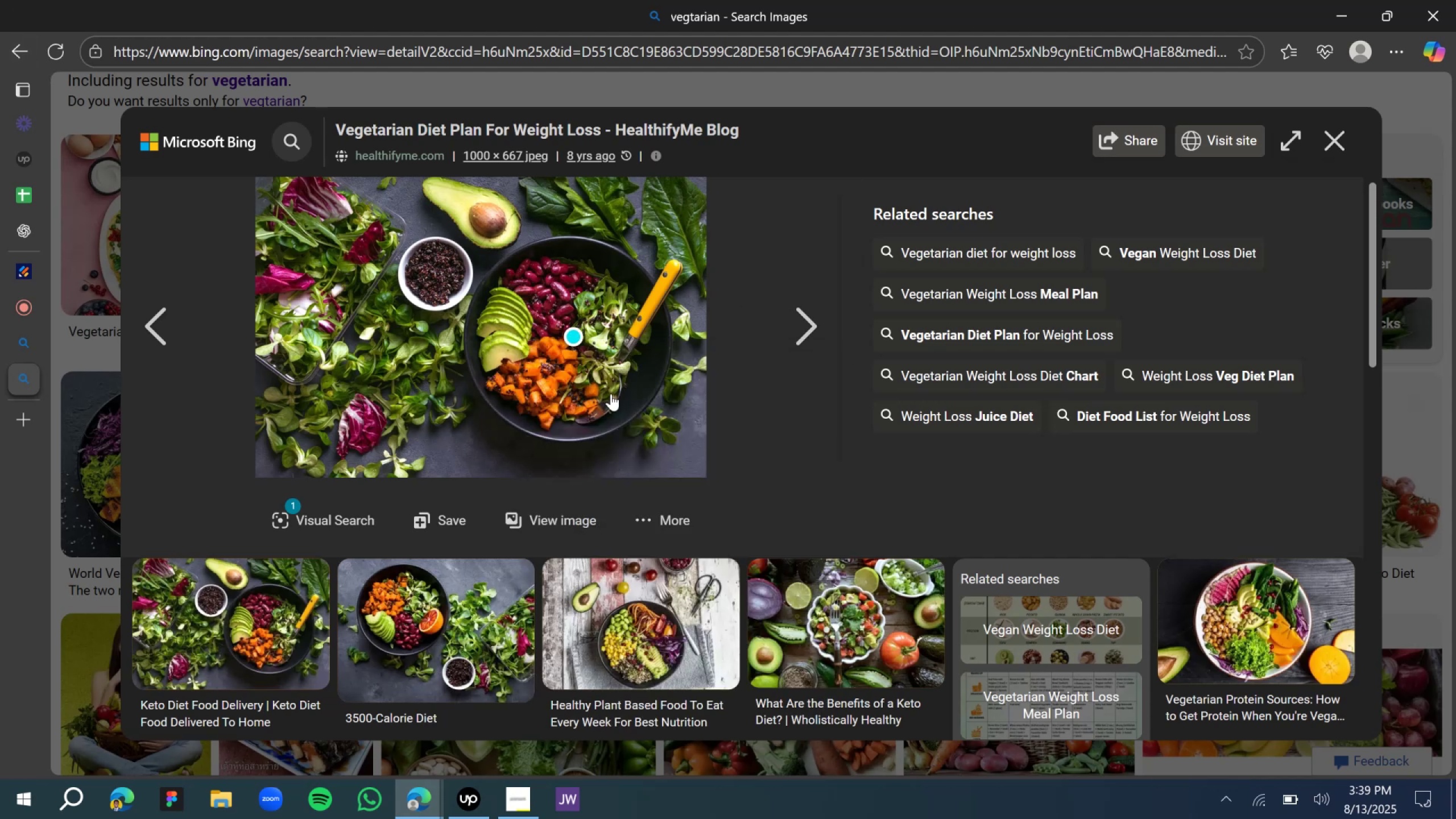 
wait(8.24)
 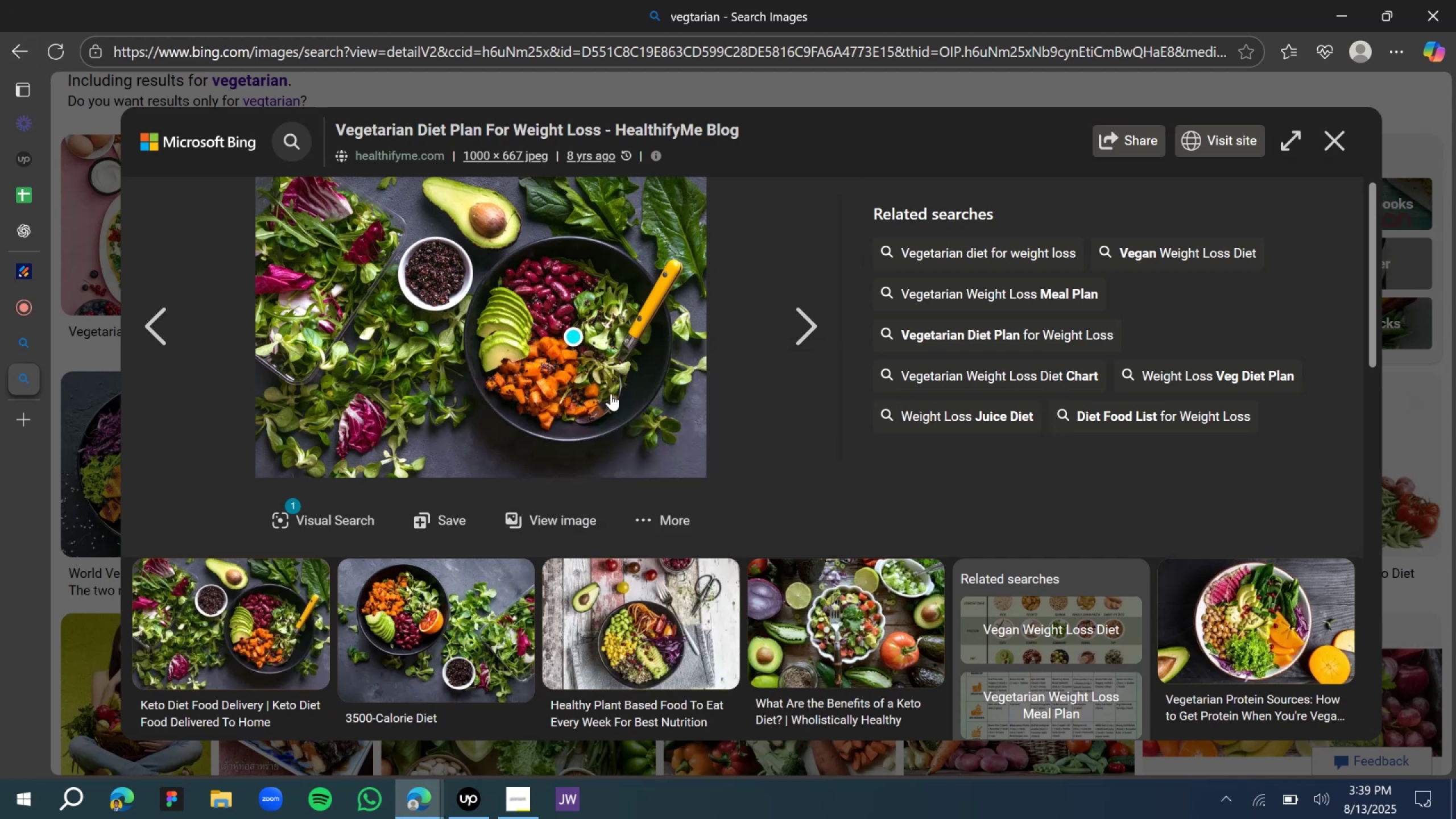 
left_click([512, 448])
 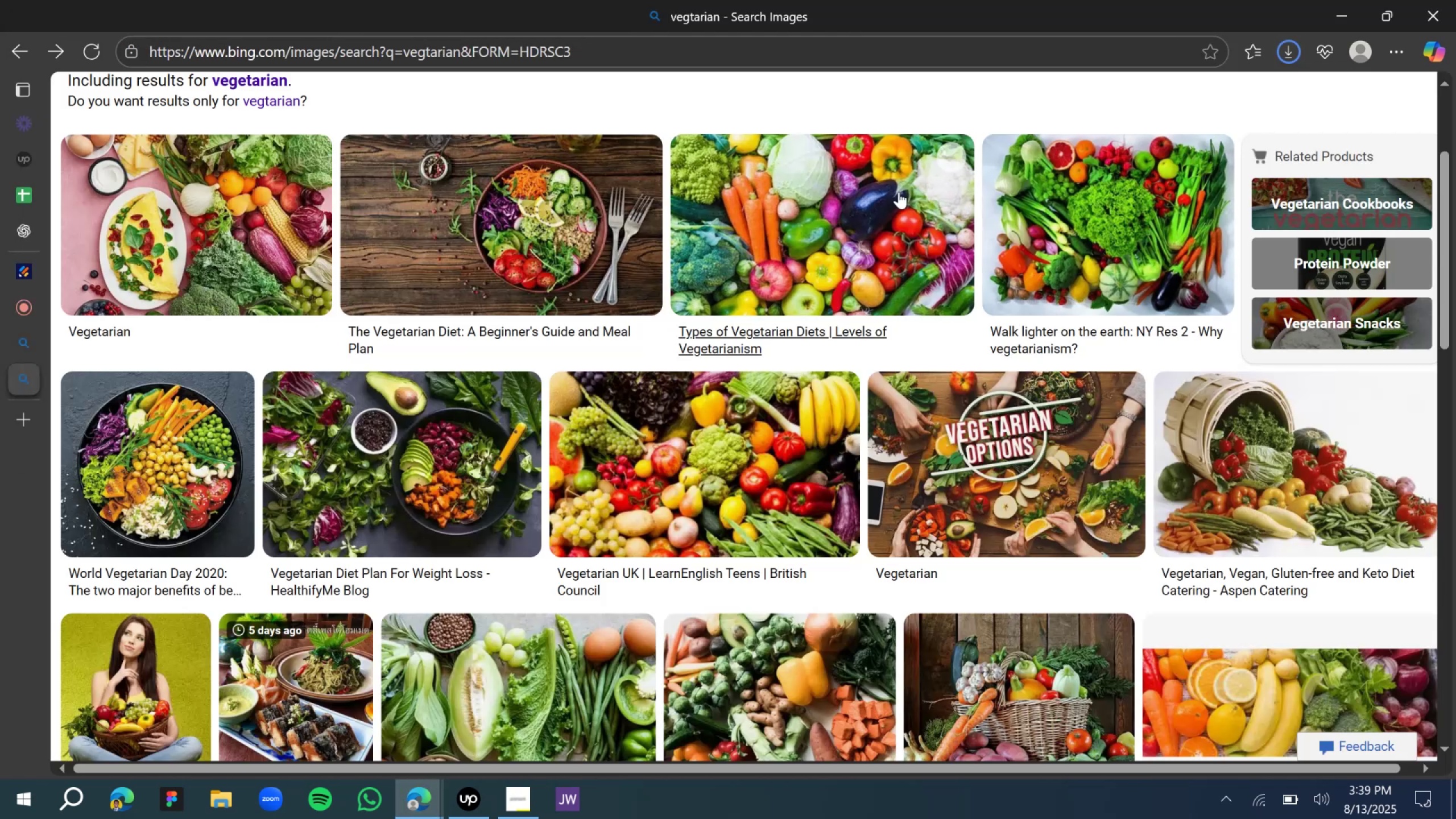 
mouse_move([50, 258])
 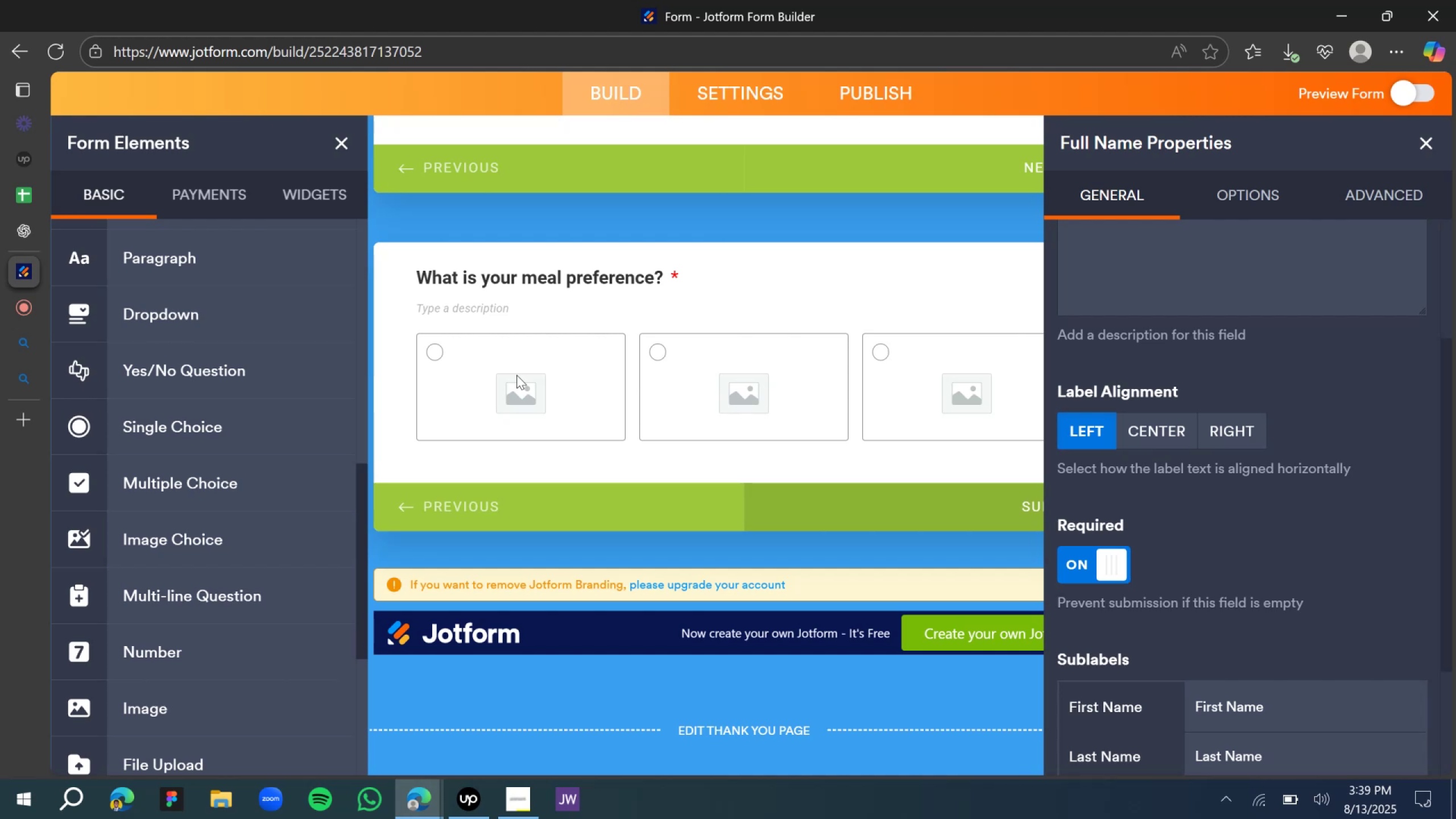 
left_click([516, 375])
 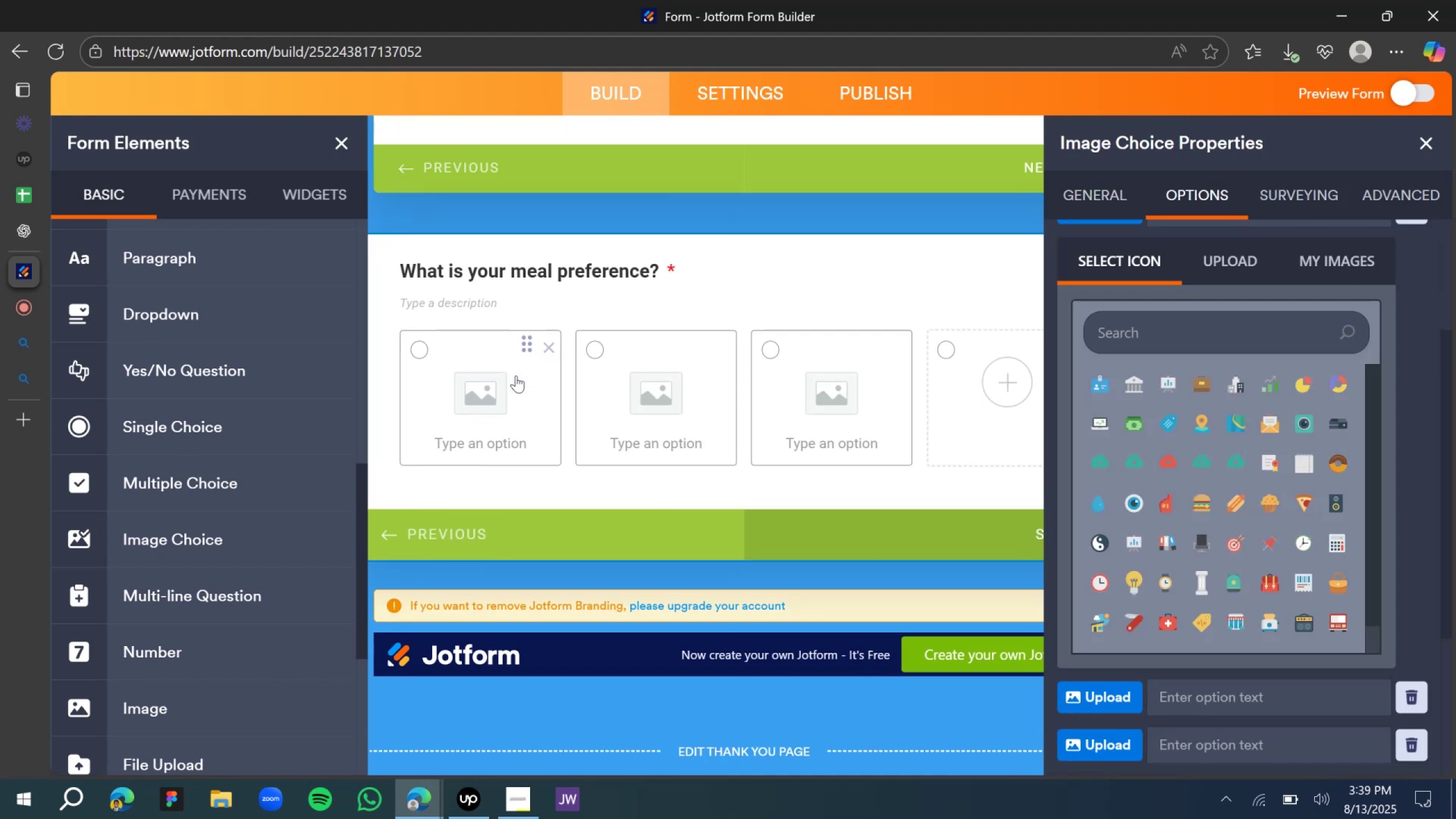 
left_click([516, 375])
 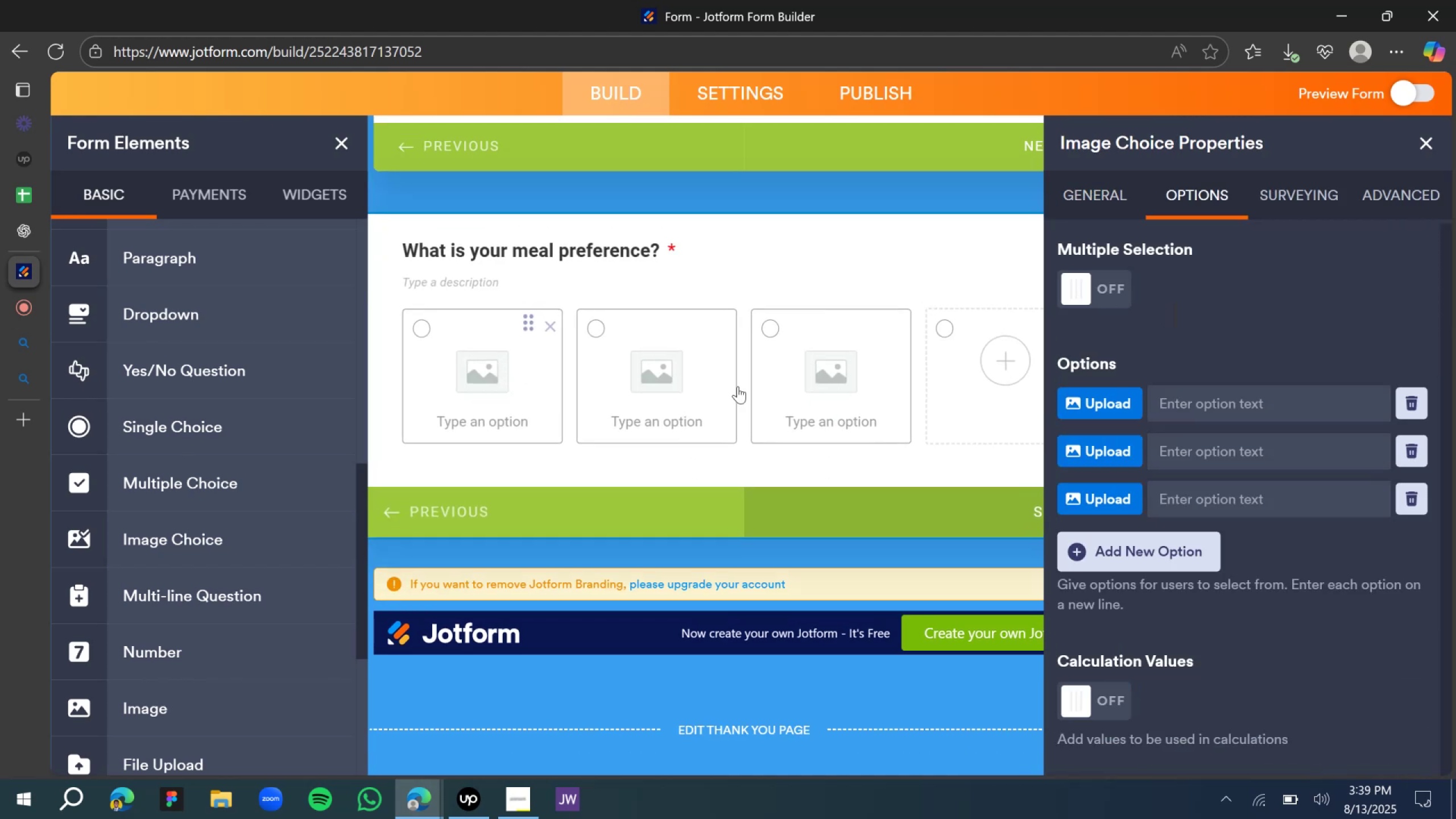 
mouse_move([1096, 411])
 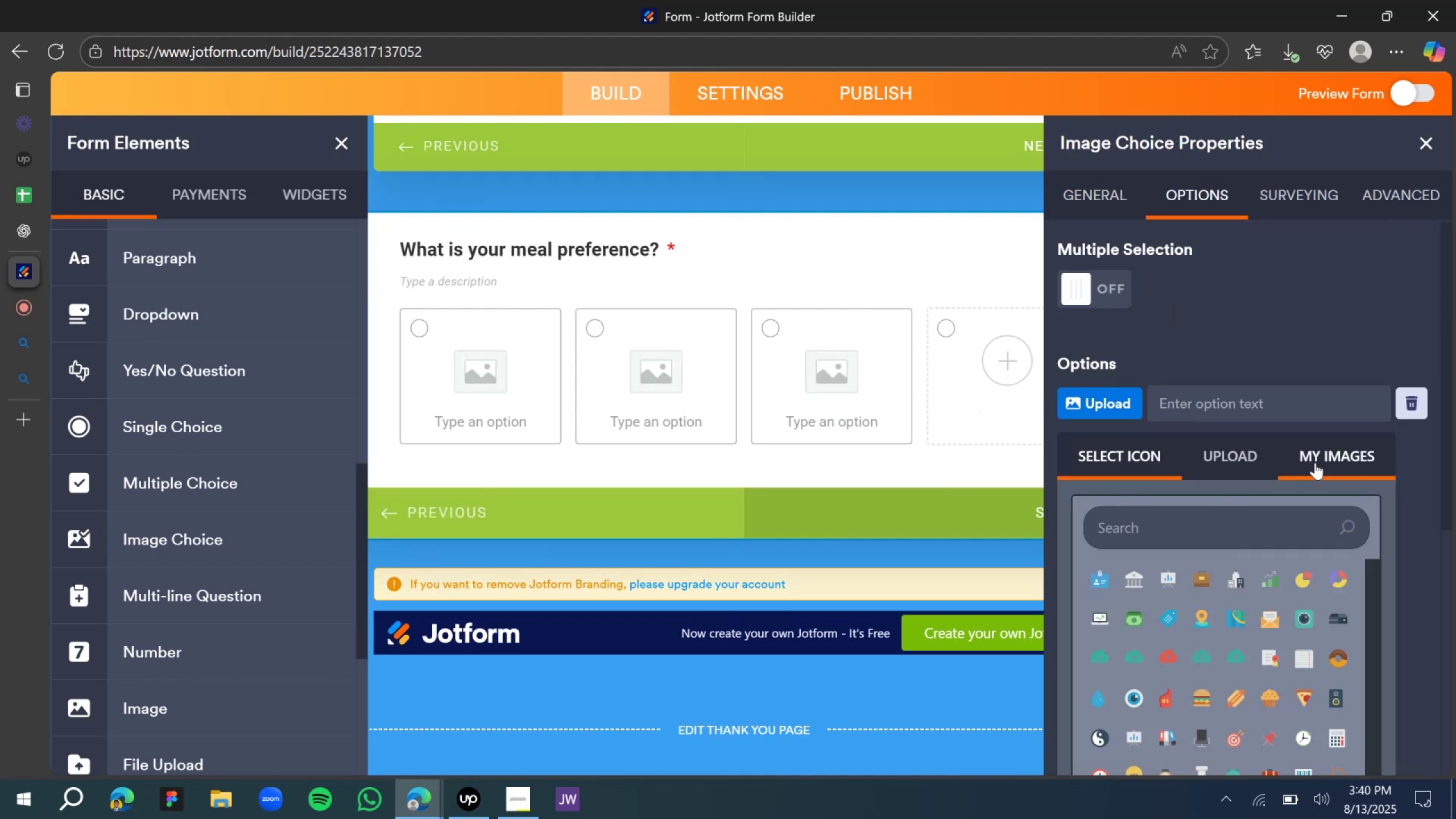 
left_click([1245, 467])
 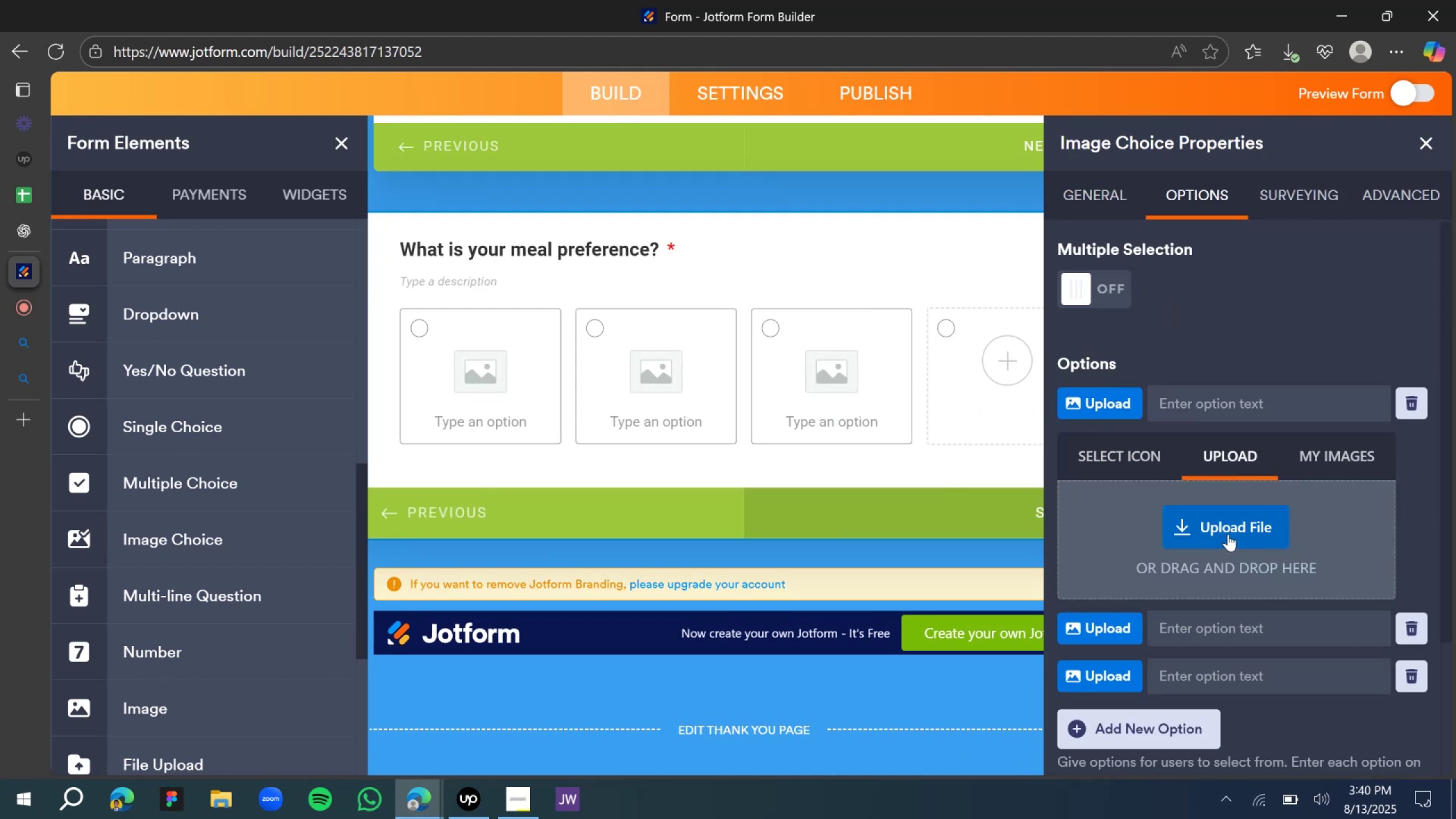 
left_click([1228, 534])
 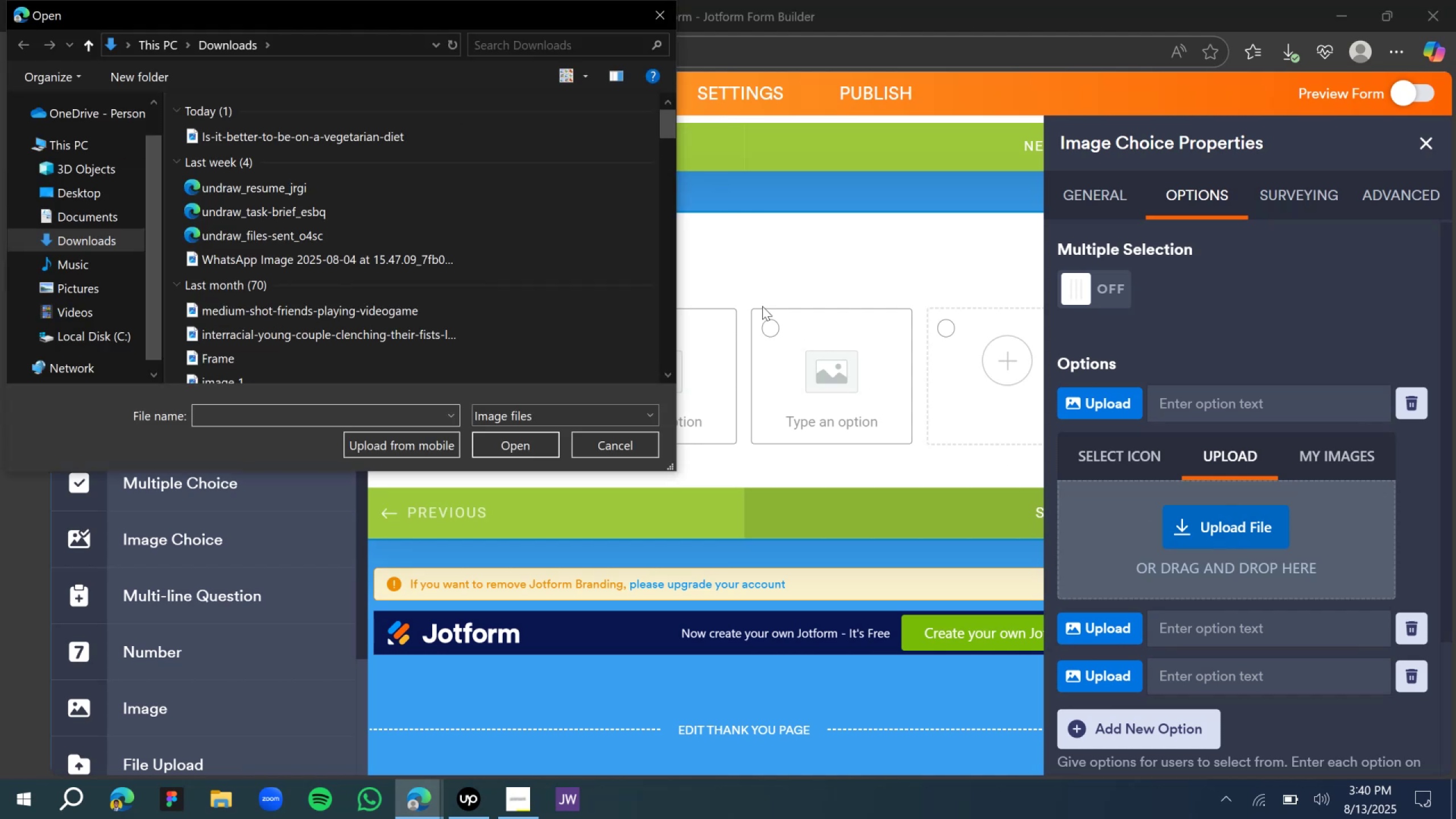 
left_click([461, 142])
 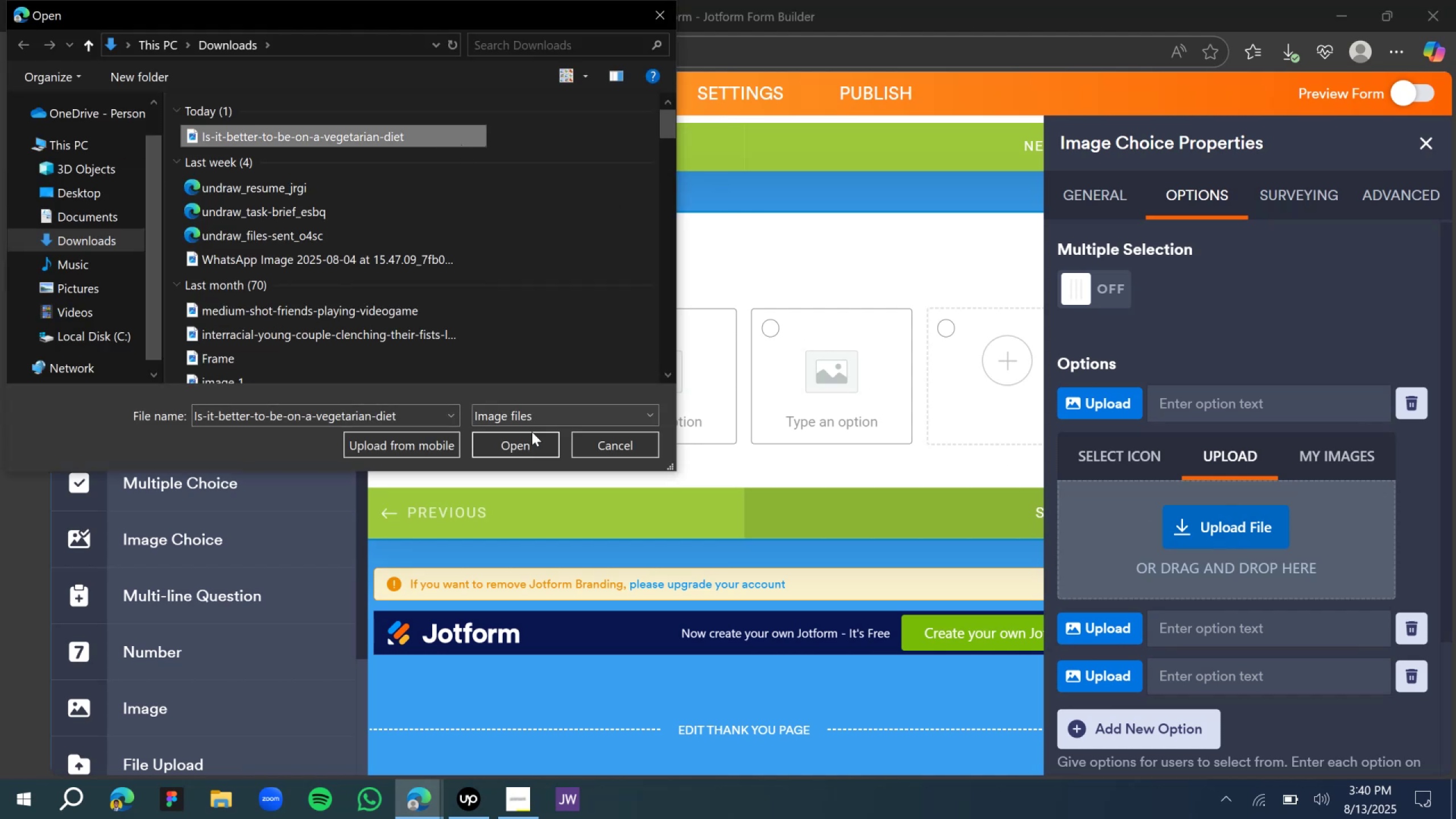 
left_click([535, 437])
 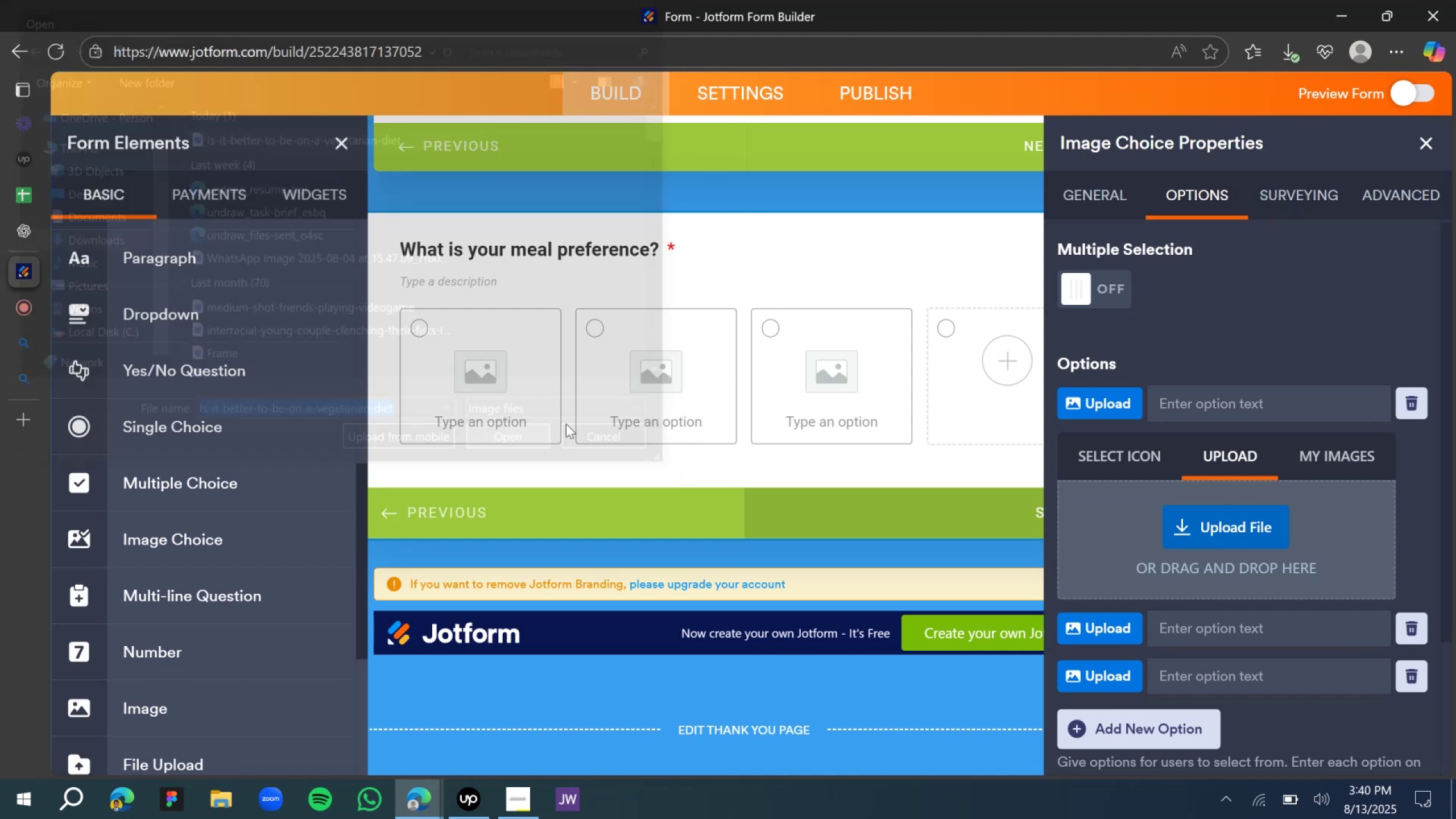 
mouse_move([888, 355])
 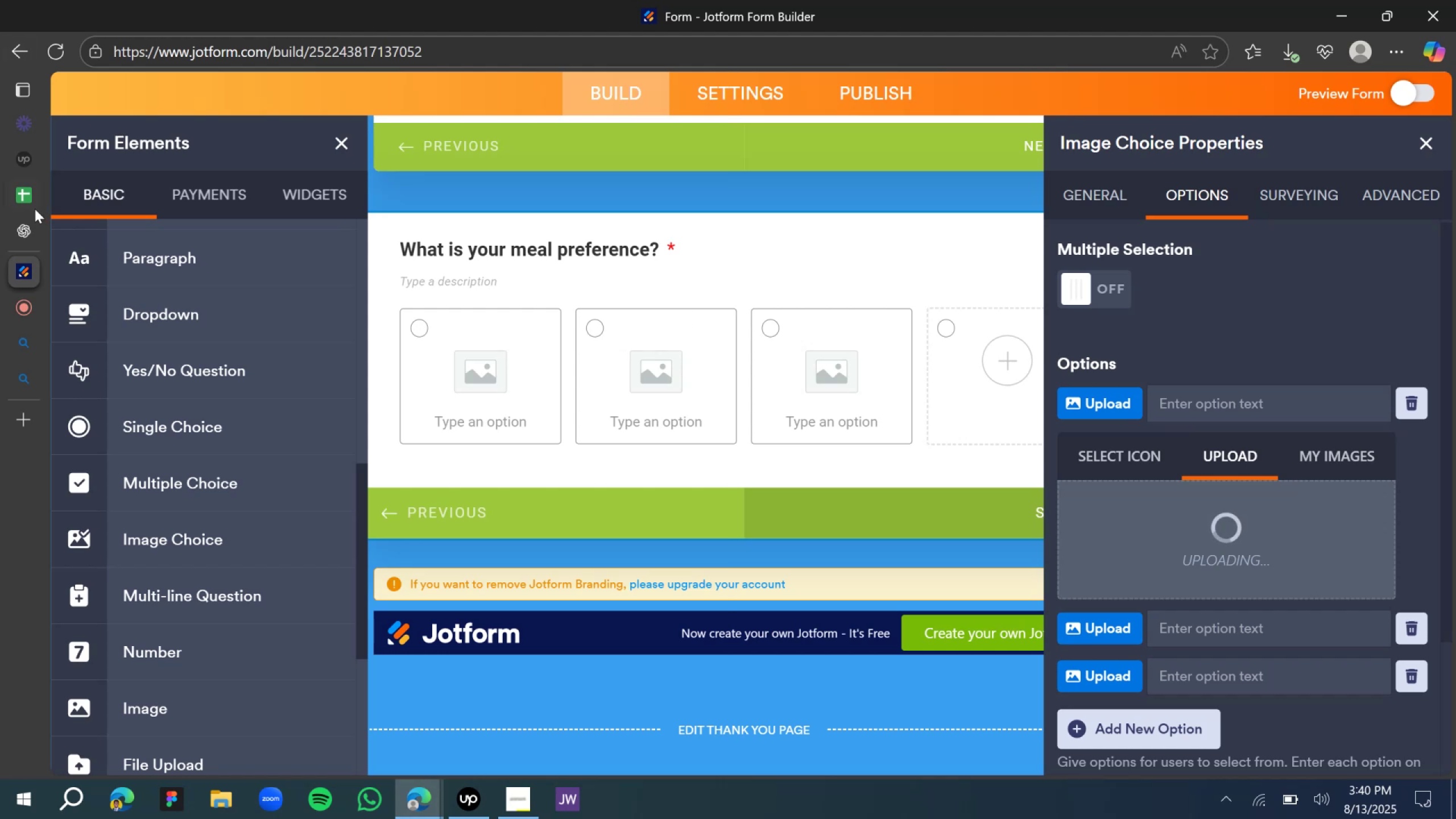 
left_click([35, 228])
 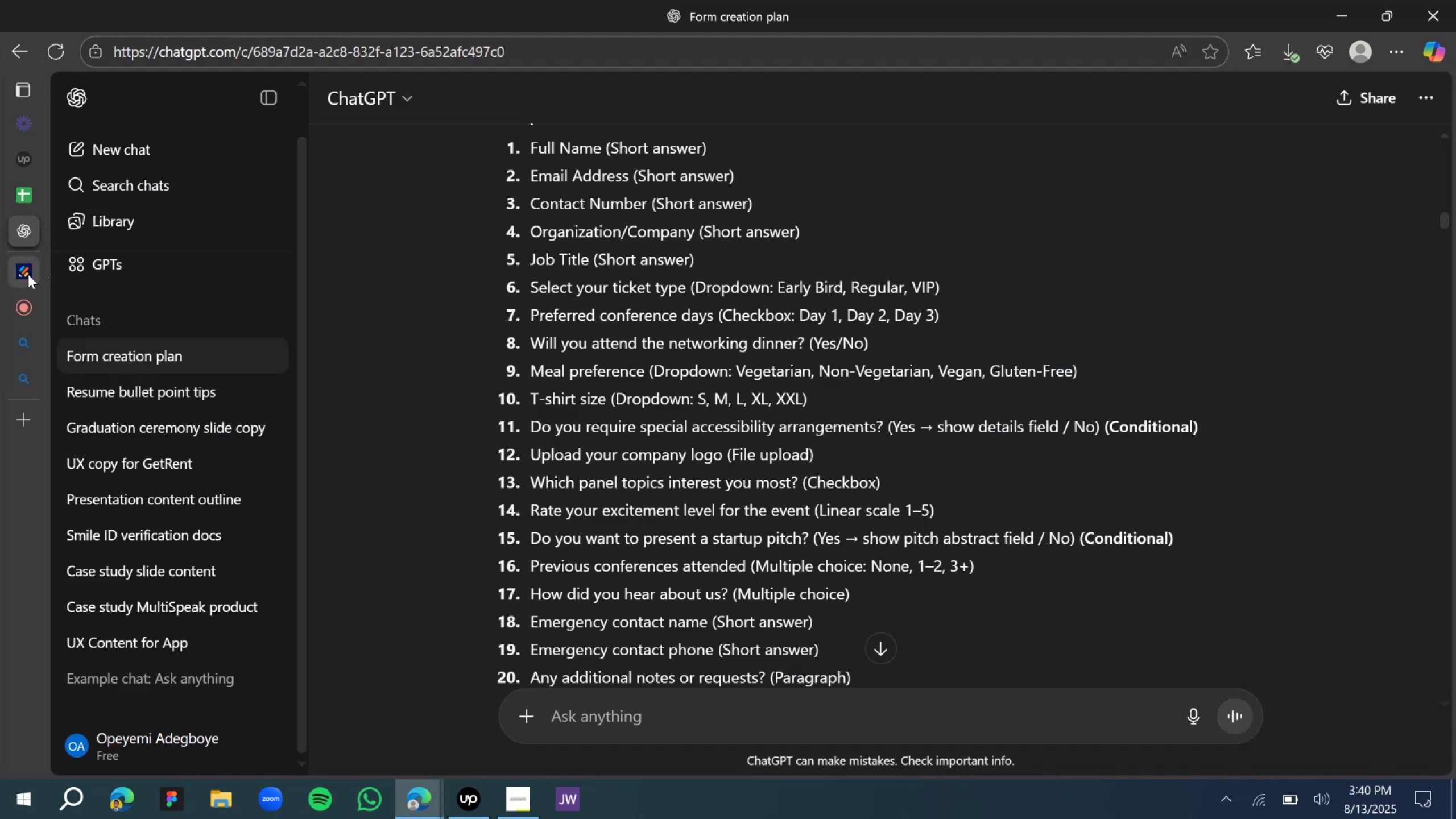 
left_click([28, 274])
 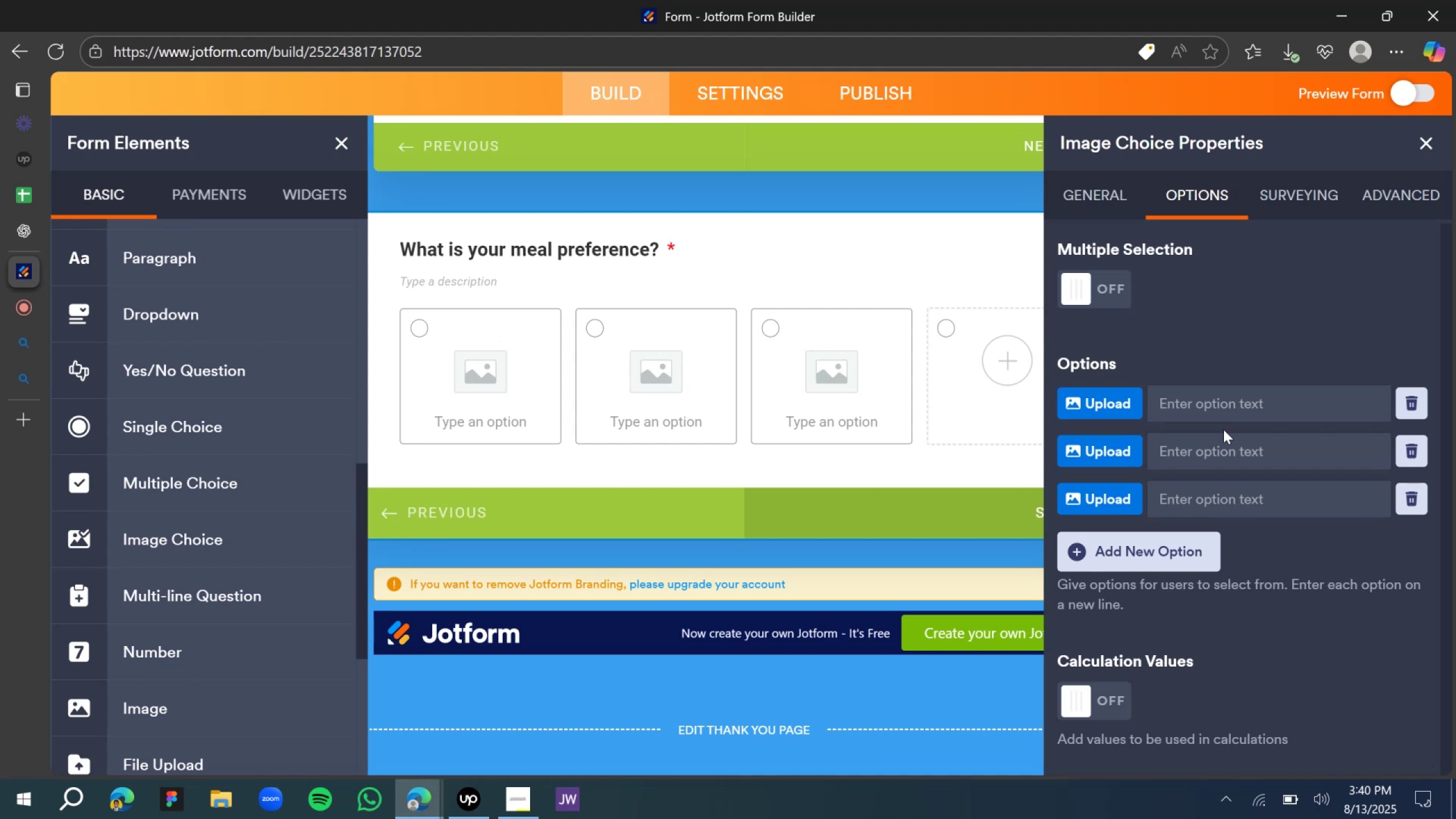 
left_click([1202, 400])
 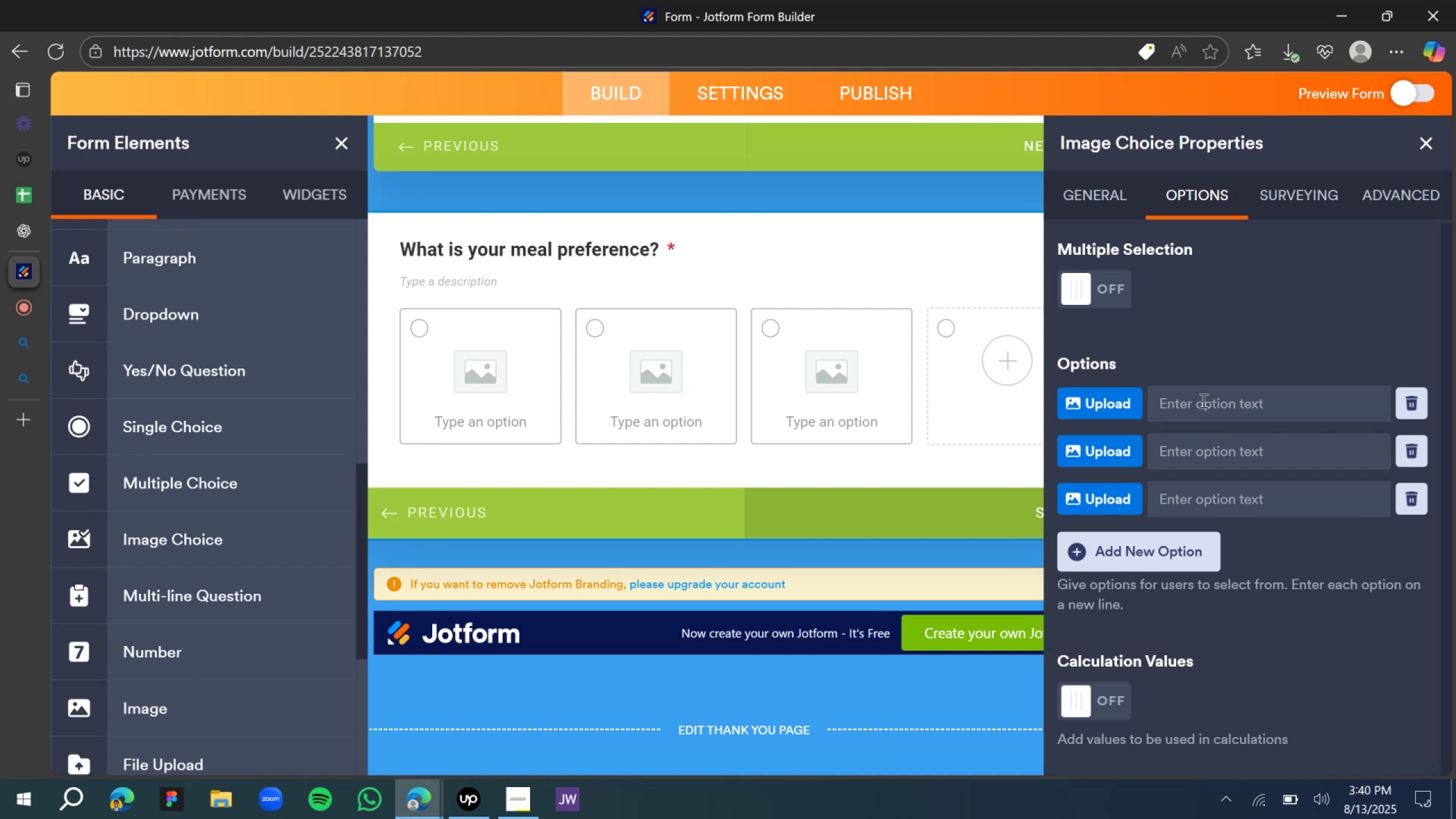 
type(Vegeterian)
 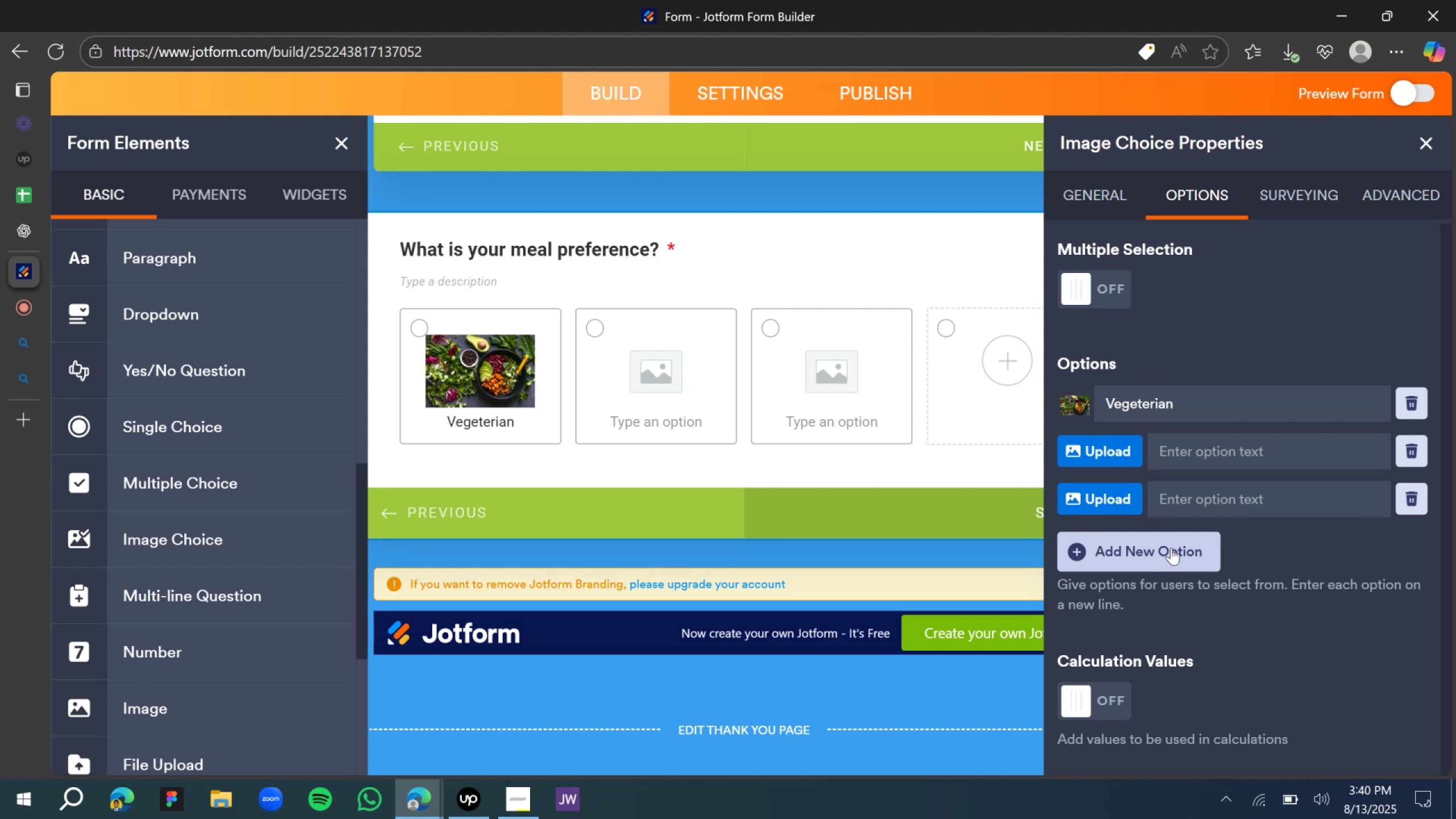 
wait(12.1)
 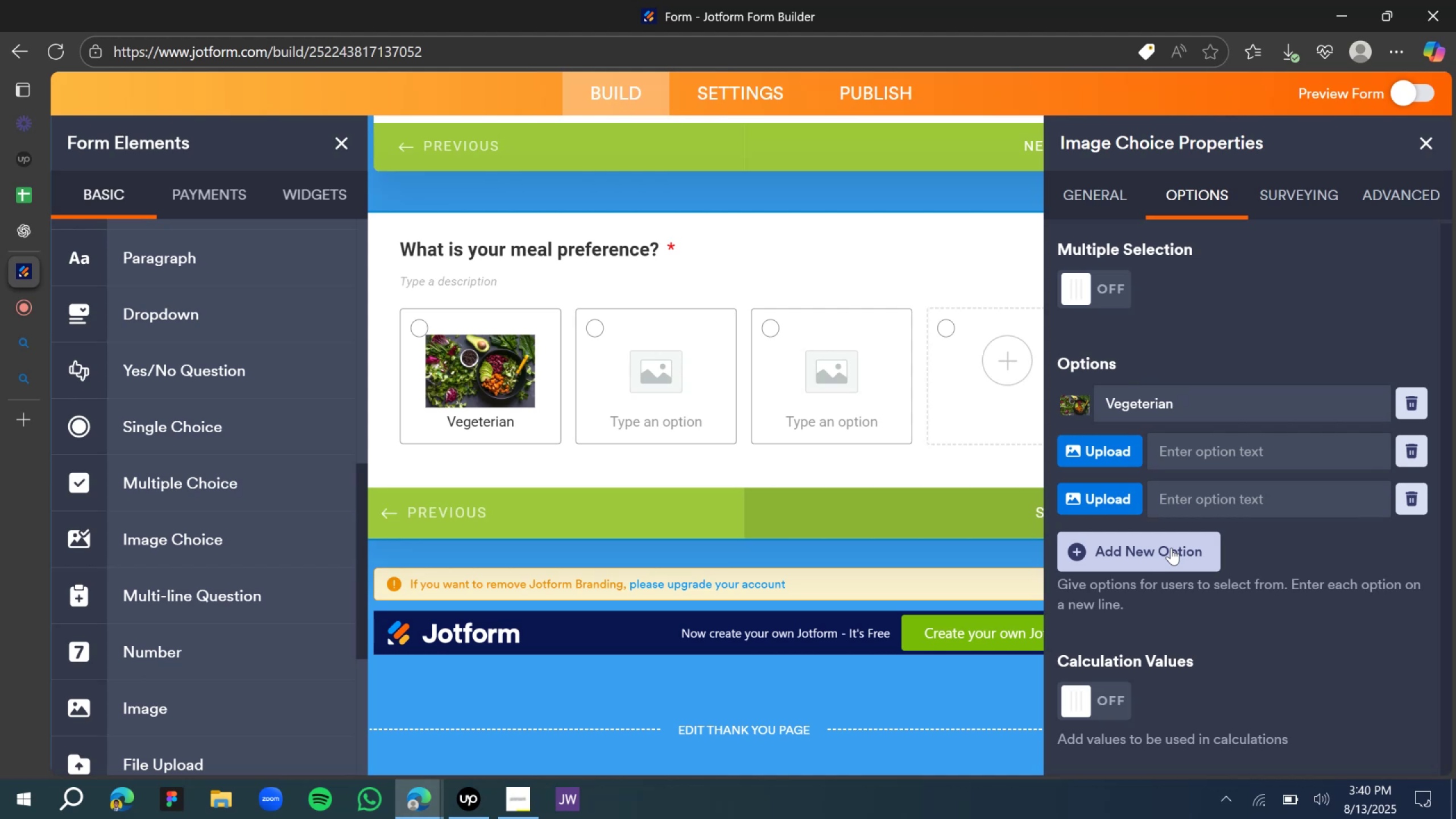 
left_click([680, 333])
 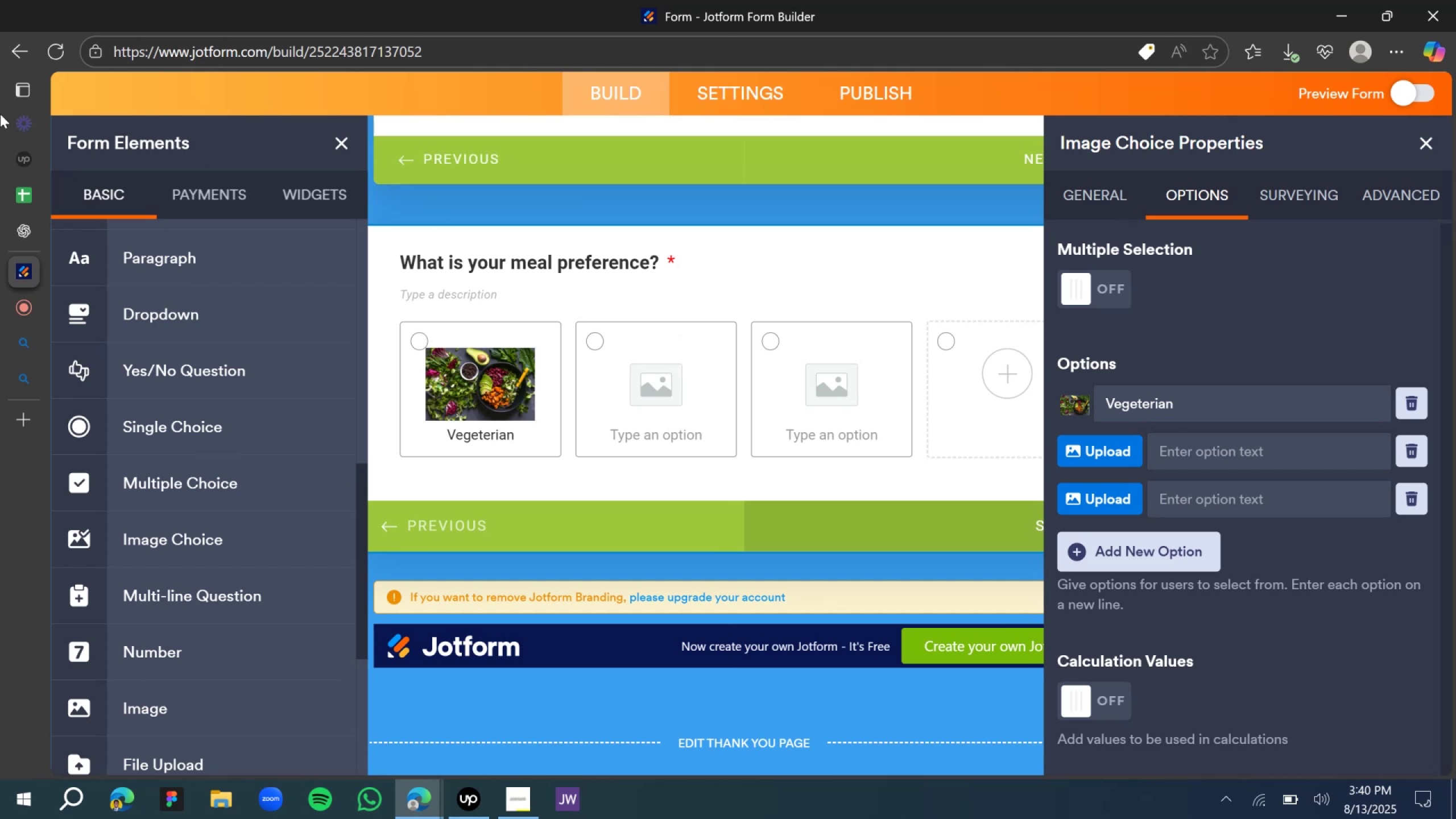 
wait(6.92)
 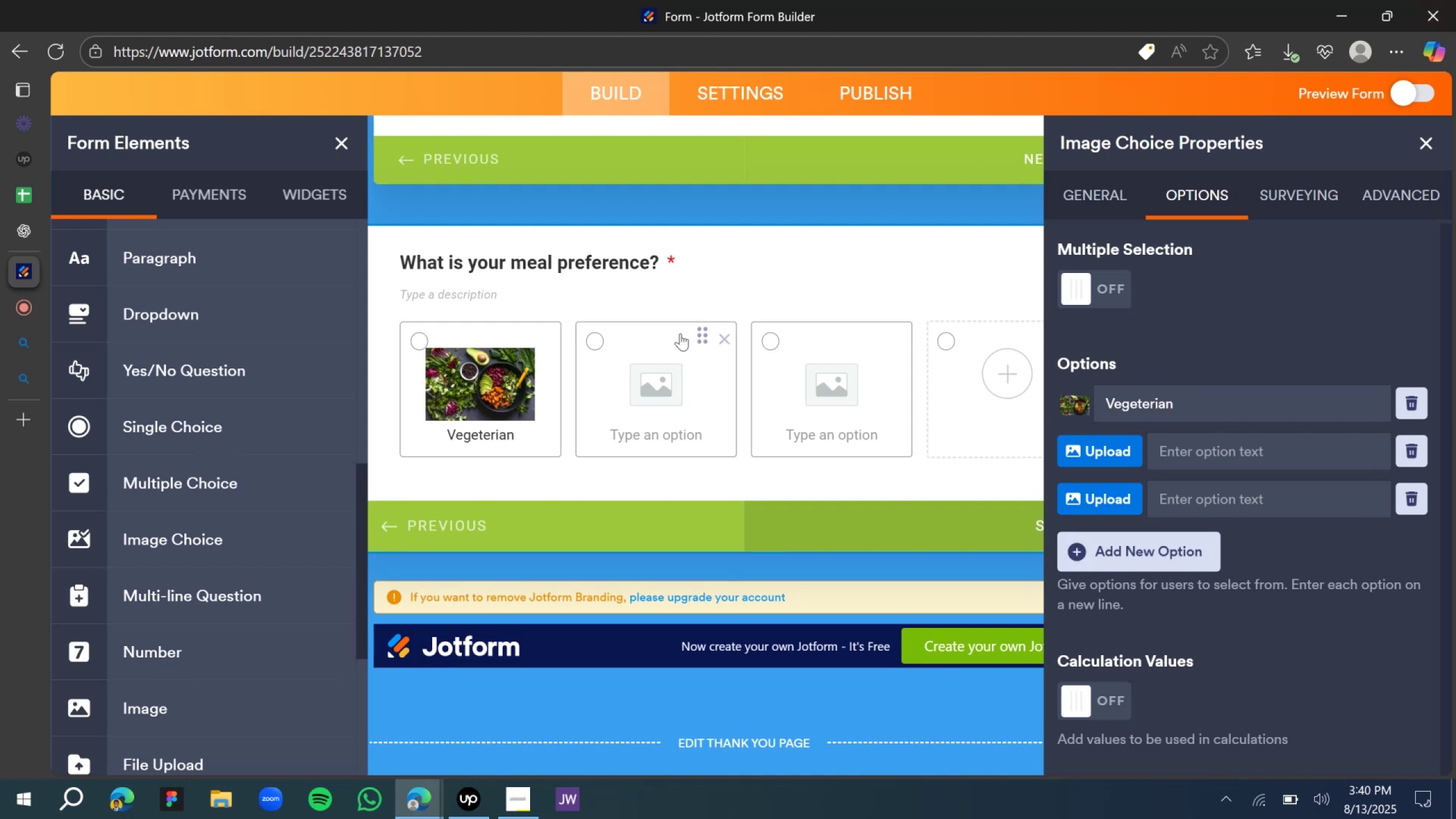 
left_click([78, 347])
 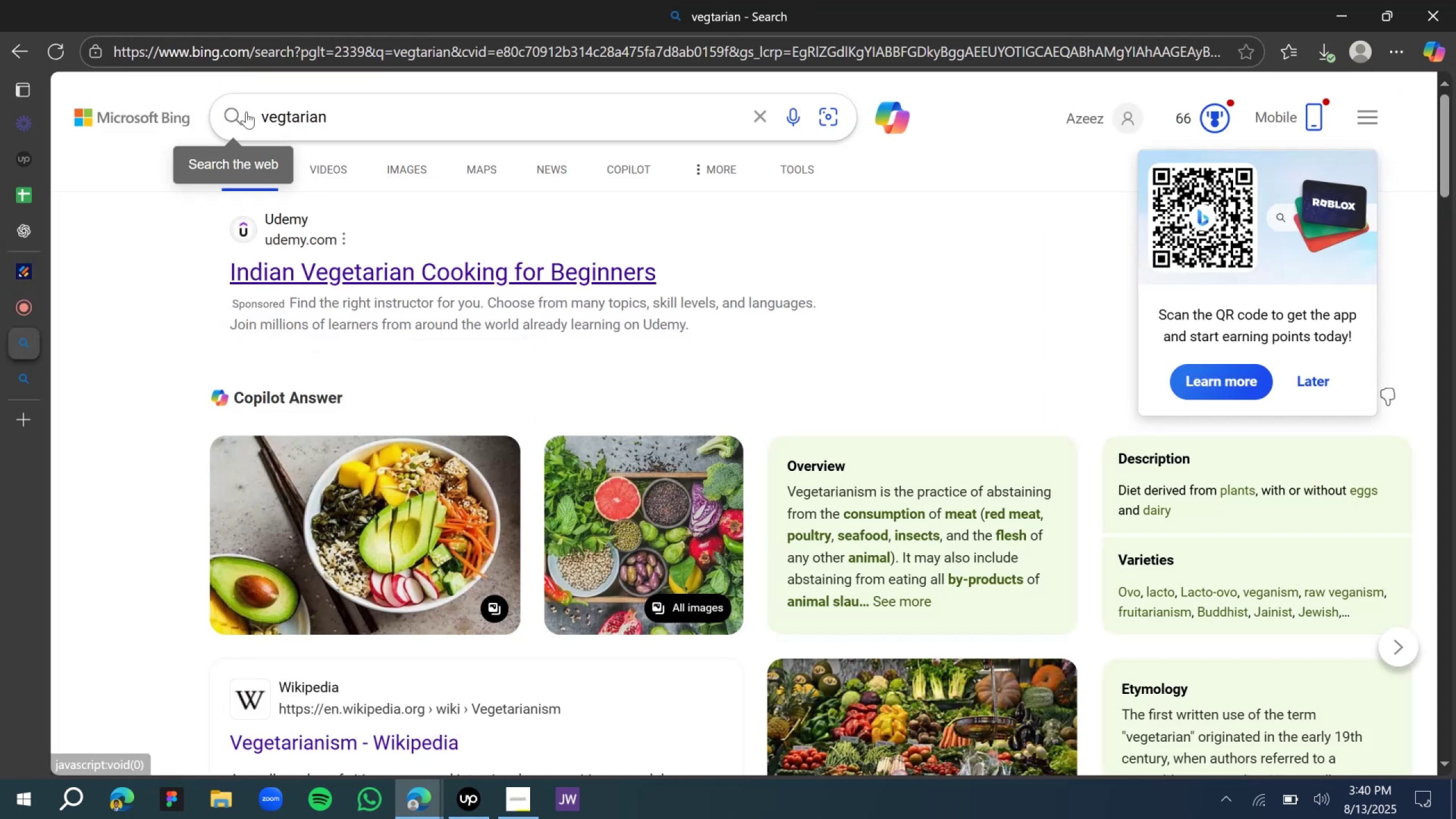 
left_click_drag(start_coordinate=[259, 123], to_coordinate=[266, 126])
 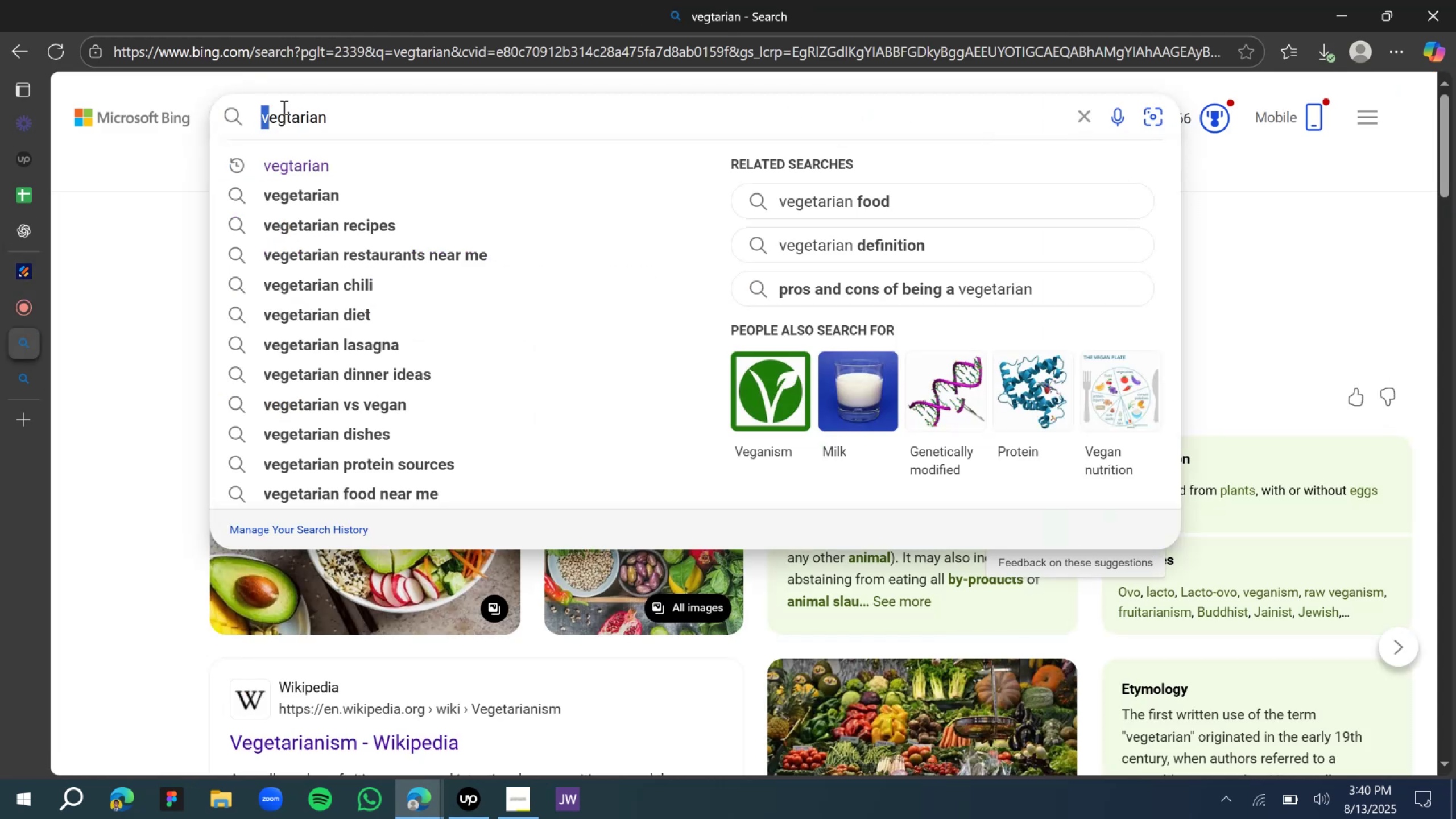 
key(ArrowLeft)
 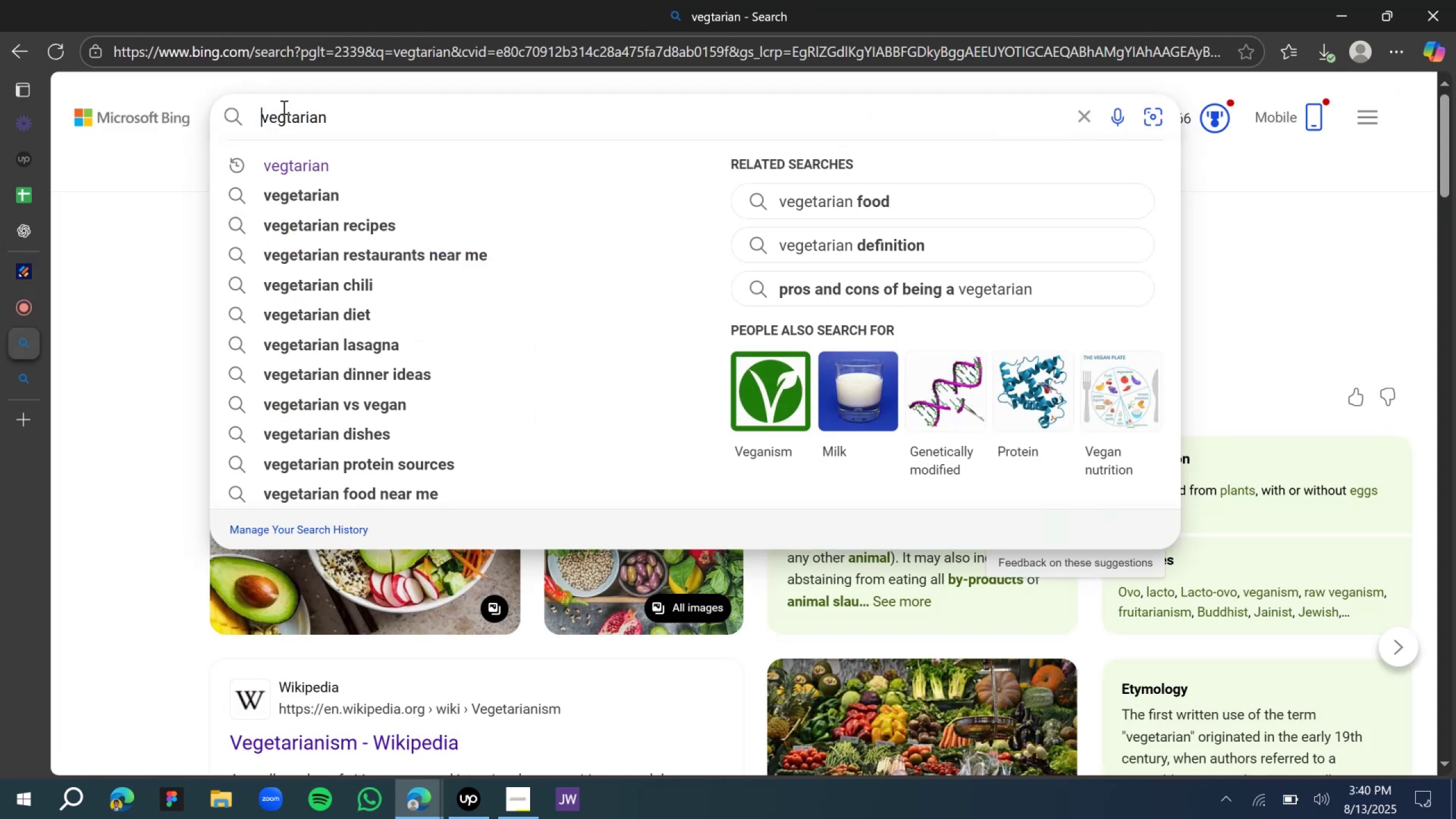 
type(non )
 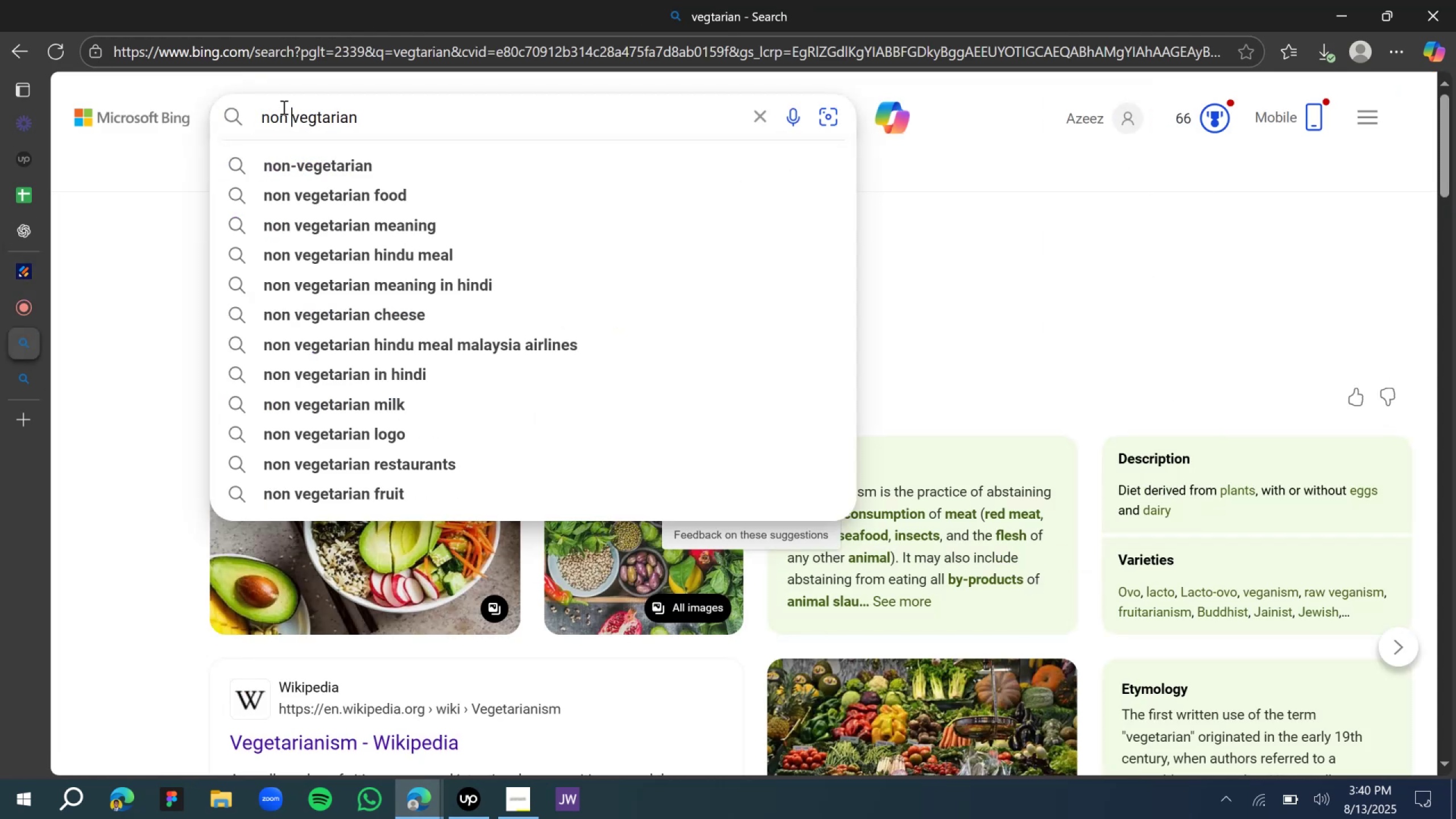 
key(Enter)
 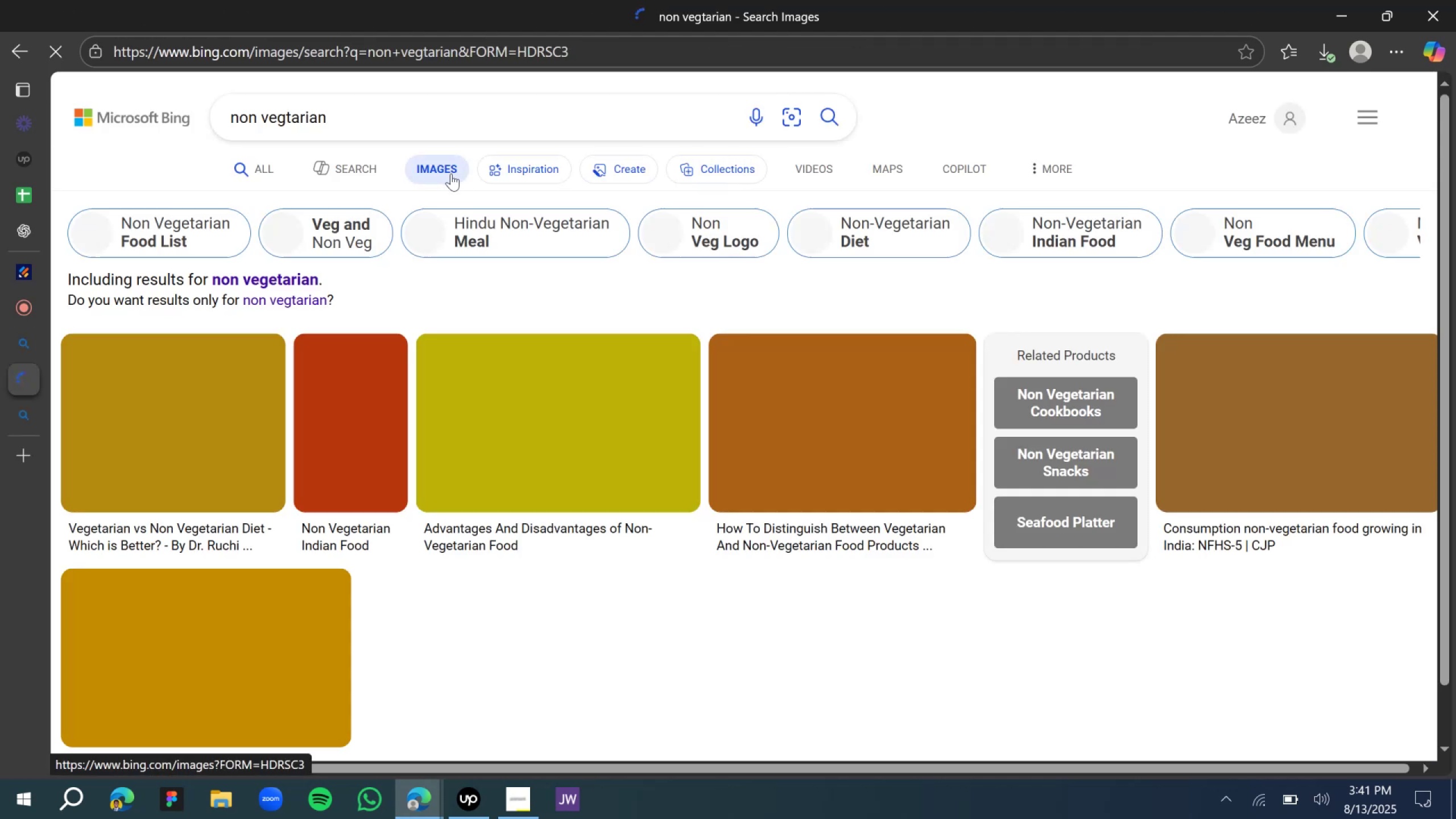 
wait(17.76)
 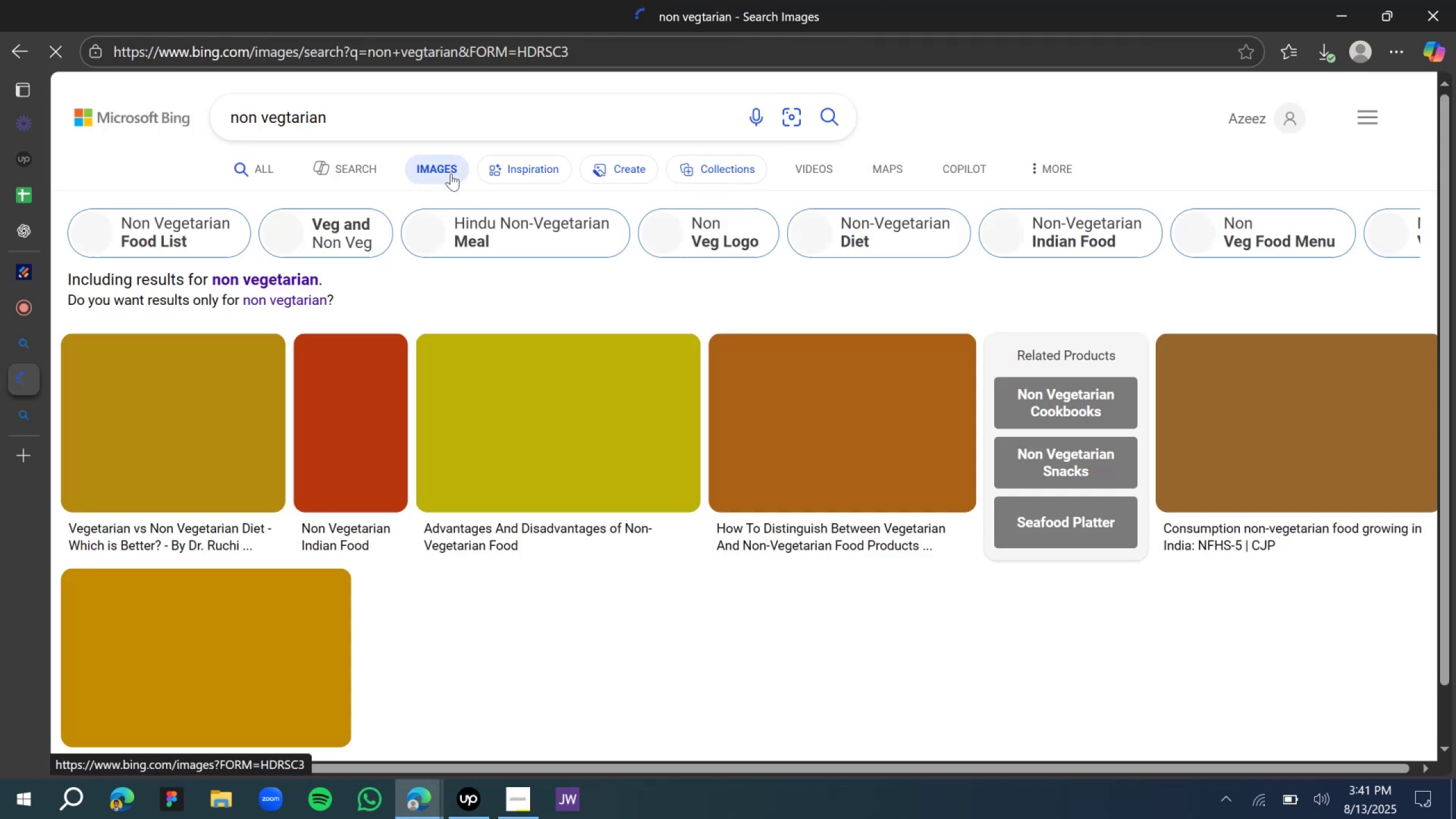 
scroll: coordinate [416, 495], scroll_direction: down, amount: 2.0
 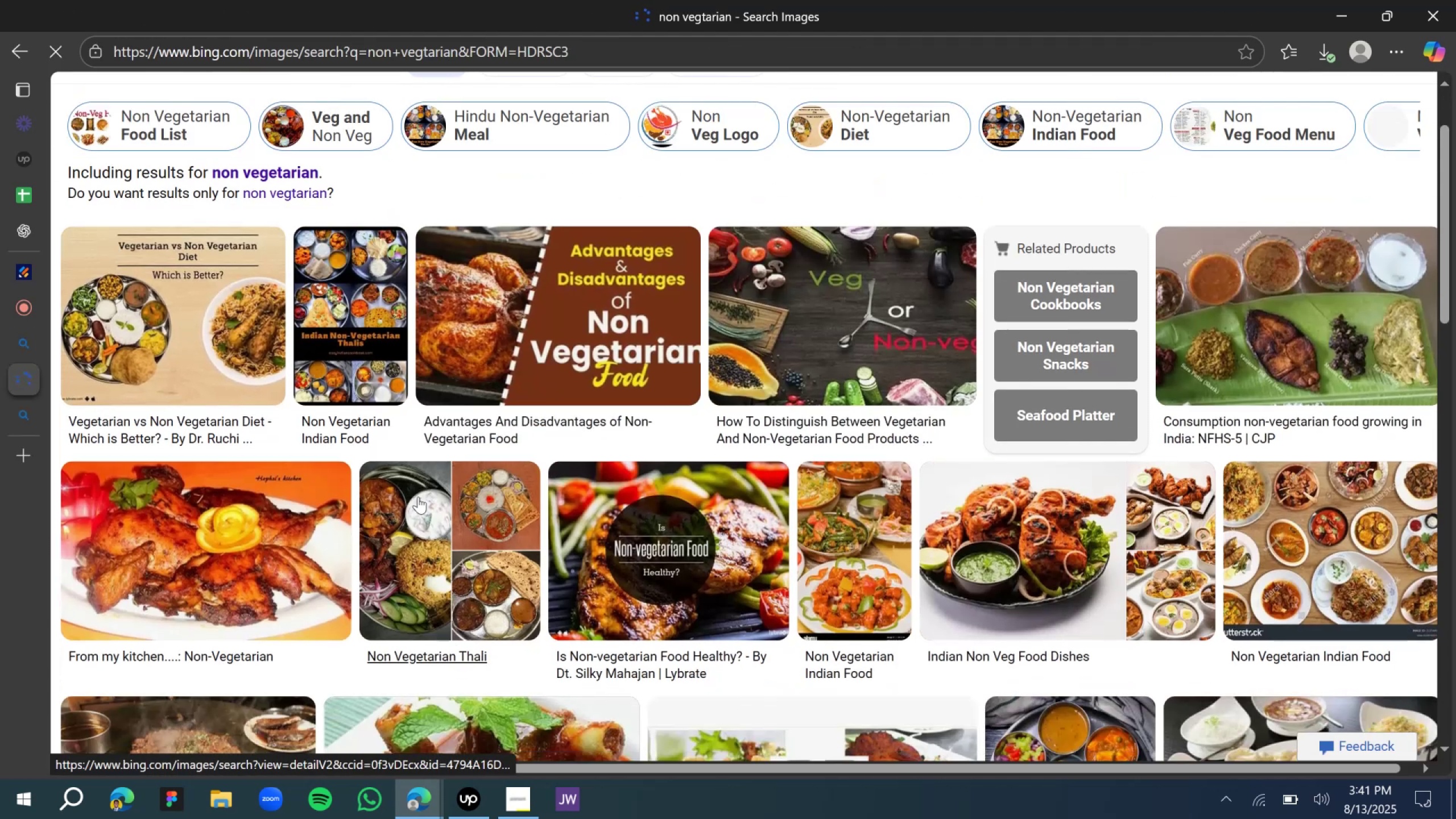 
mouse_move([432, 512])
 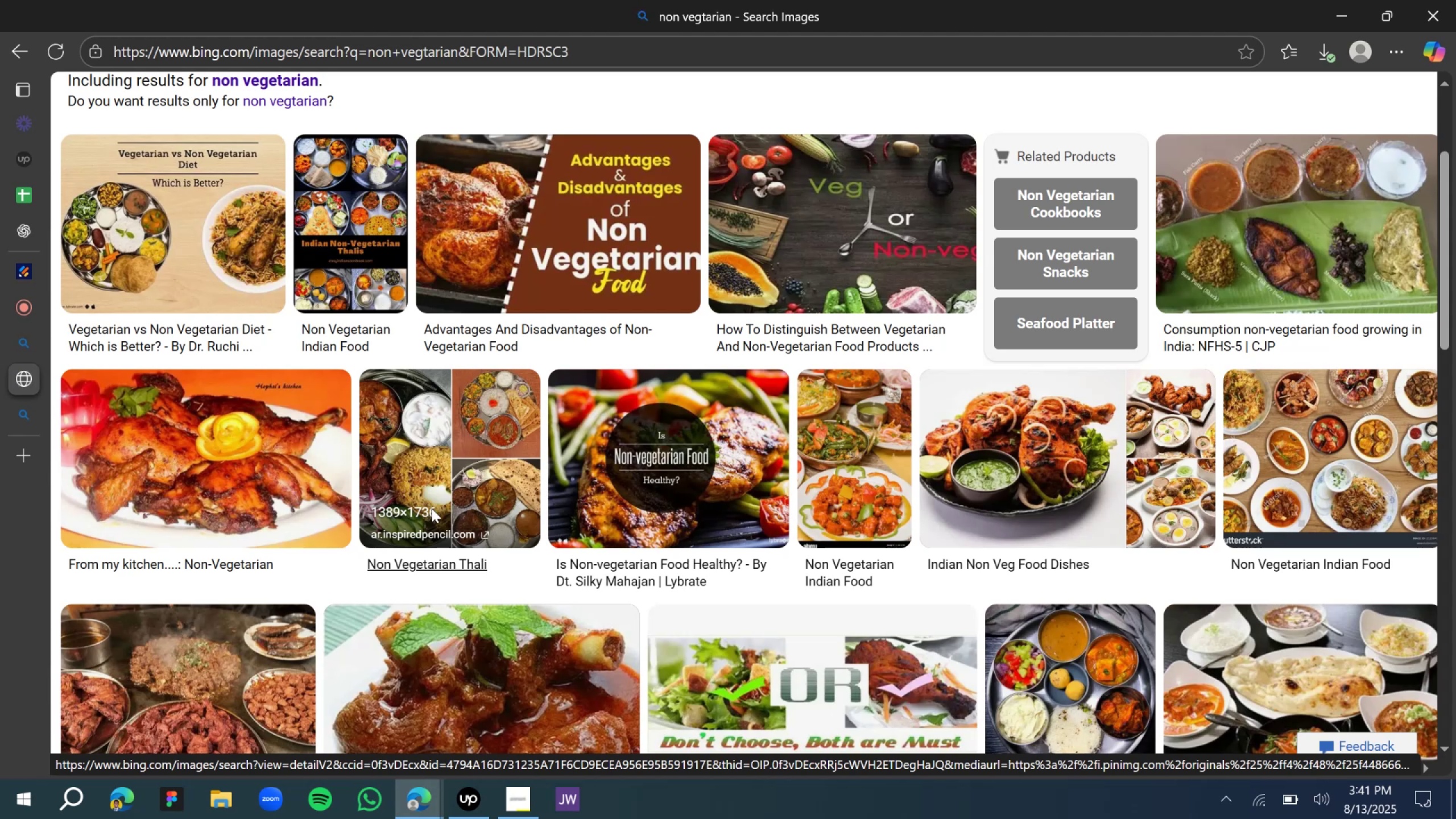 
scroll: coordinate [429, 512], scroll_direction: down, amount: 2.0
 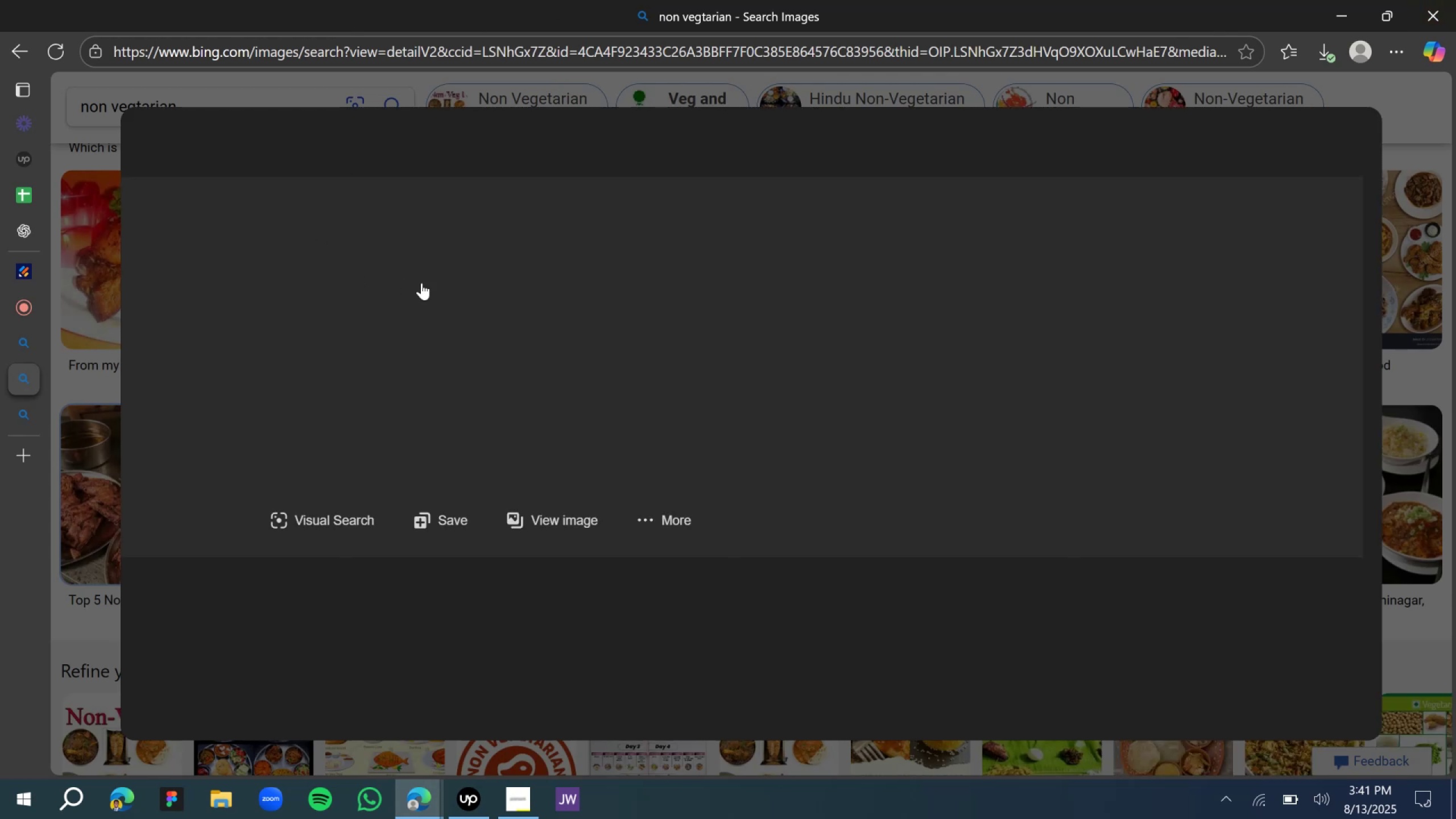 
wait(19.91)
 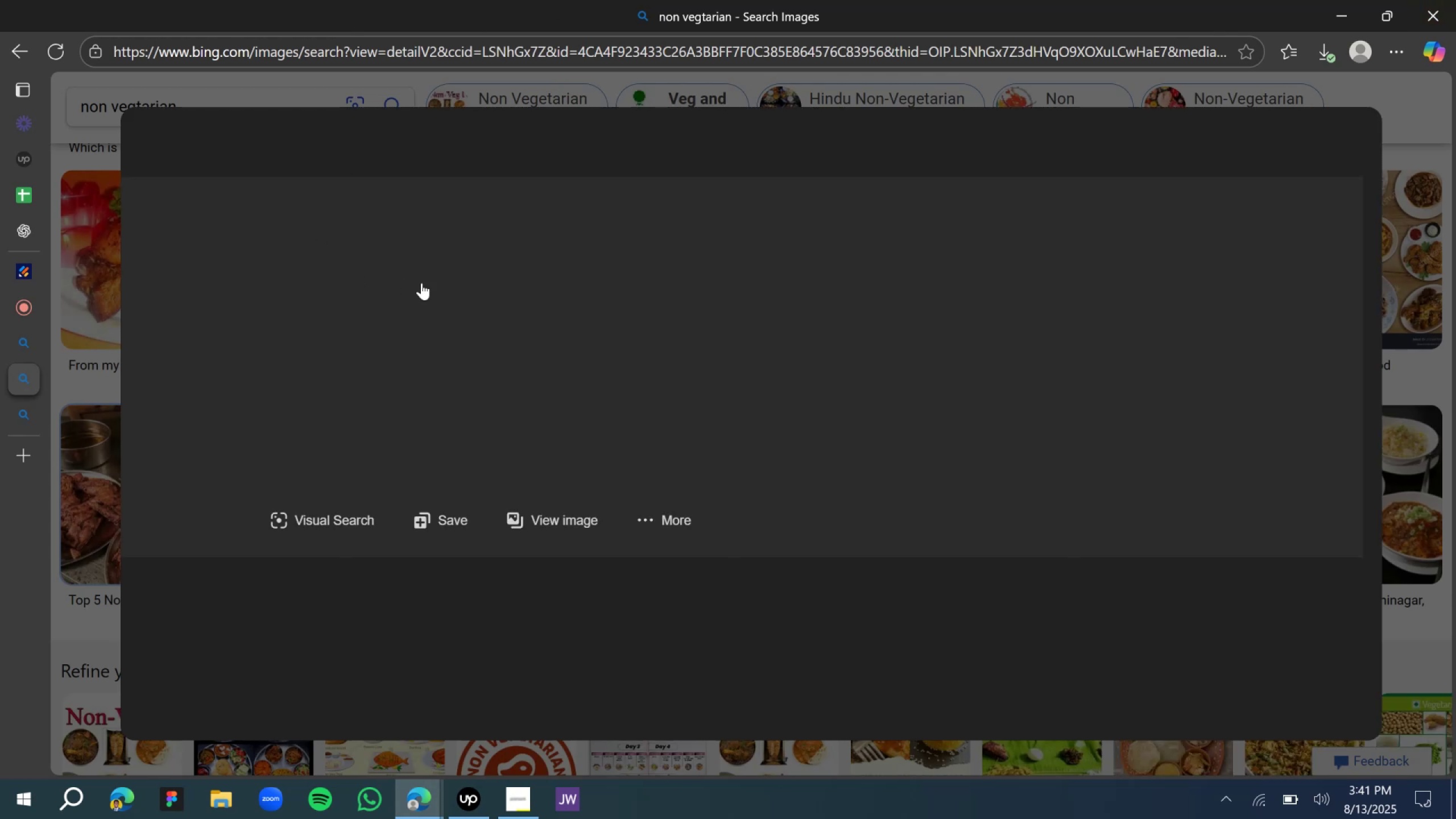 
left_click([490, 339])
 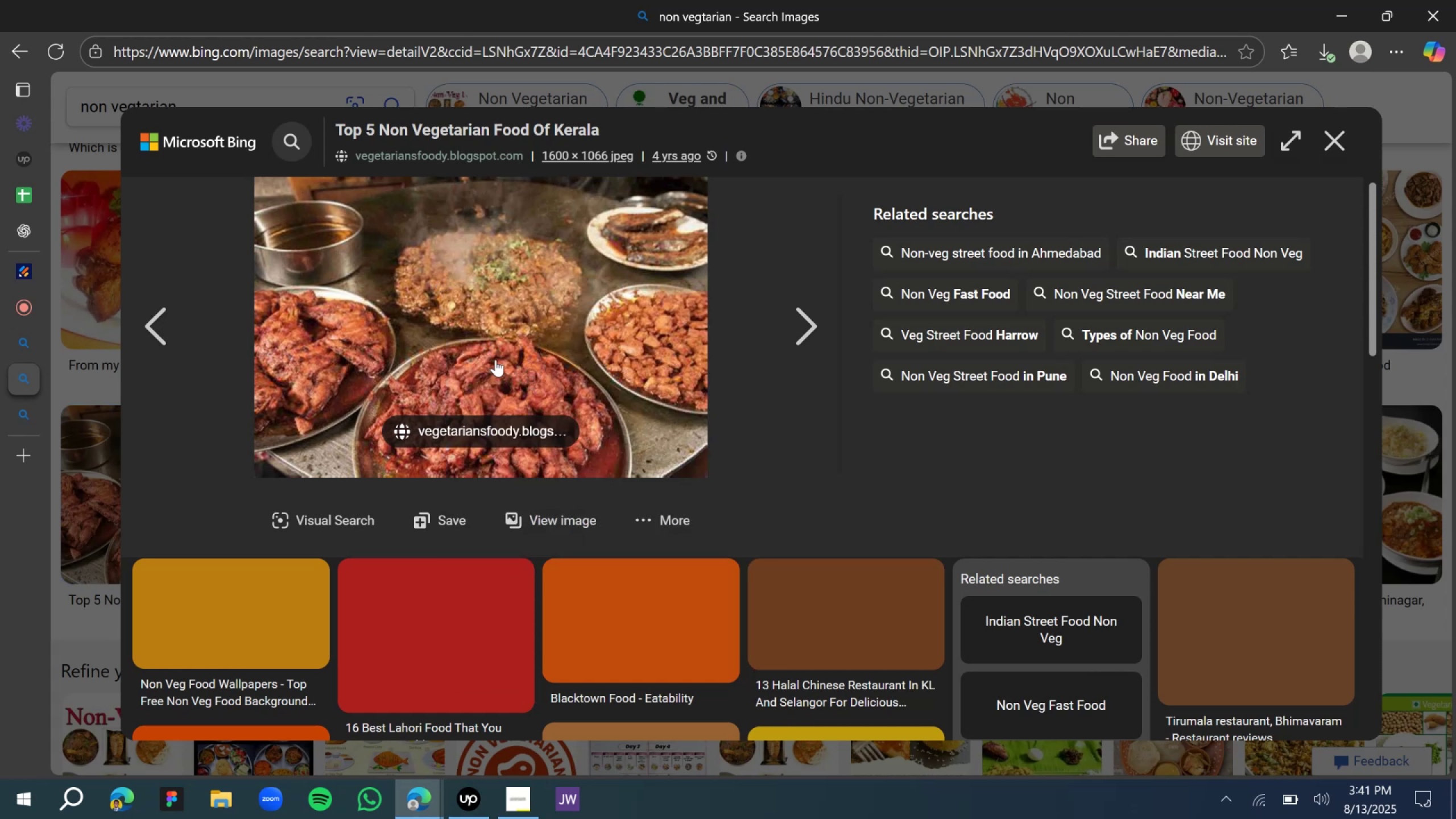 
wait(6.08)
 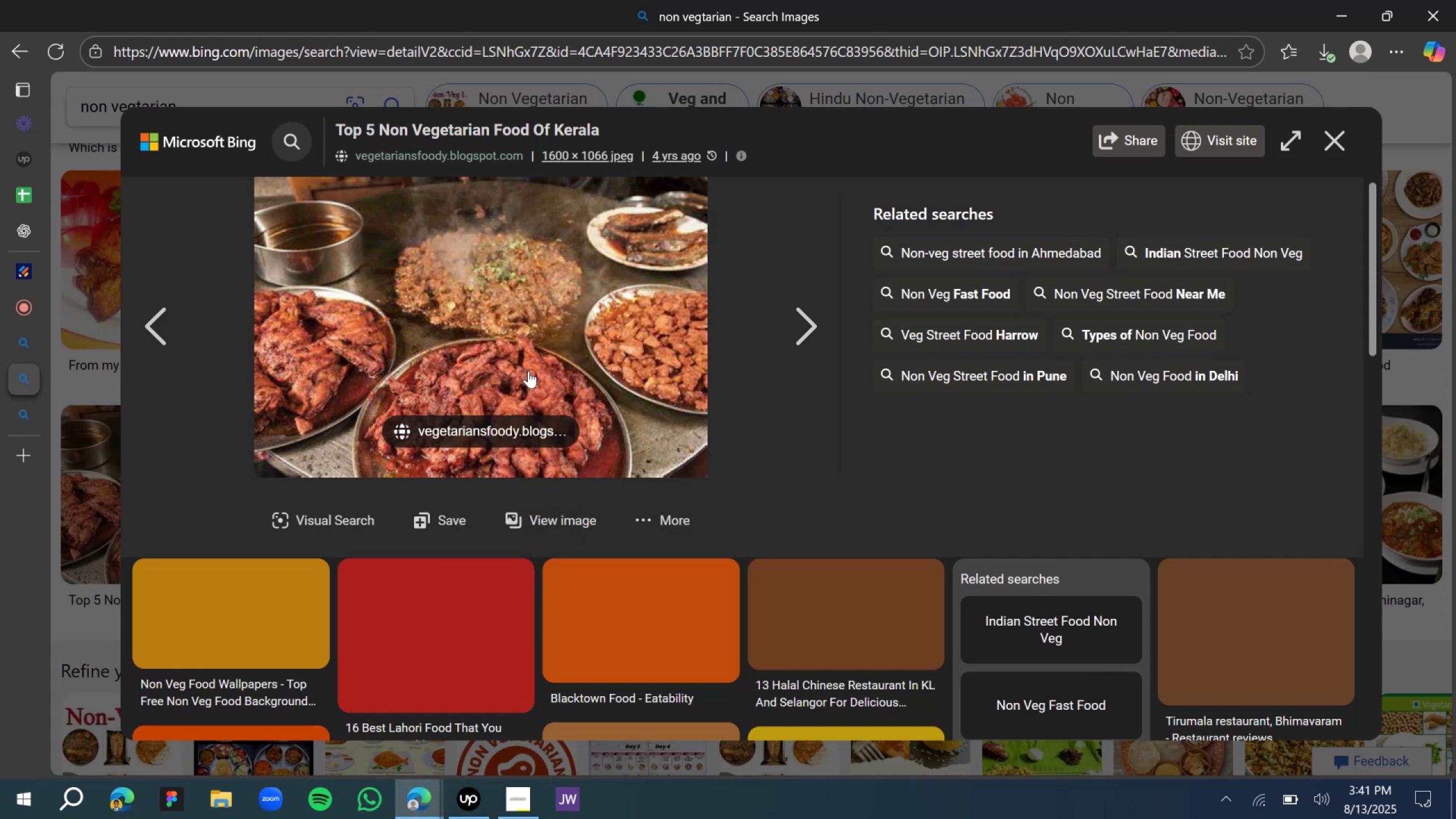 
left_click([26, 235])
 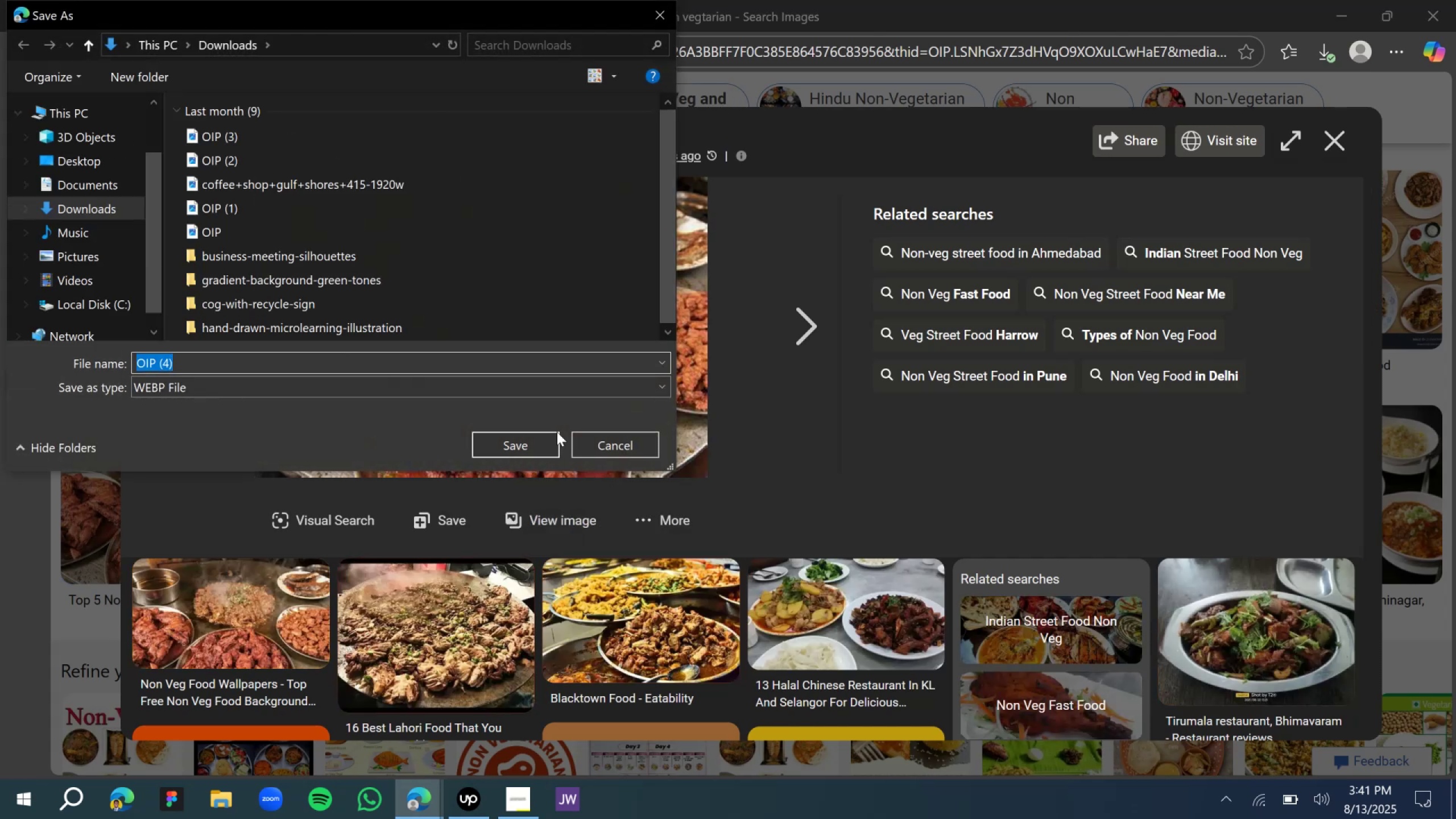 
left_click([539, 439])
 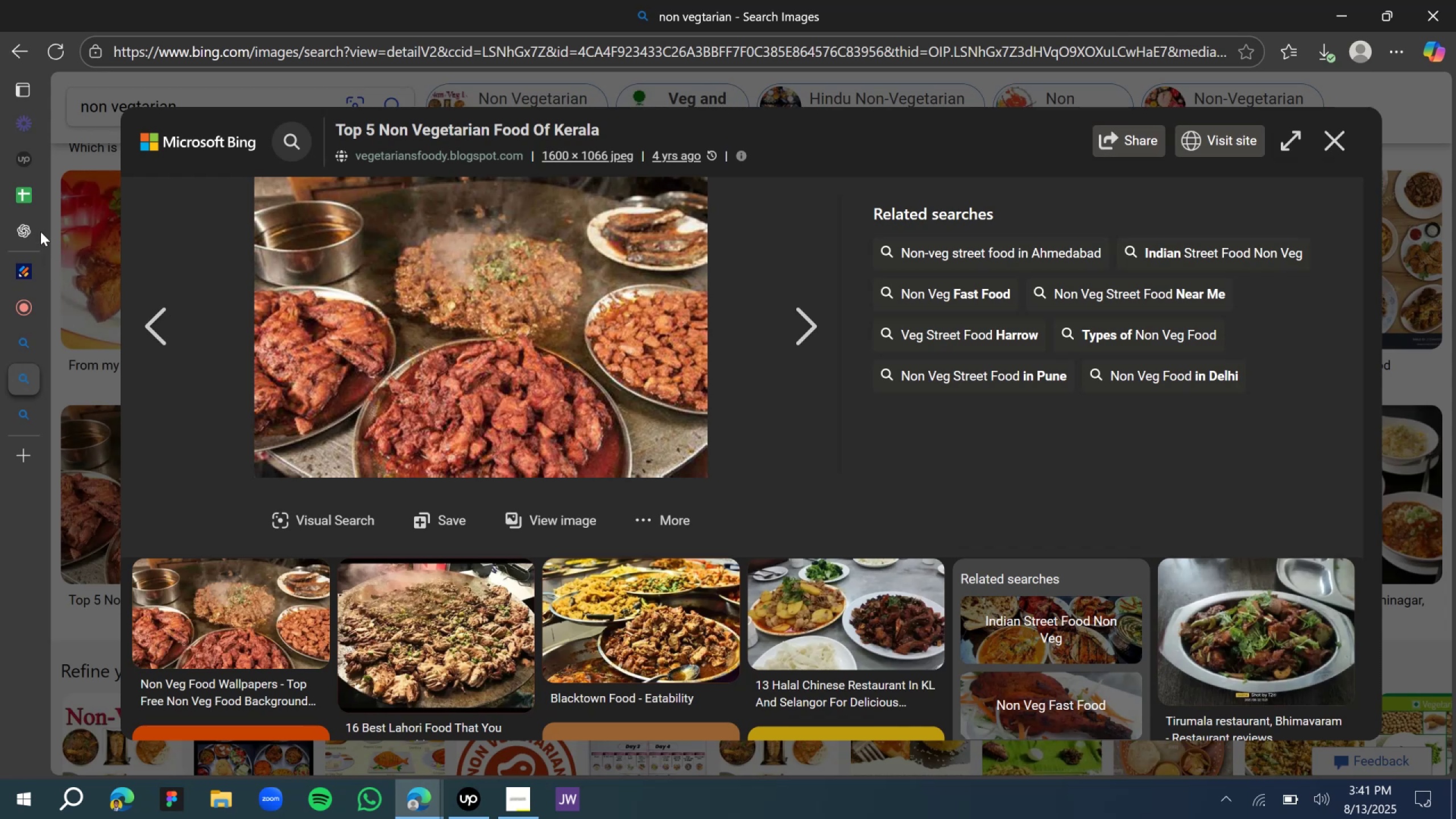 
left_click([27, 229])
 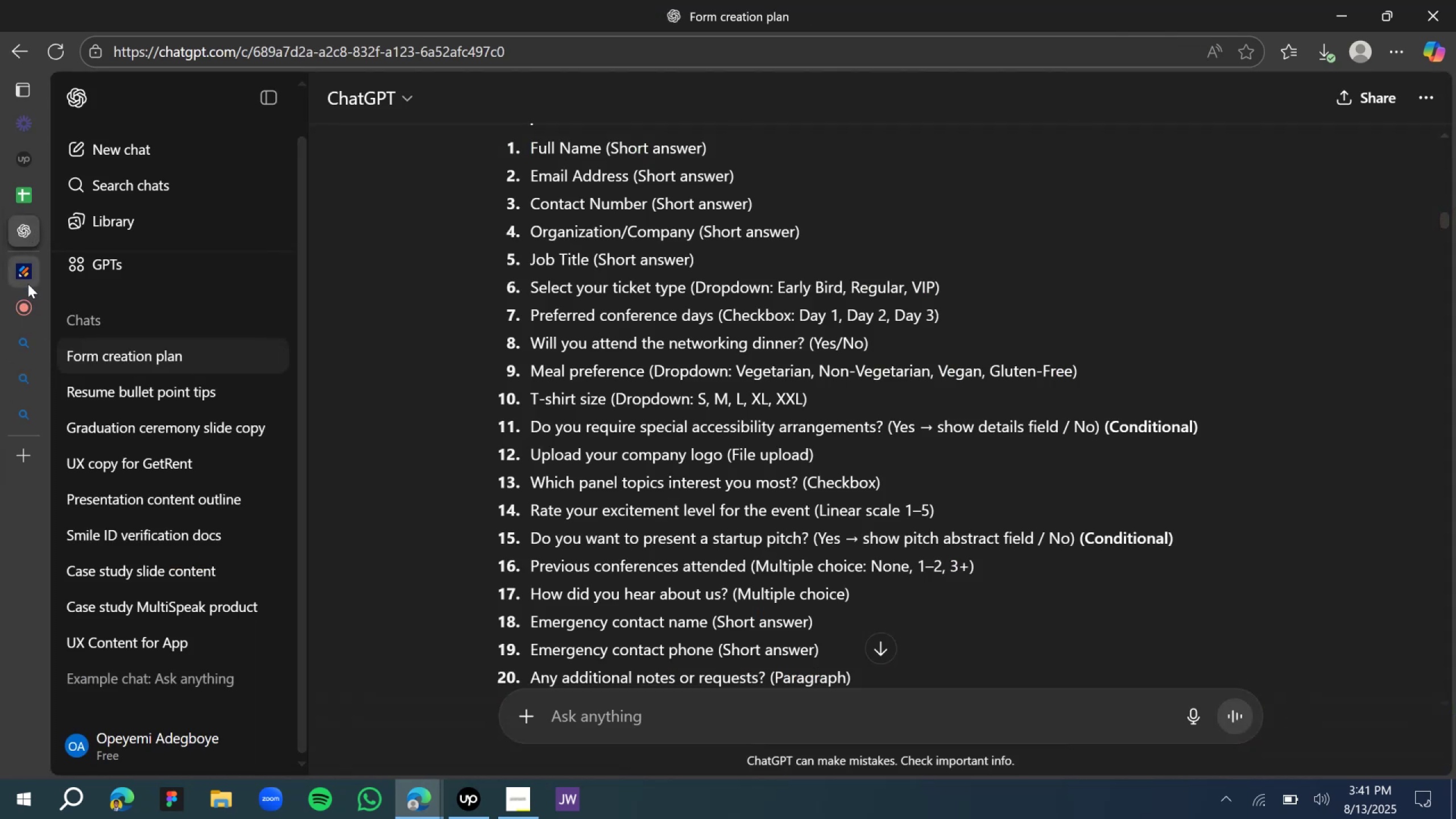 
left_click([43, 349])
 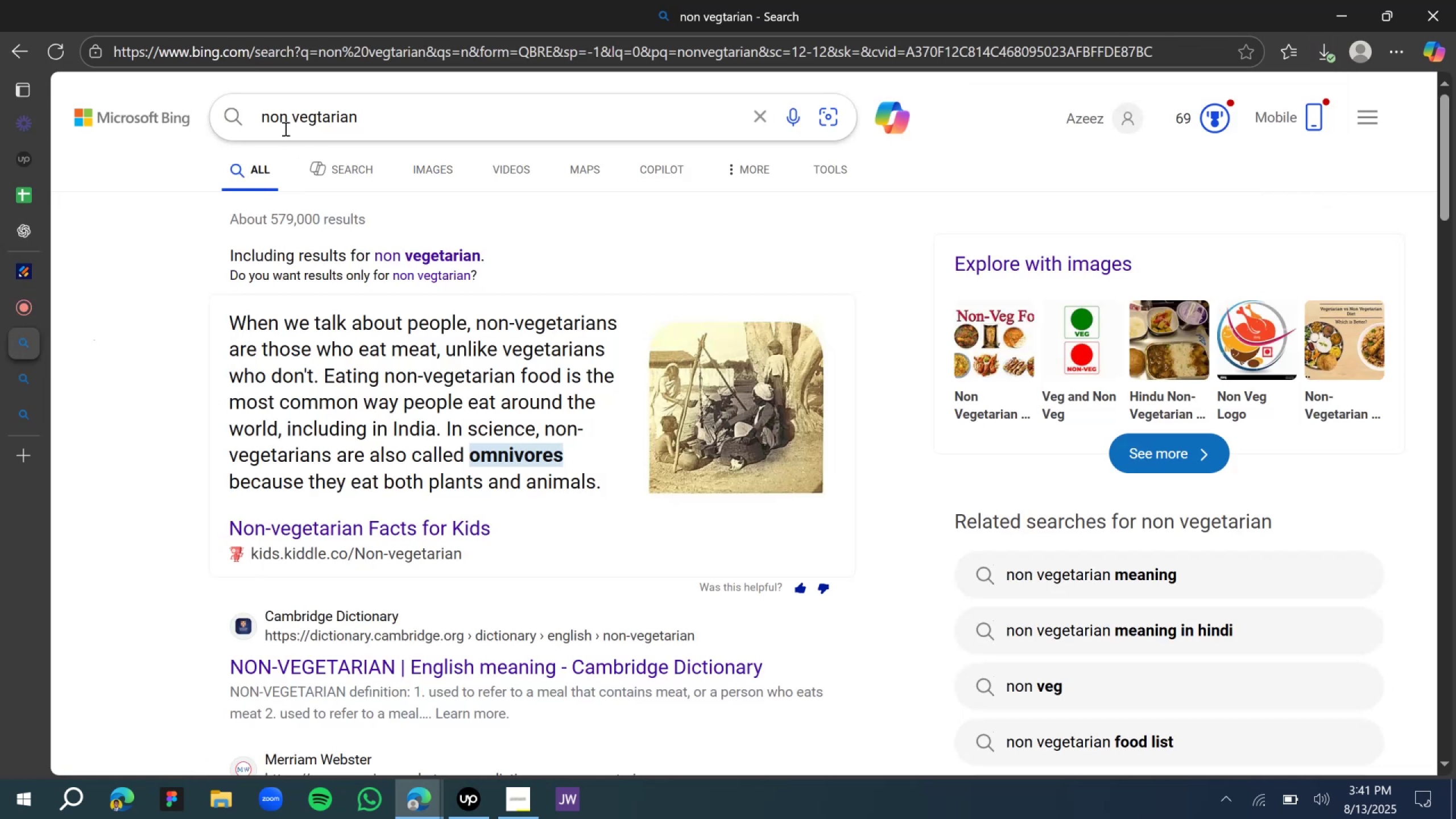 
double_click([273, 119])
 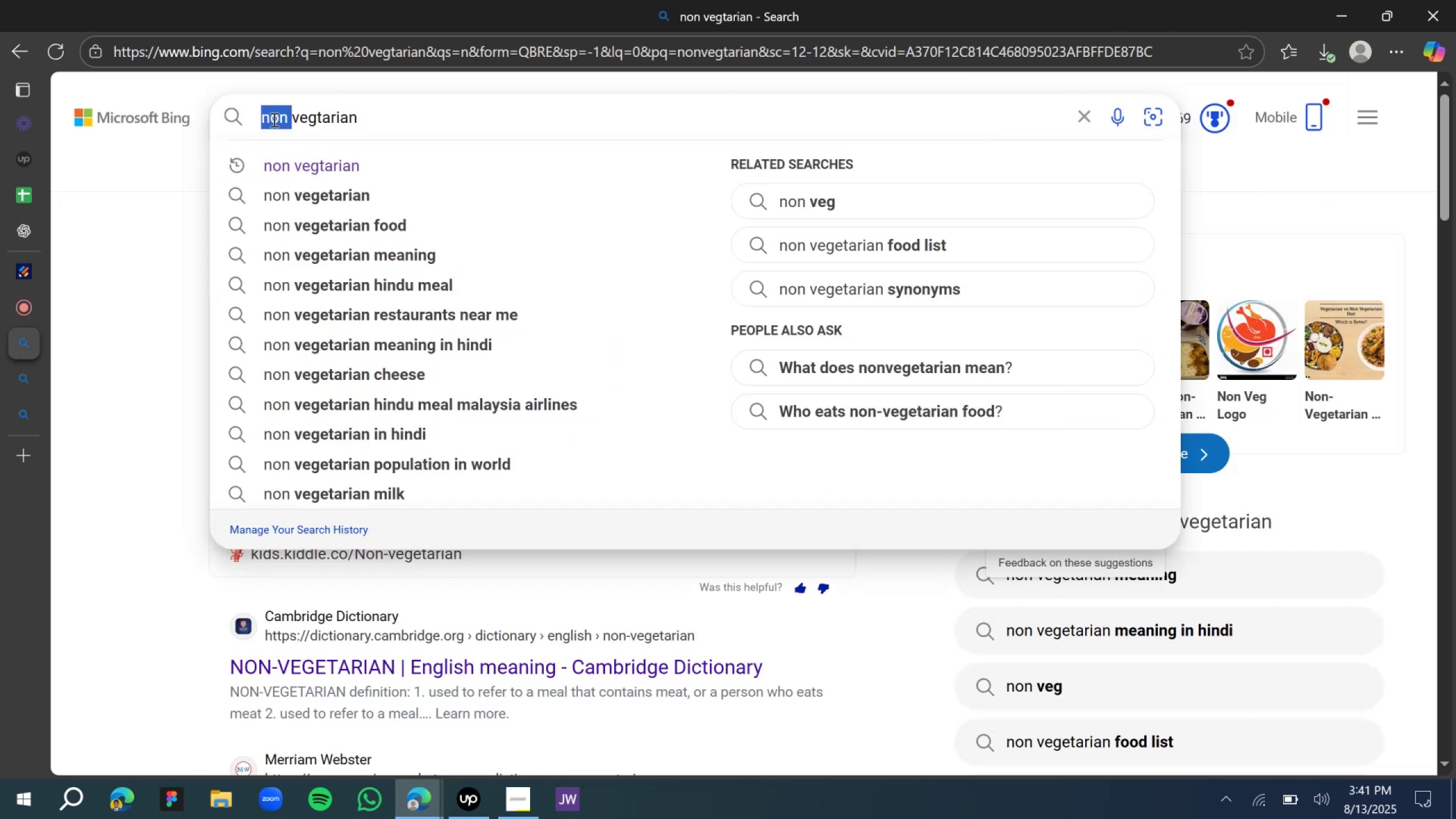 
triple_click([273, 118])
 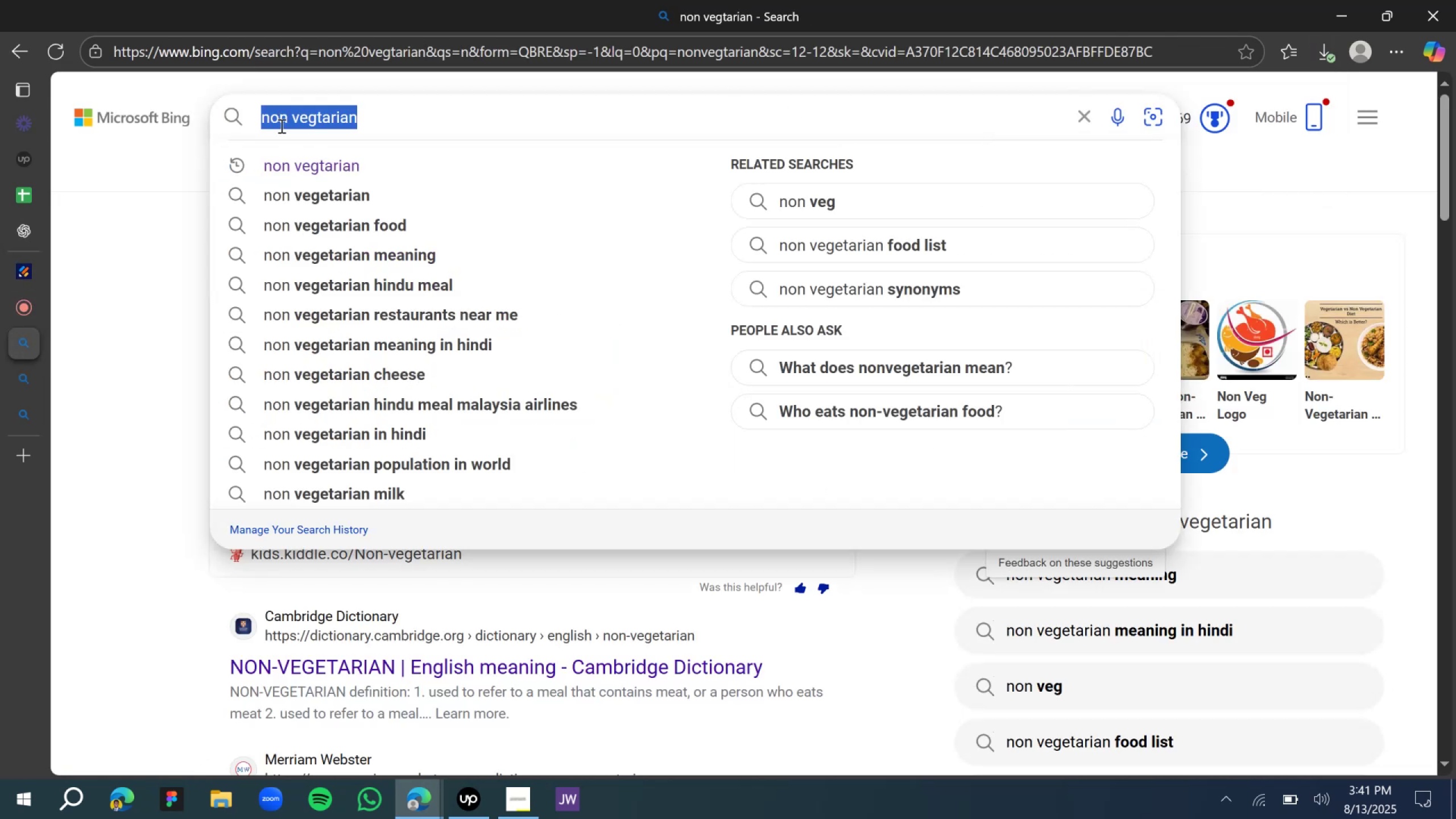 
type(gluten free foods)
 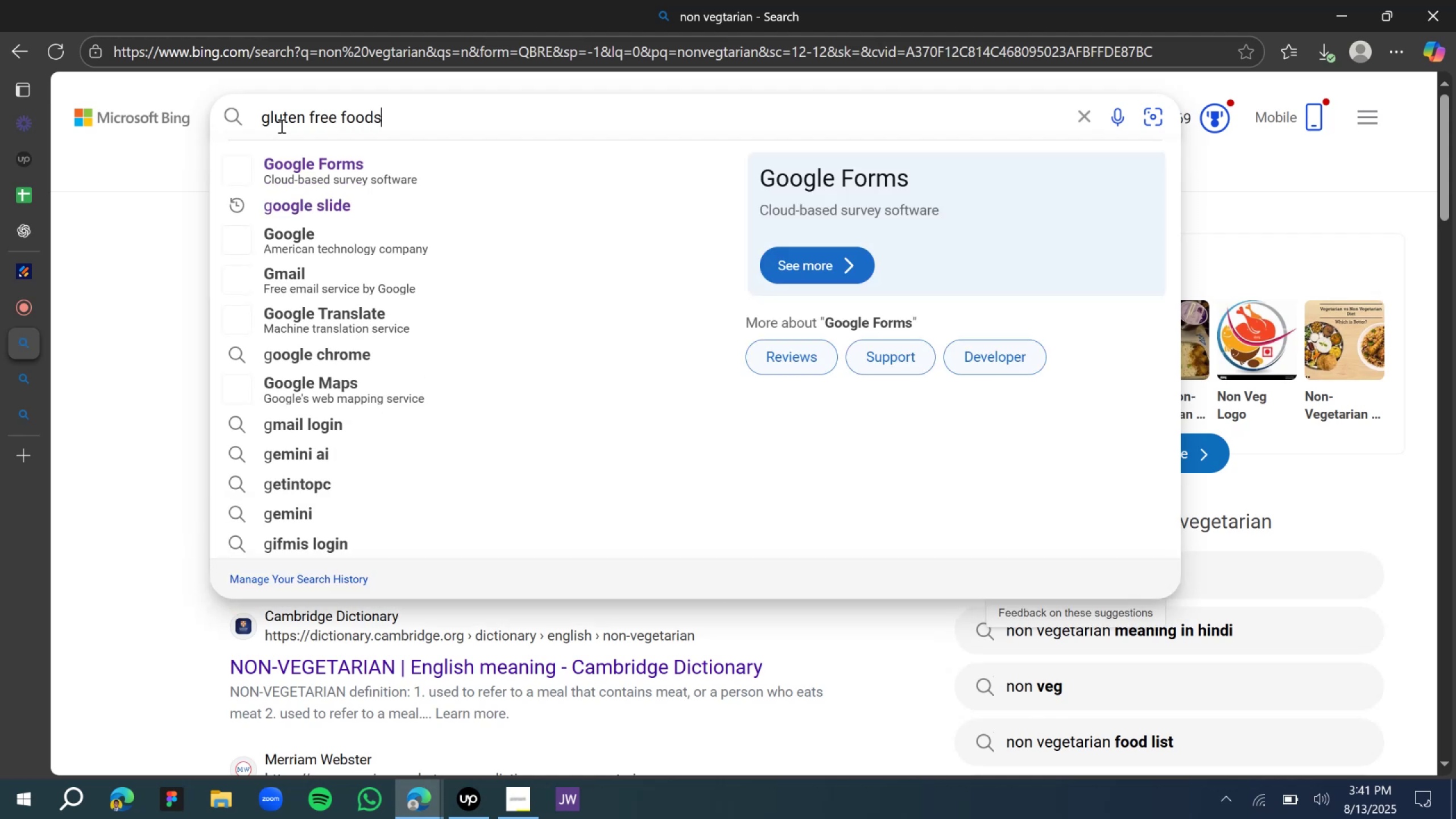 
key(Enter)
 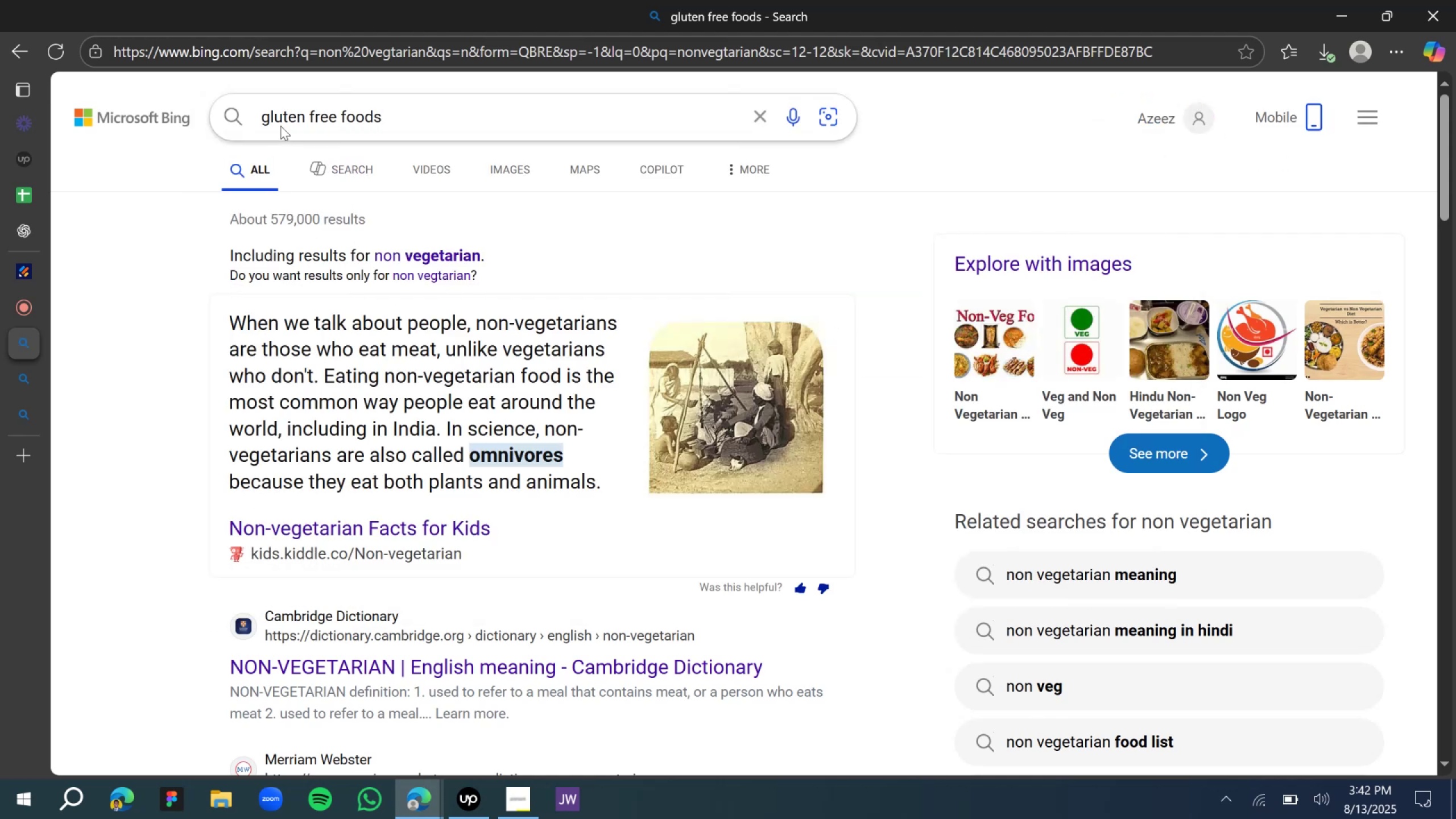 
wait(10.6)
 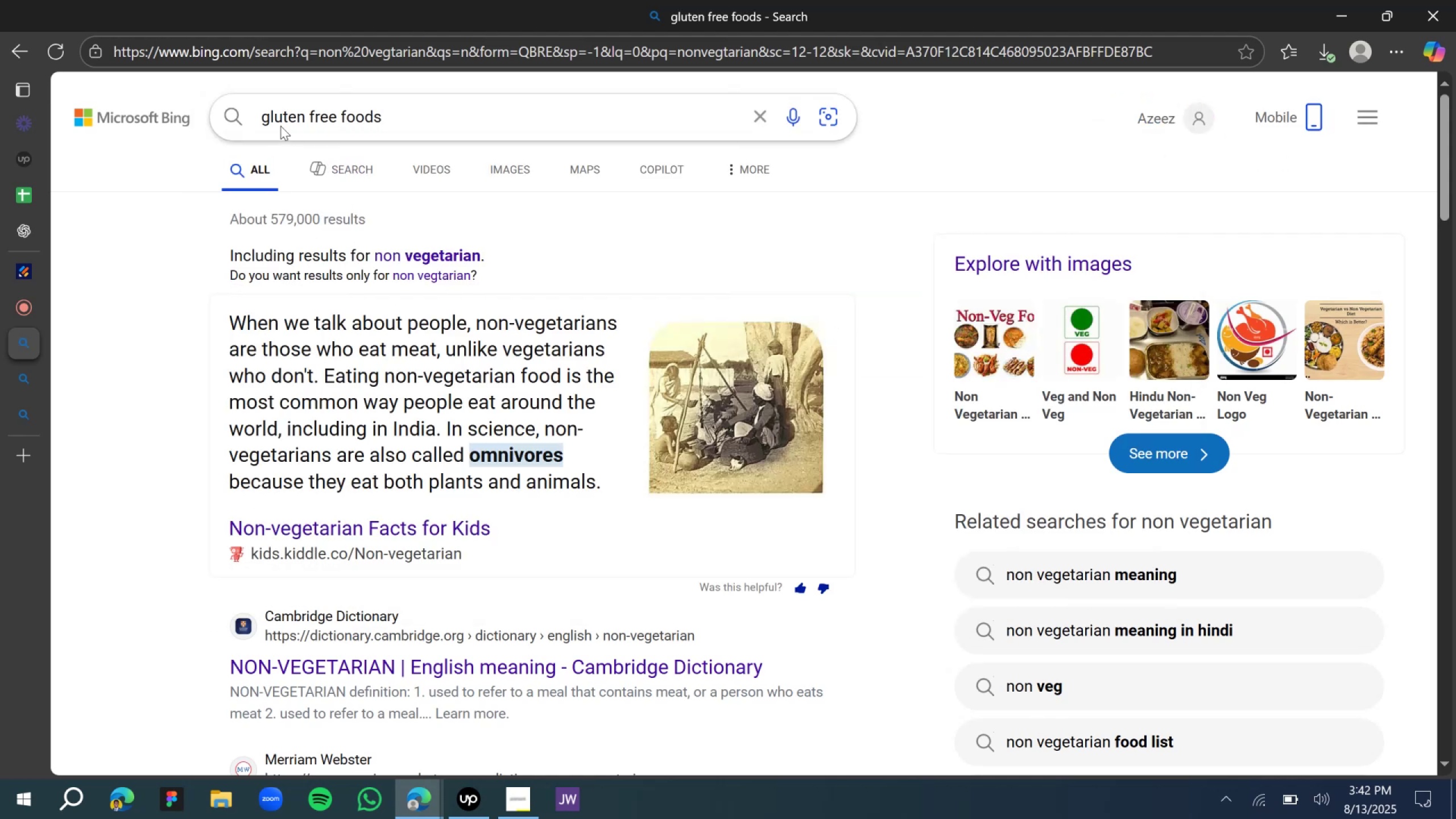 
left_click([495, 163])
 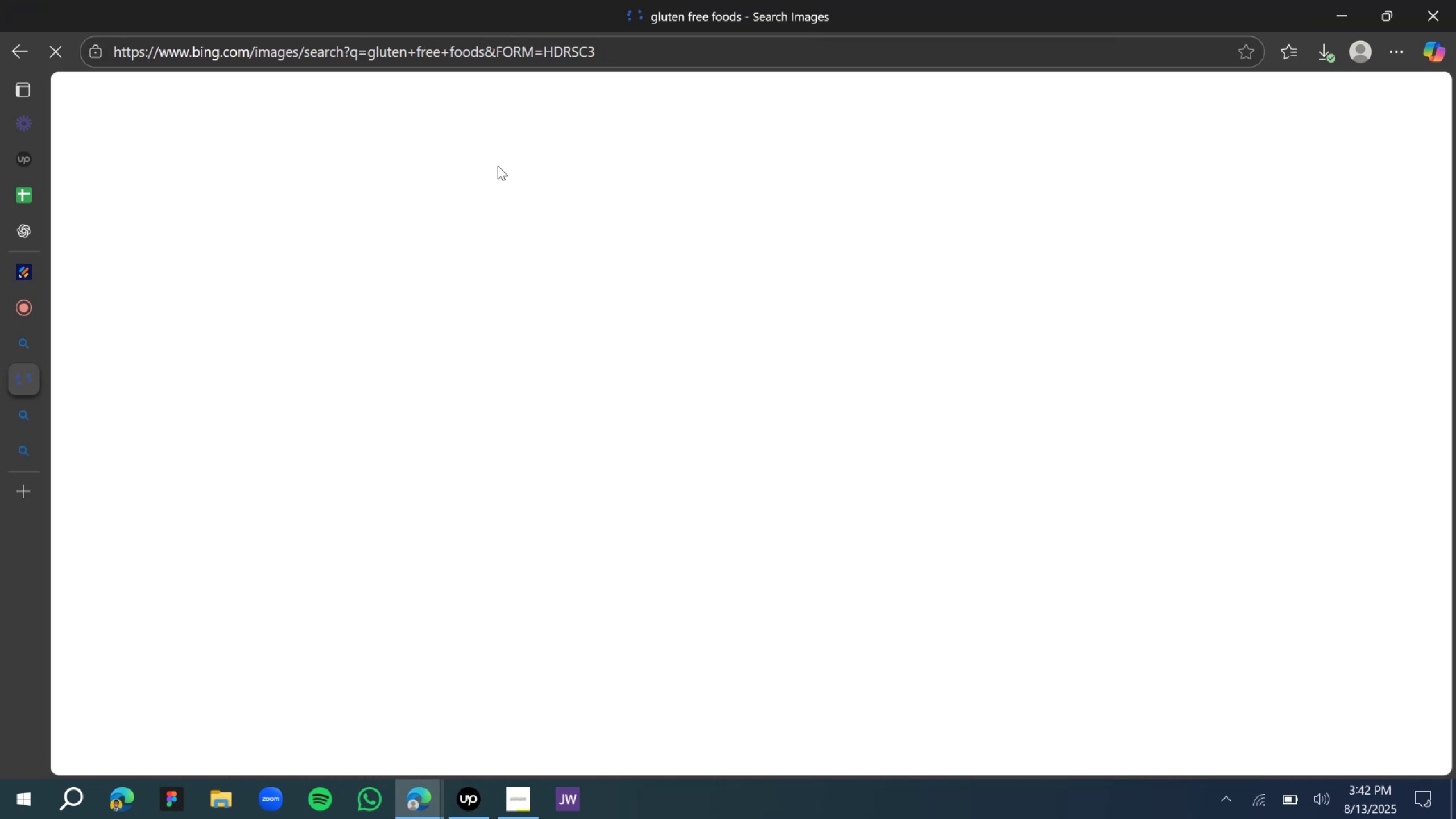 
mouse_move([408, 160])
 